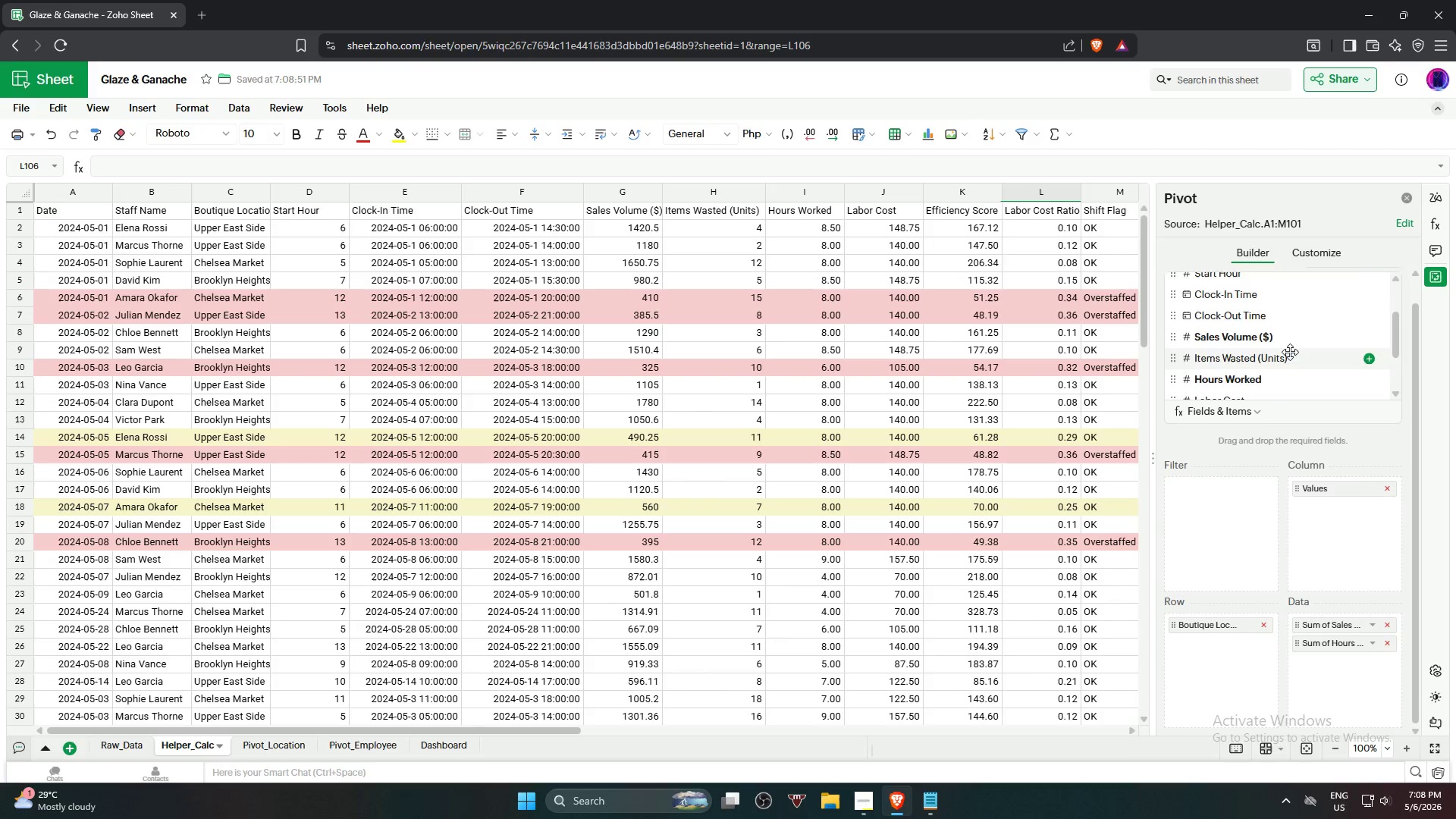 
scroll: coordinate [1290, 352], scroll_direction: up, amount: 1.0
 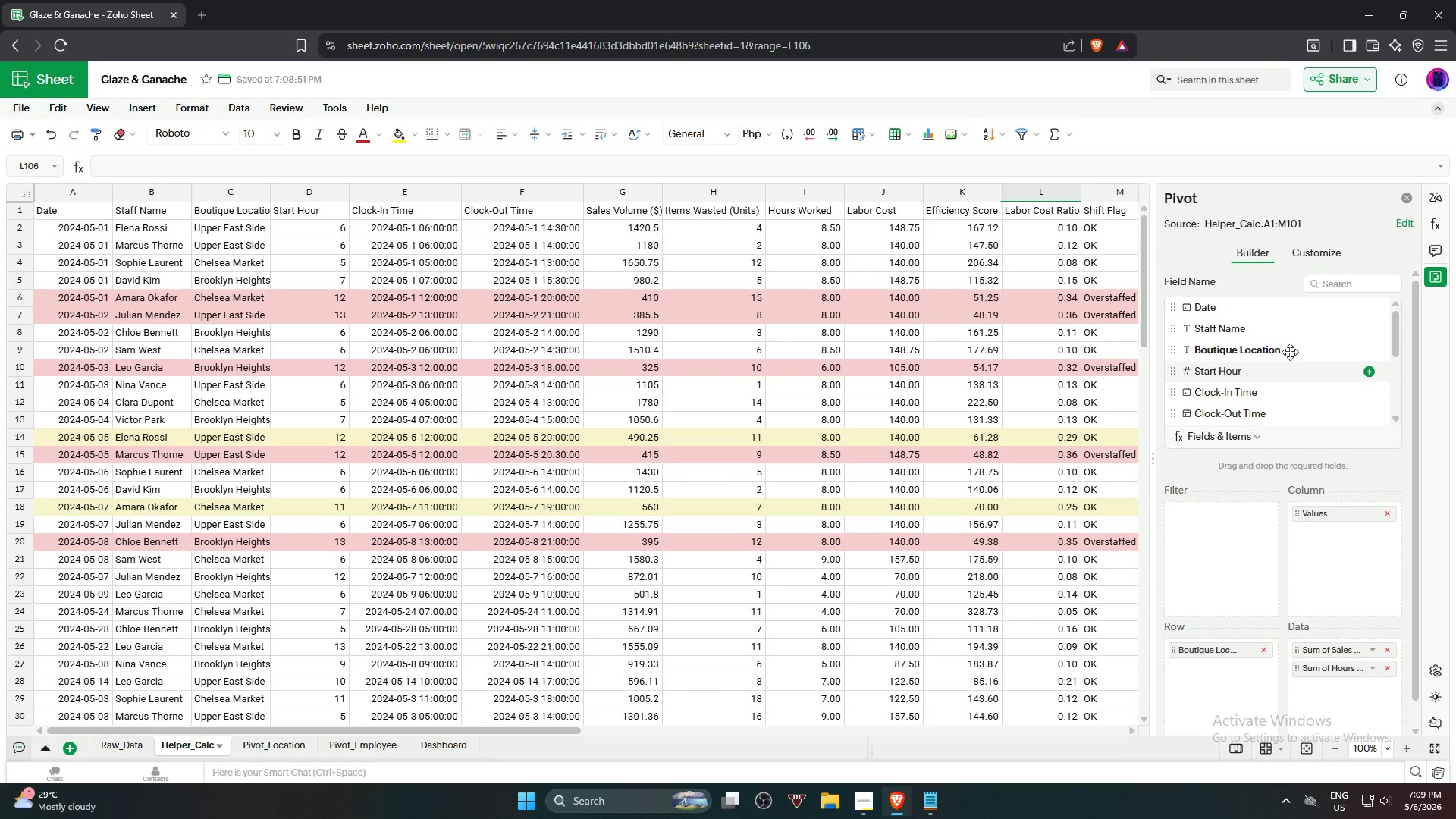 
scroll: coordinate [1290, 352], scroll_direction: down, amount: 1.0
 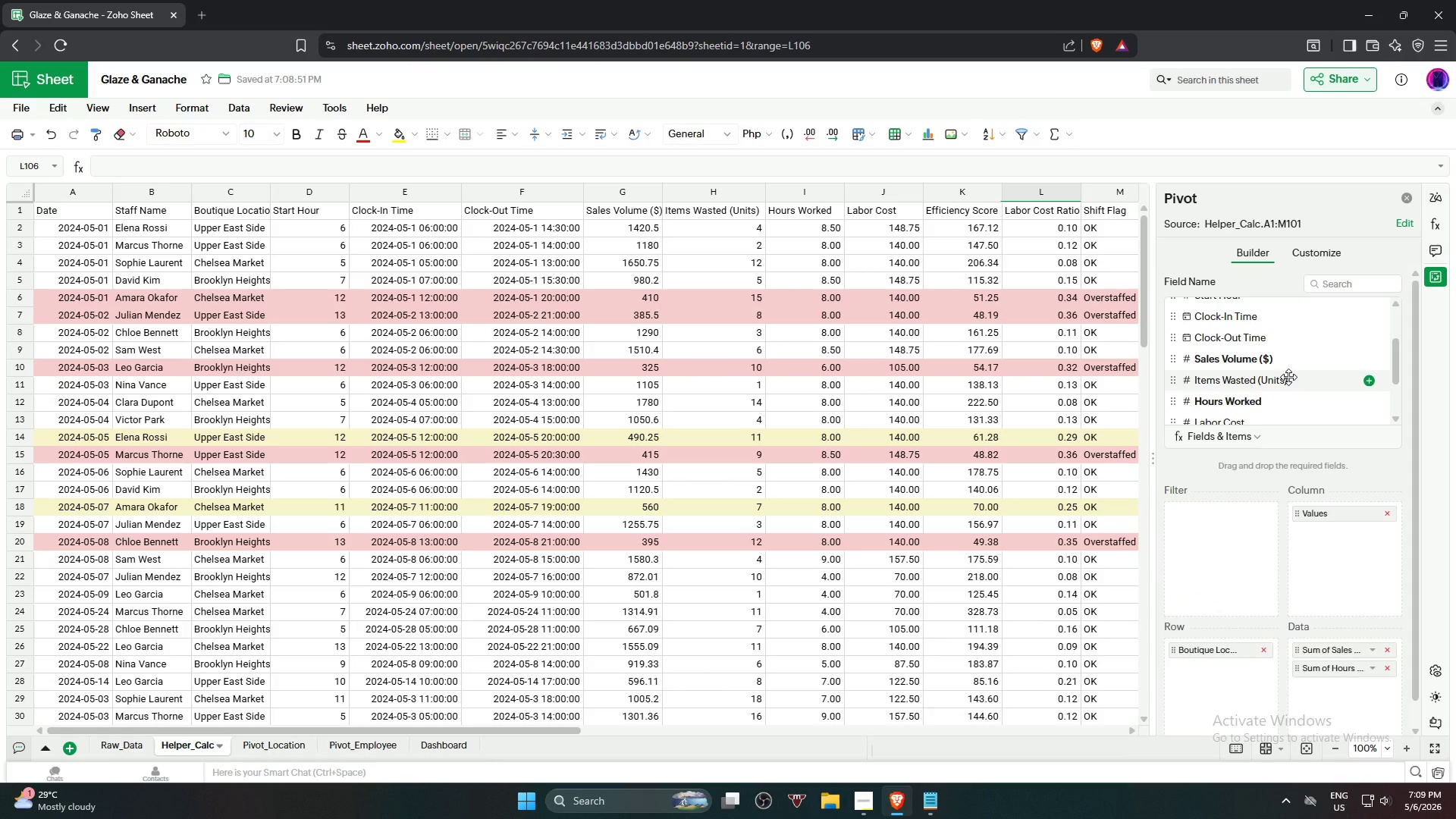 
left_click_drag(start_coordinate=[1288, 377], to_coordinate=[1354, 695])
 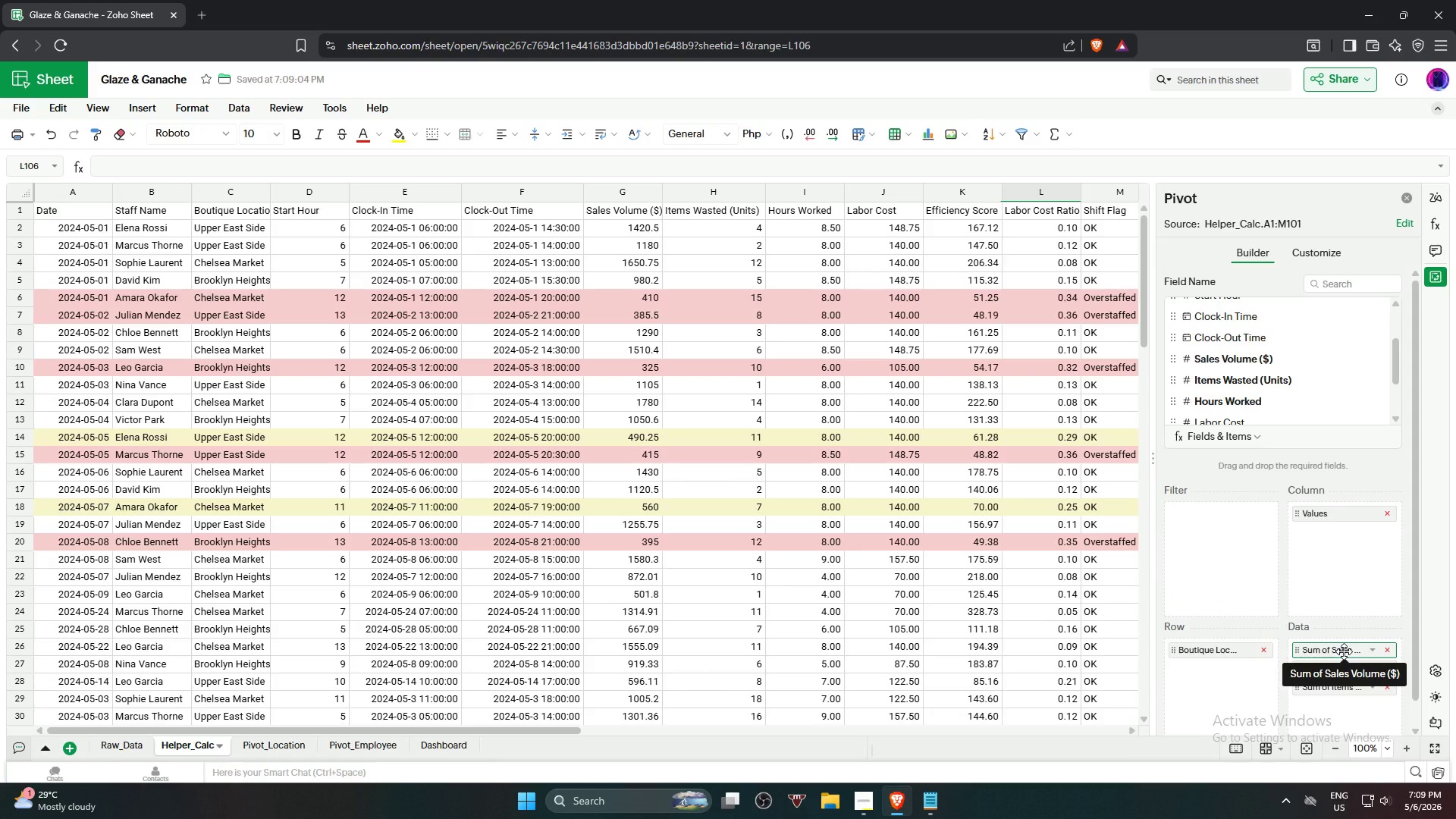 
mouse_move([1342, 689])
 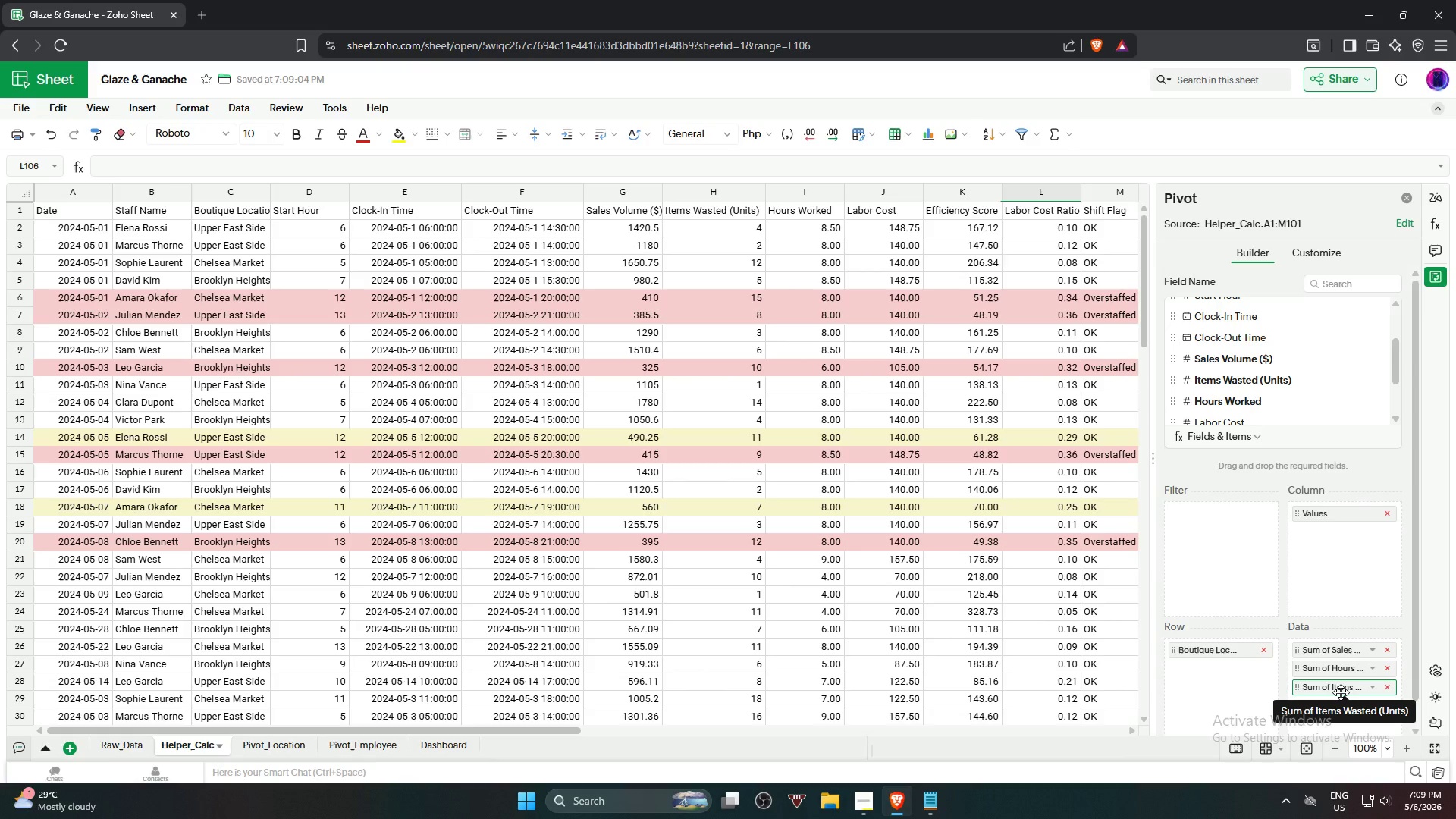 
mouse_move([1326, 701])
 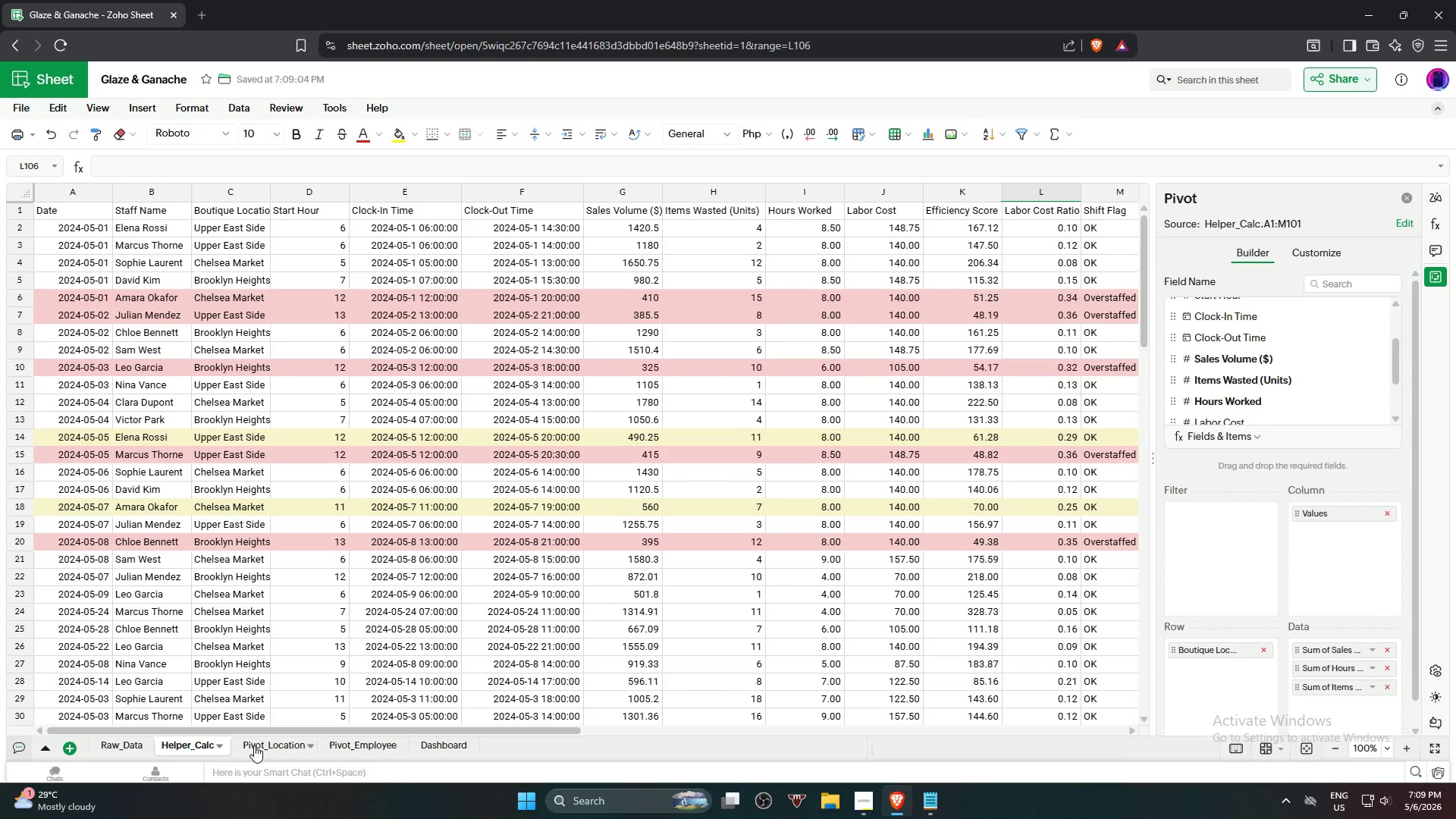 
left_click([262, 748])
 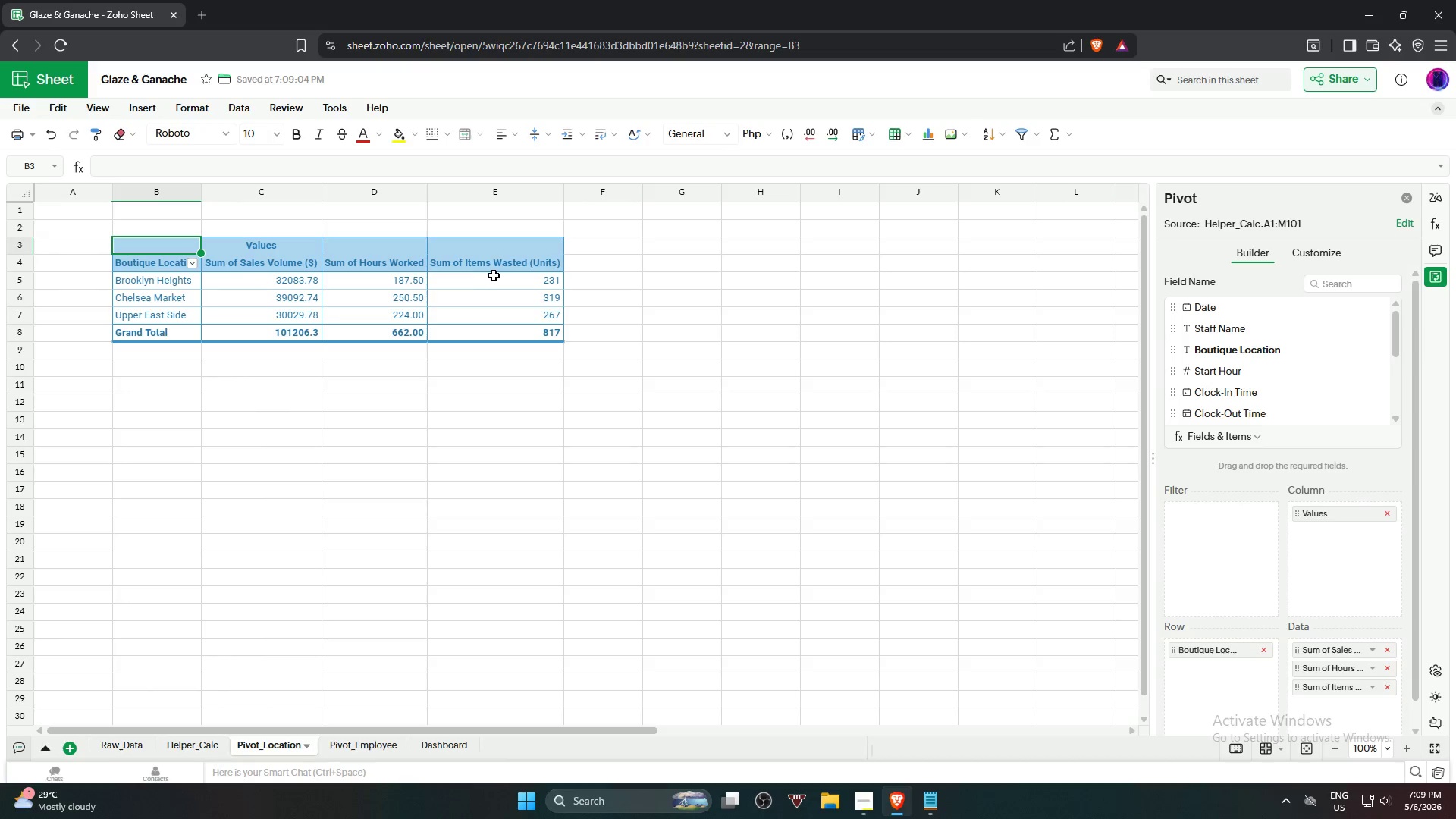 
wait(19.12)
 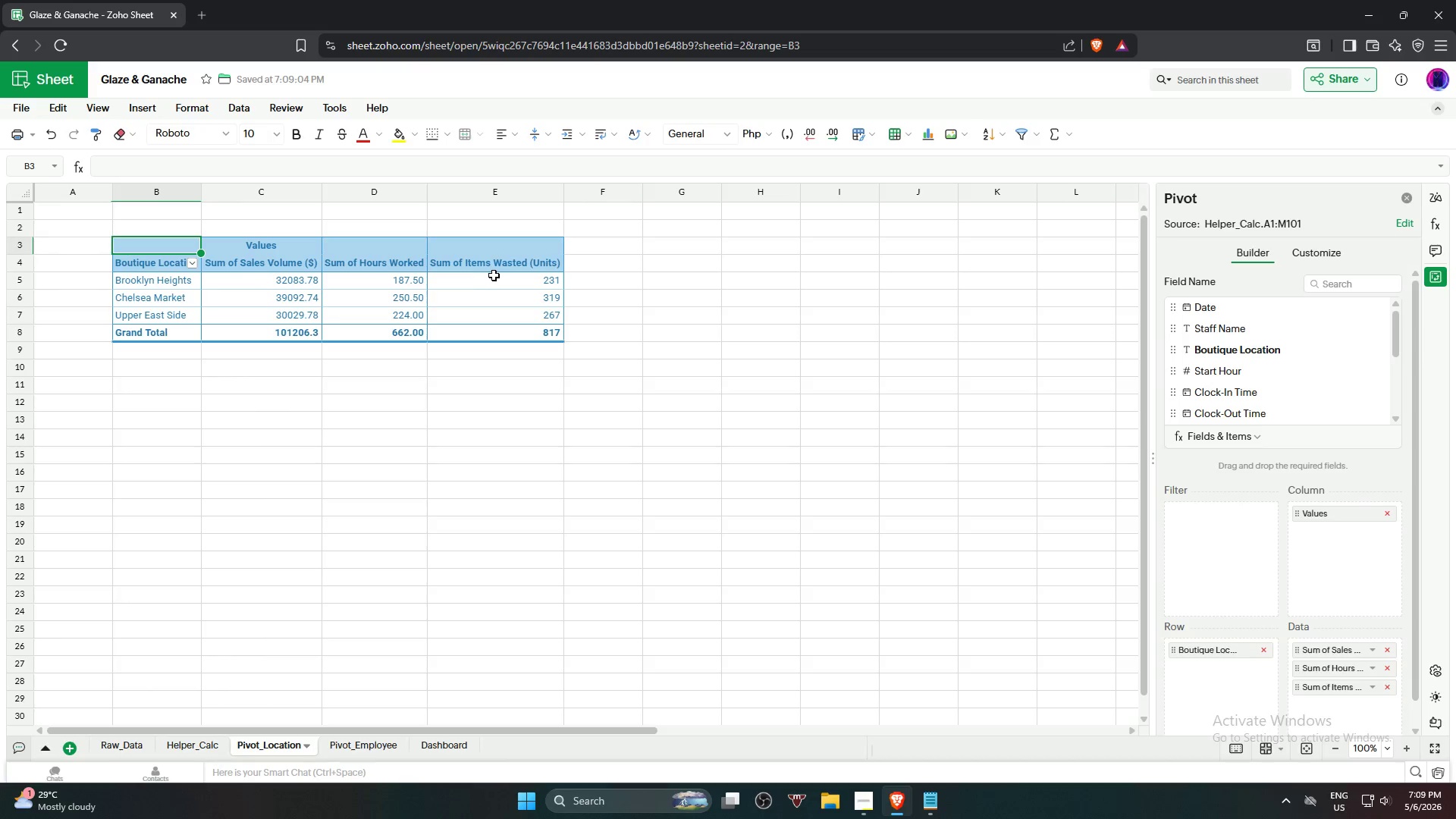 
left_click([1318, 565])
 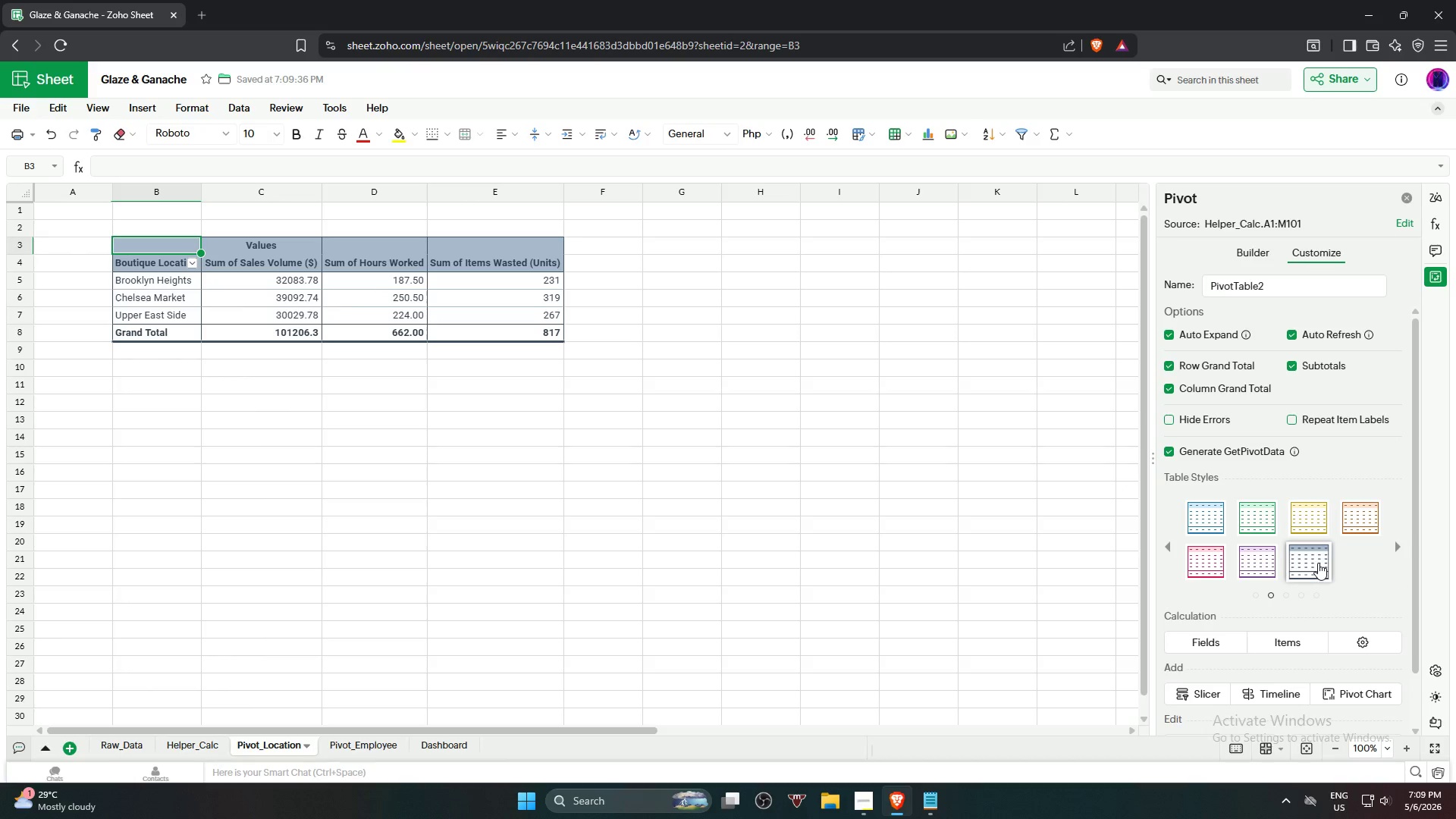 
wait(5.88)
 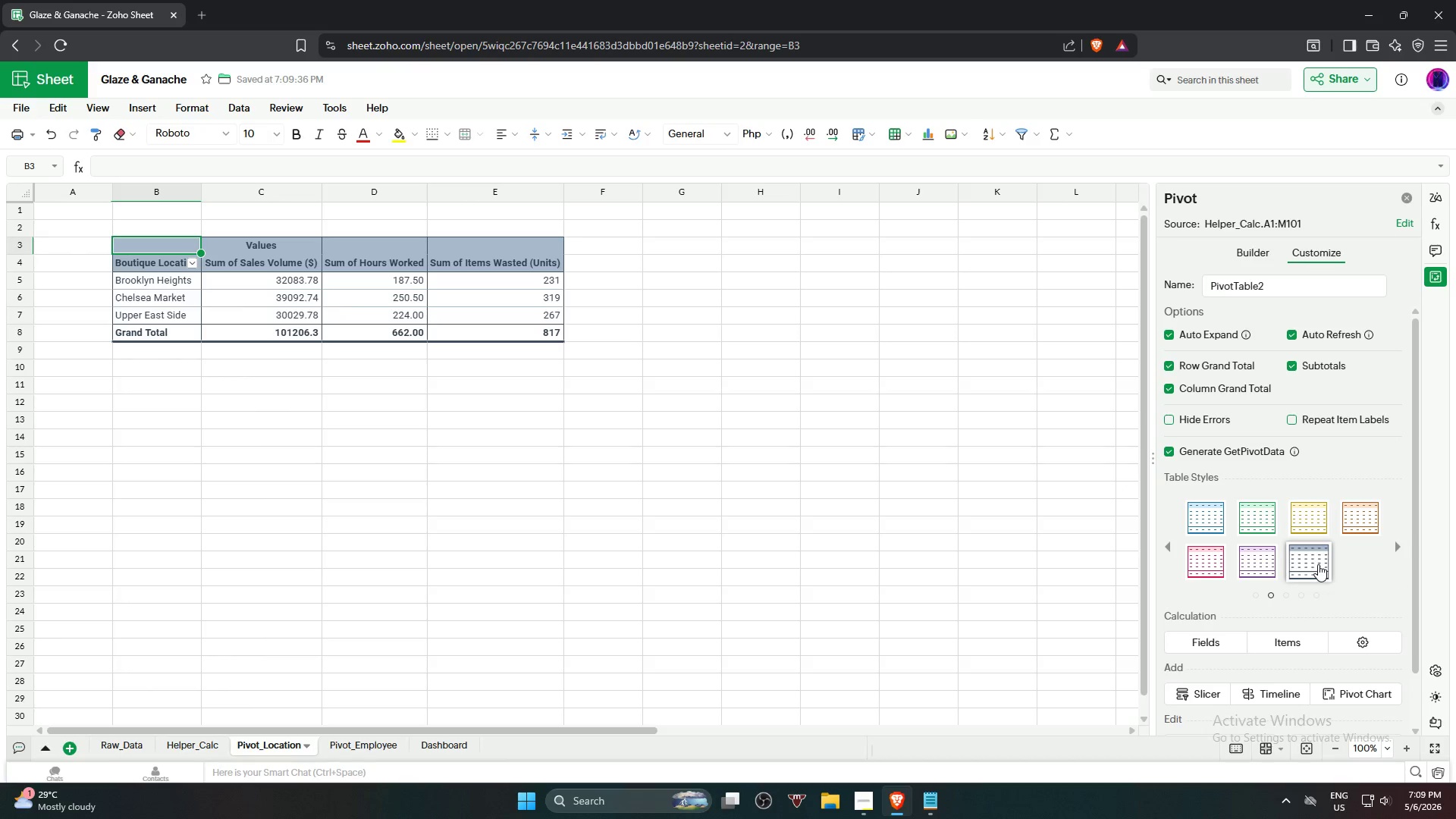 
left_click([1398, 548])
 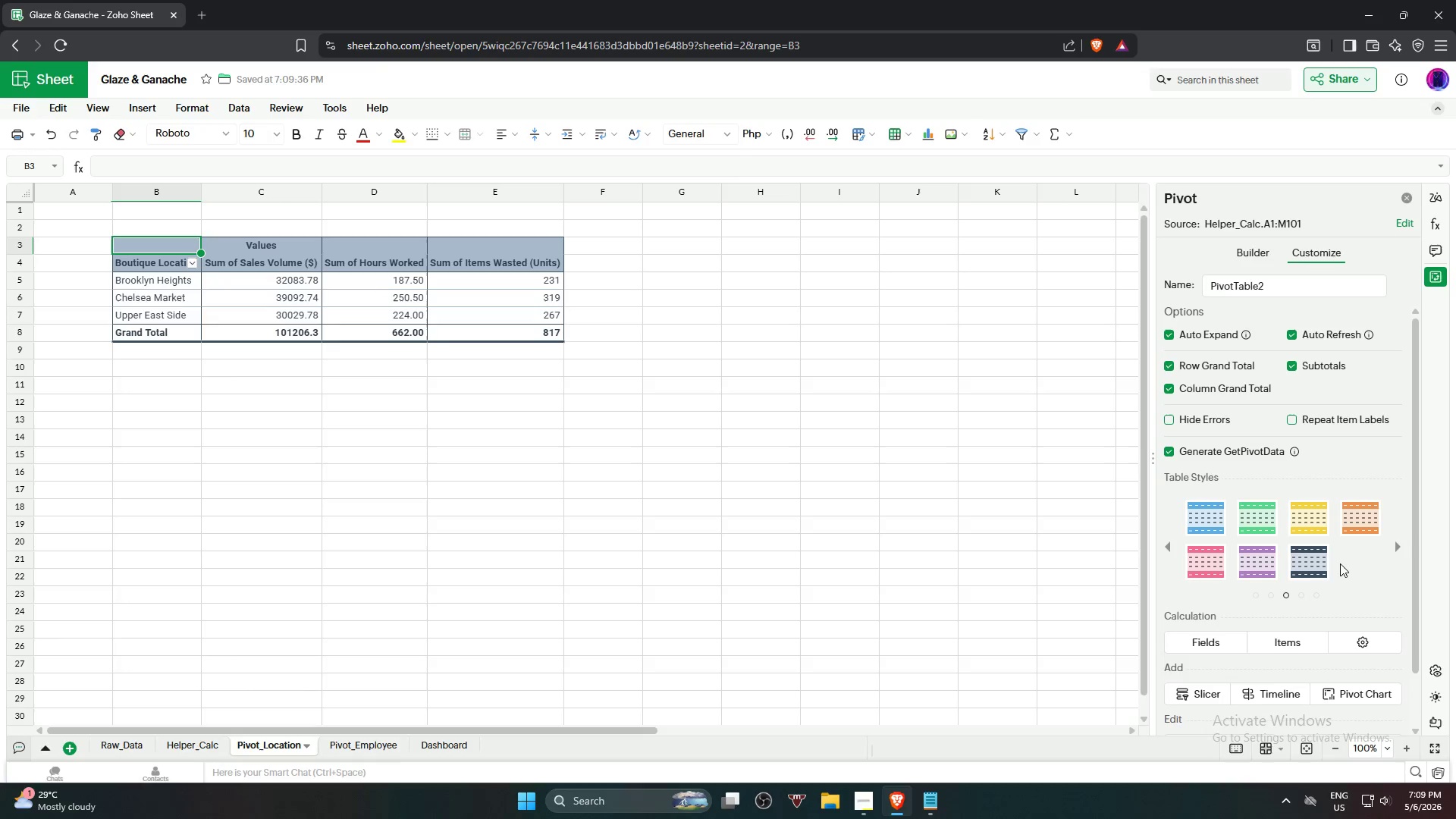 
left_click([1312, 569])
 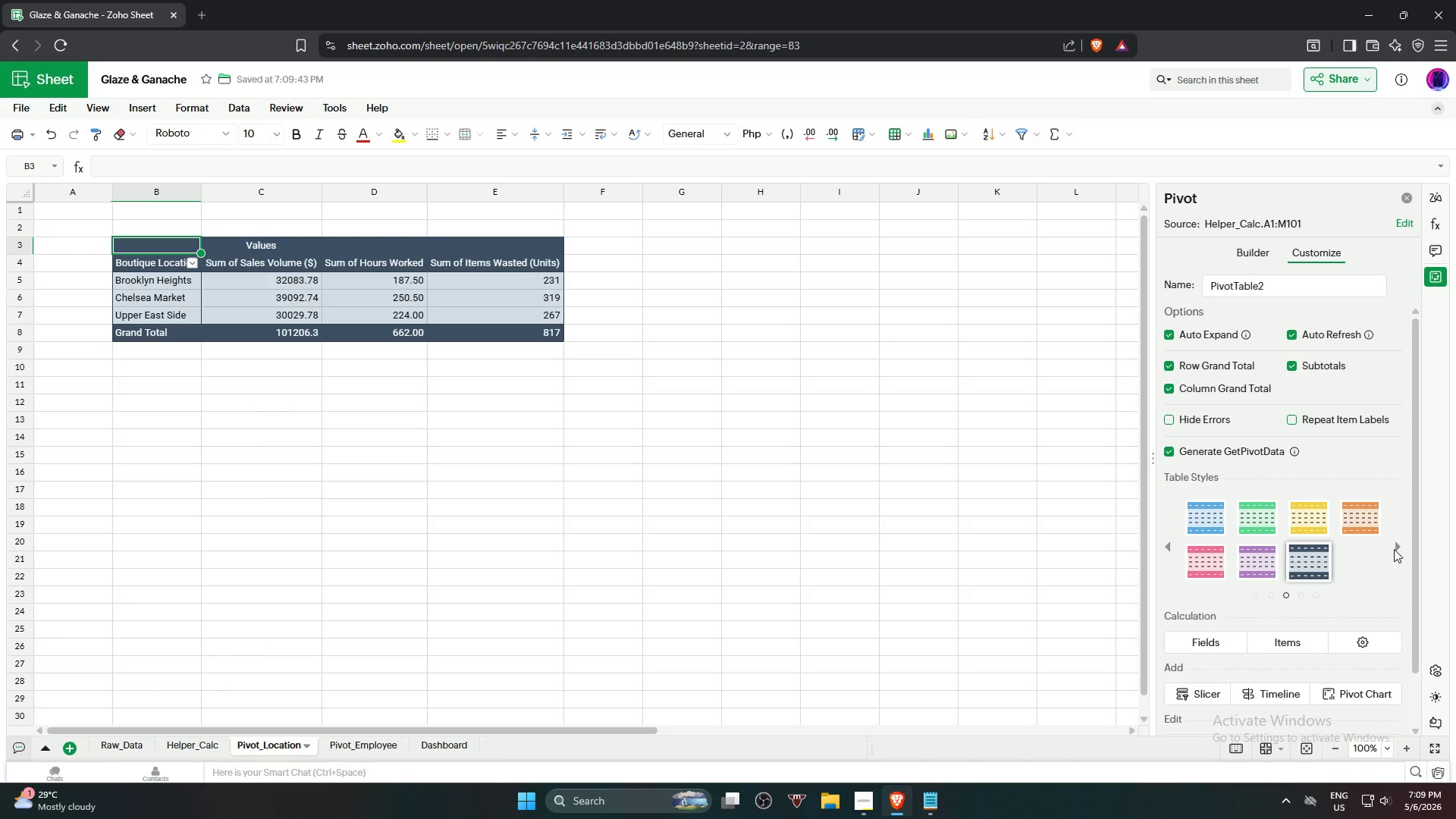 
wait(6.62)
 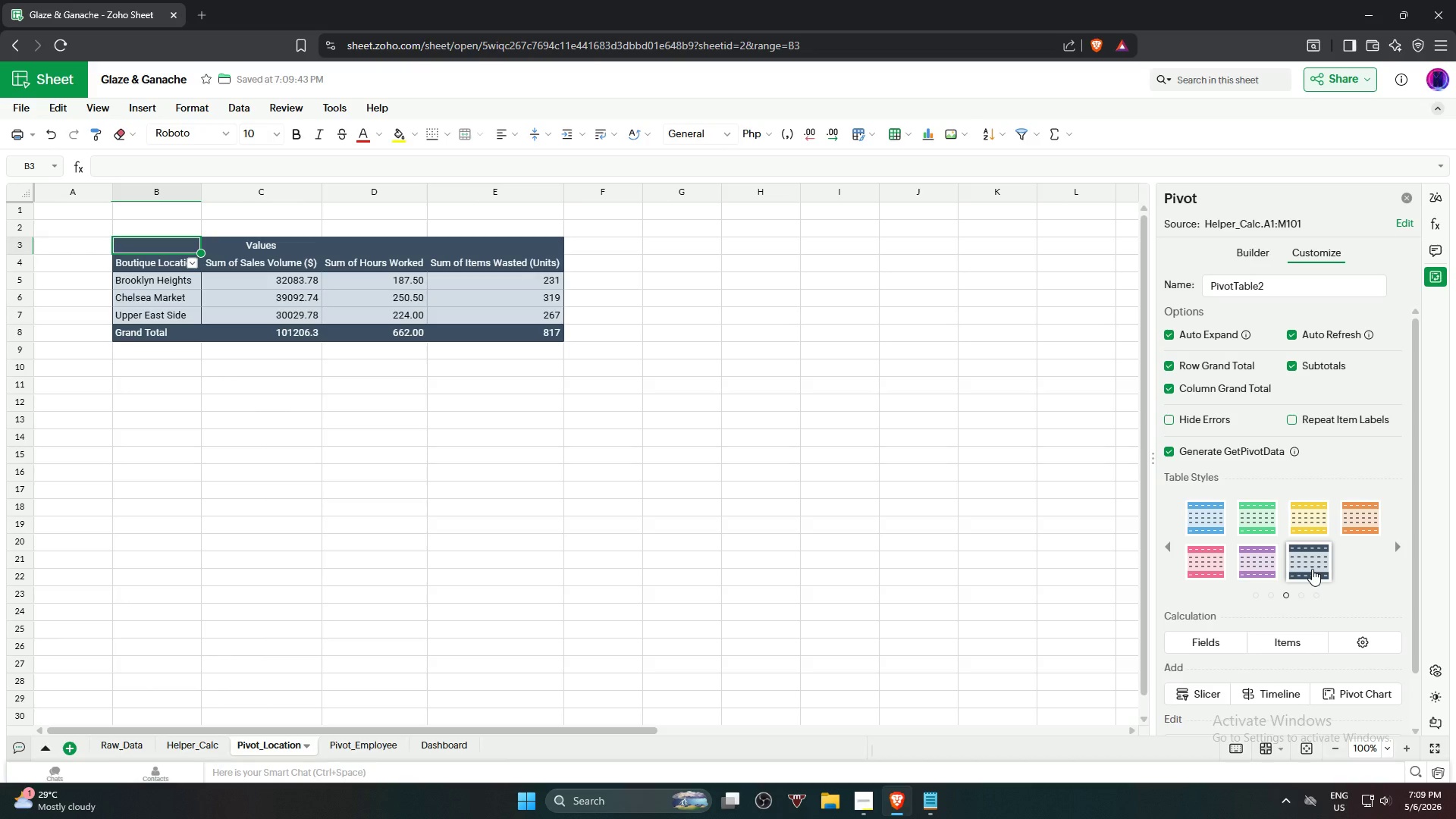 
left_click([1398, 547])
 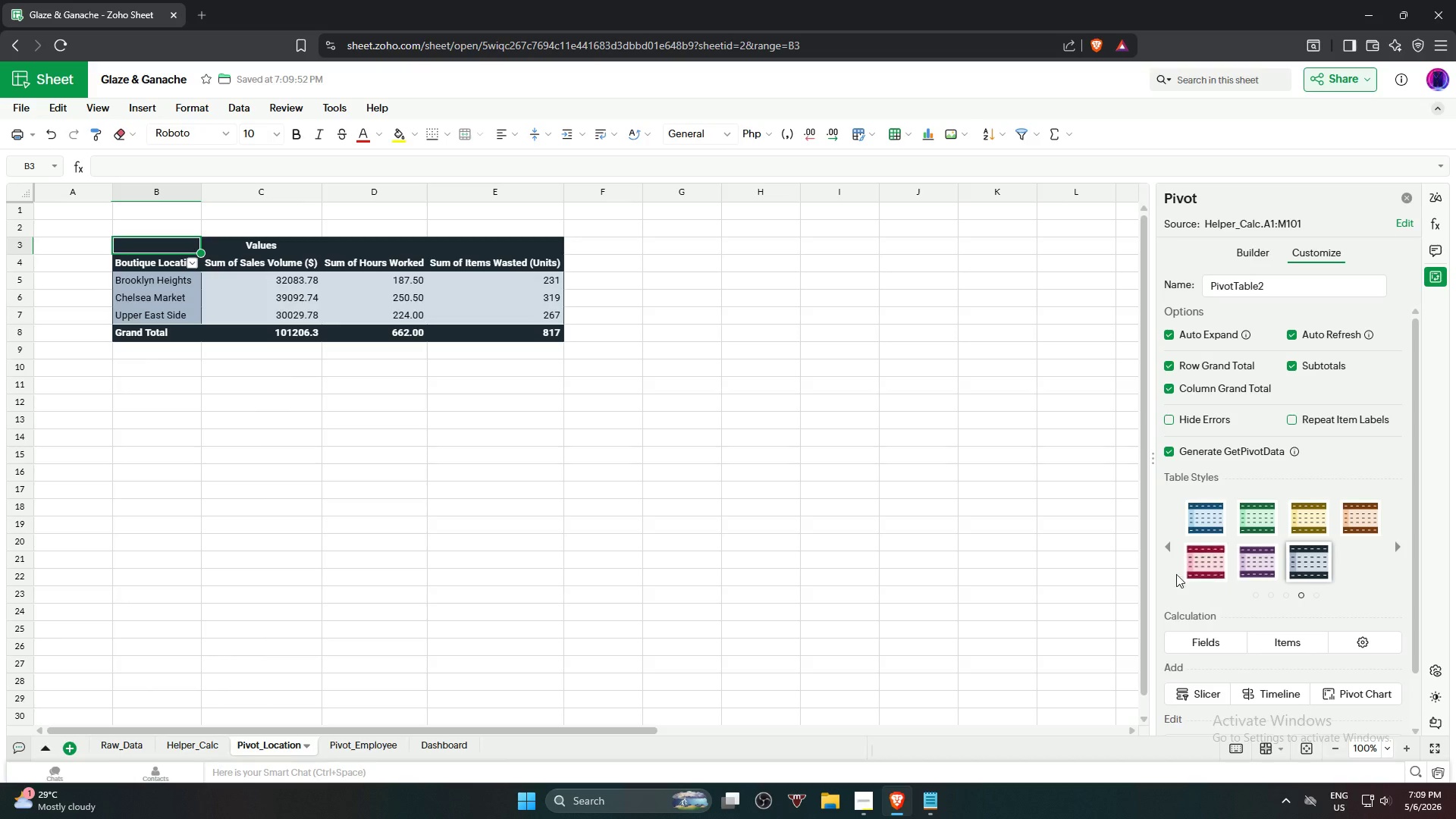 
wait(5.78)
 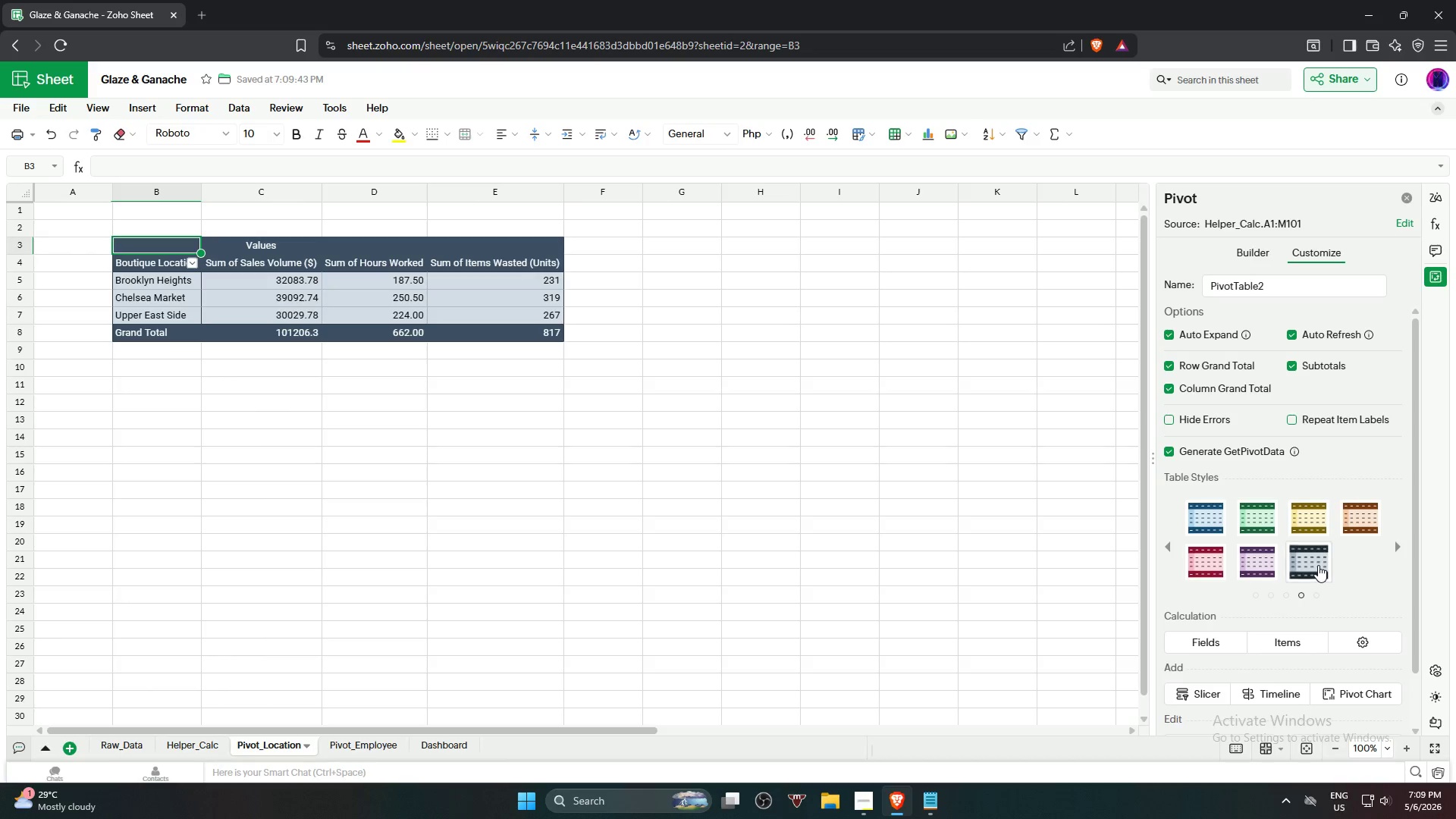 
left_click([1169, 548])
 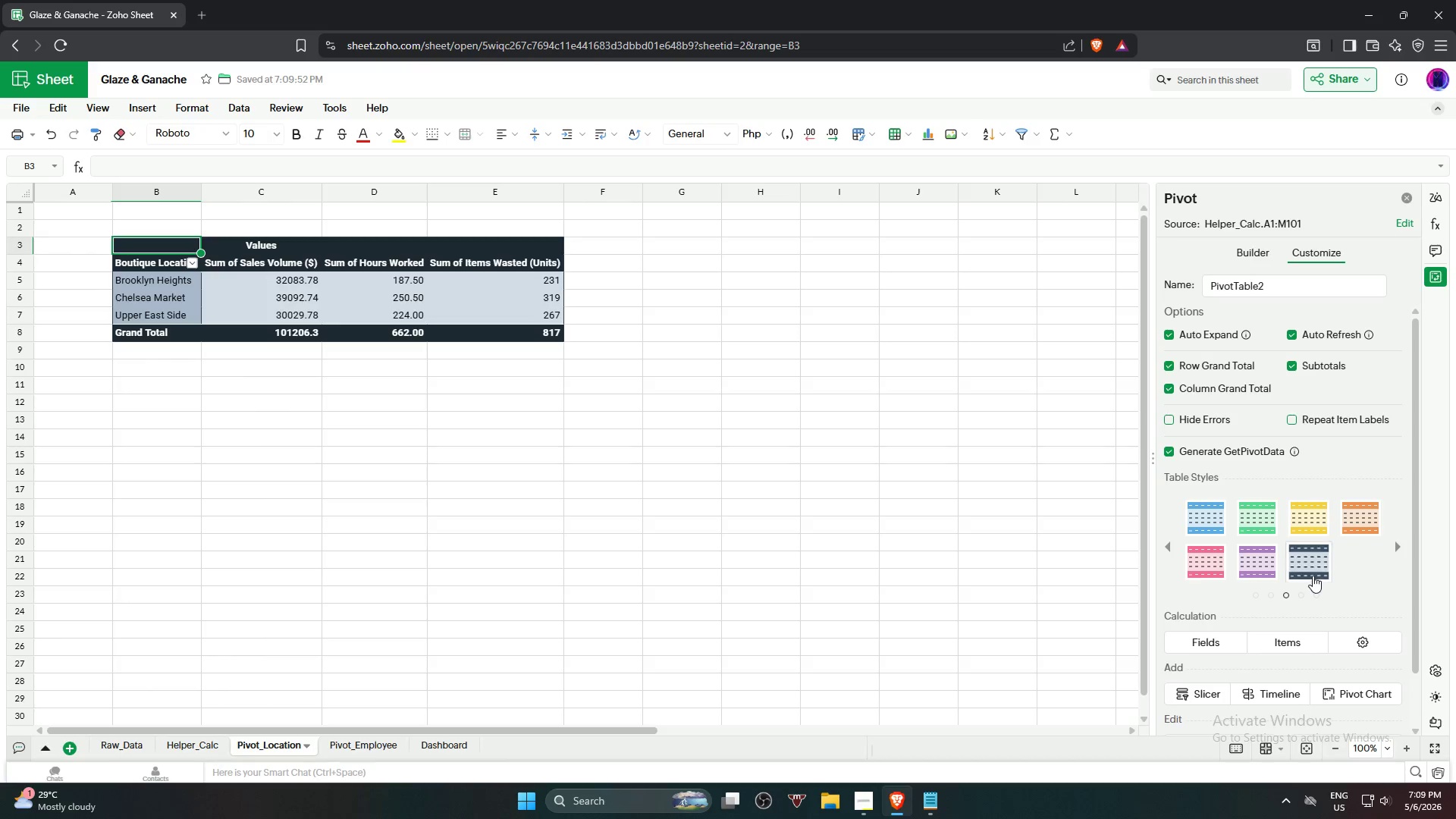 
left_click([1313, 575])
 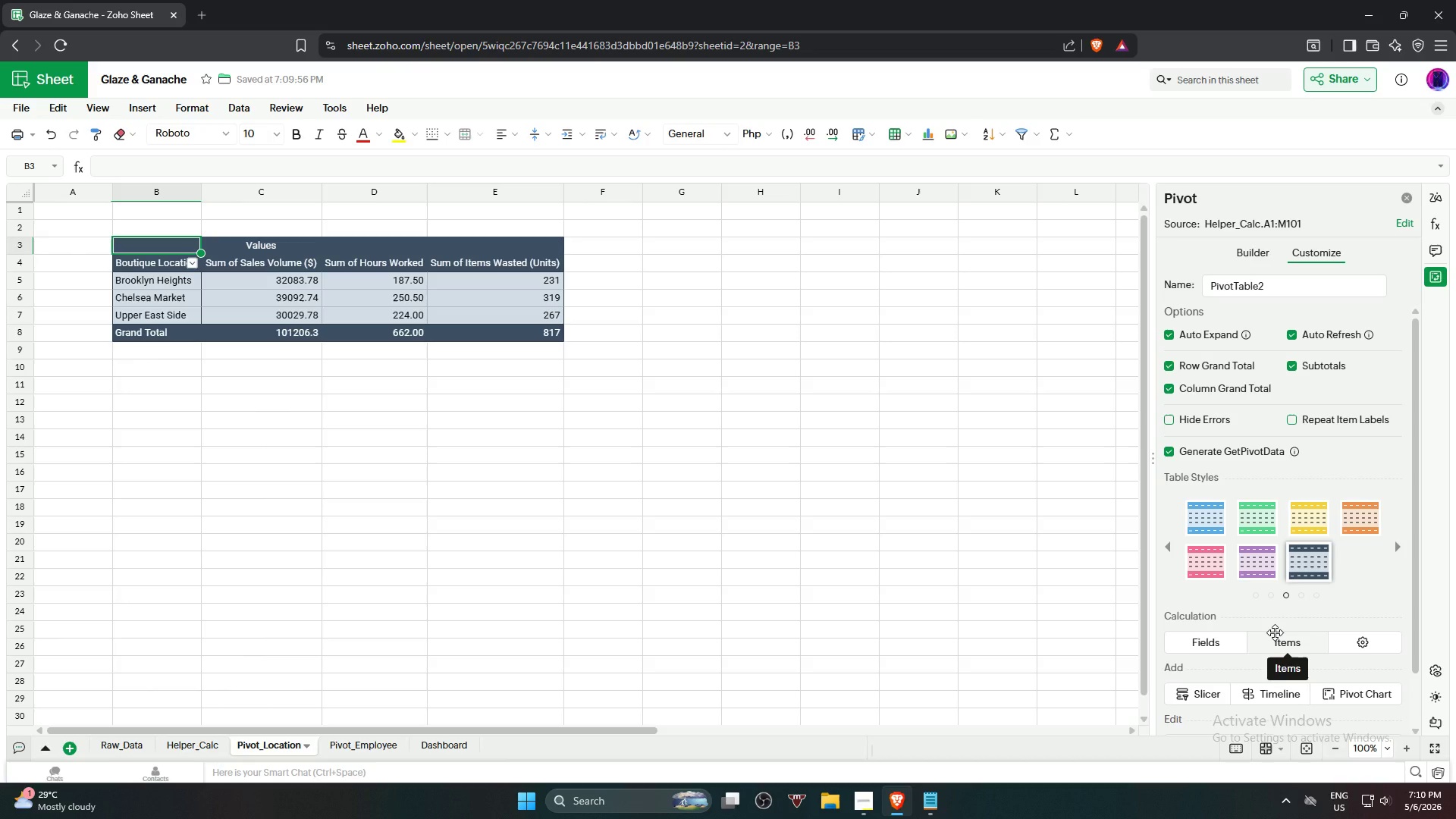 
wait(15.31)
 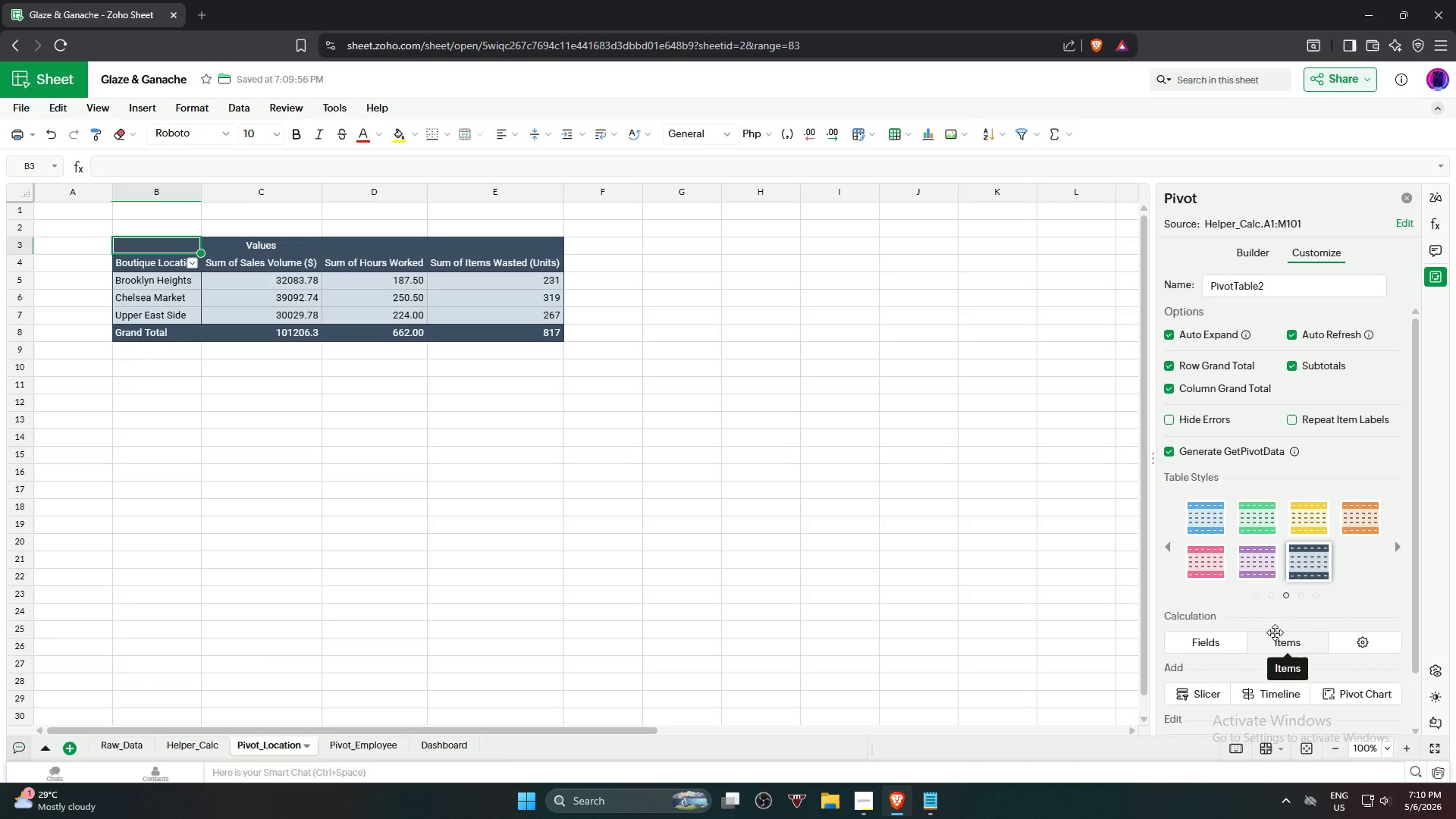 
scroll: coordinate [1366, 598], scroll_direction: down, amount: 3.0
 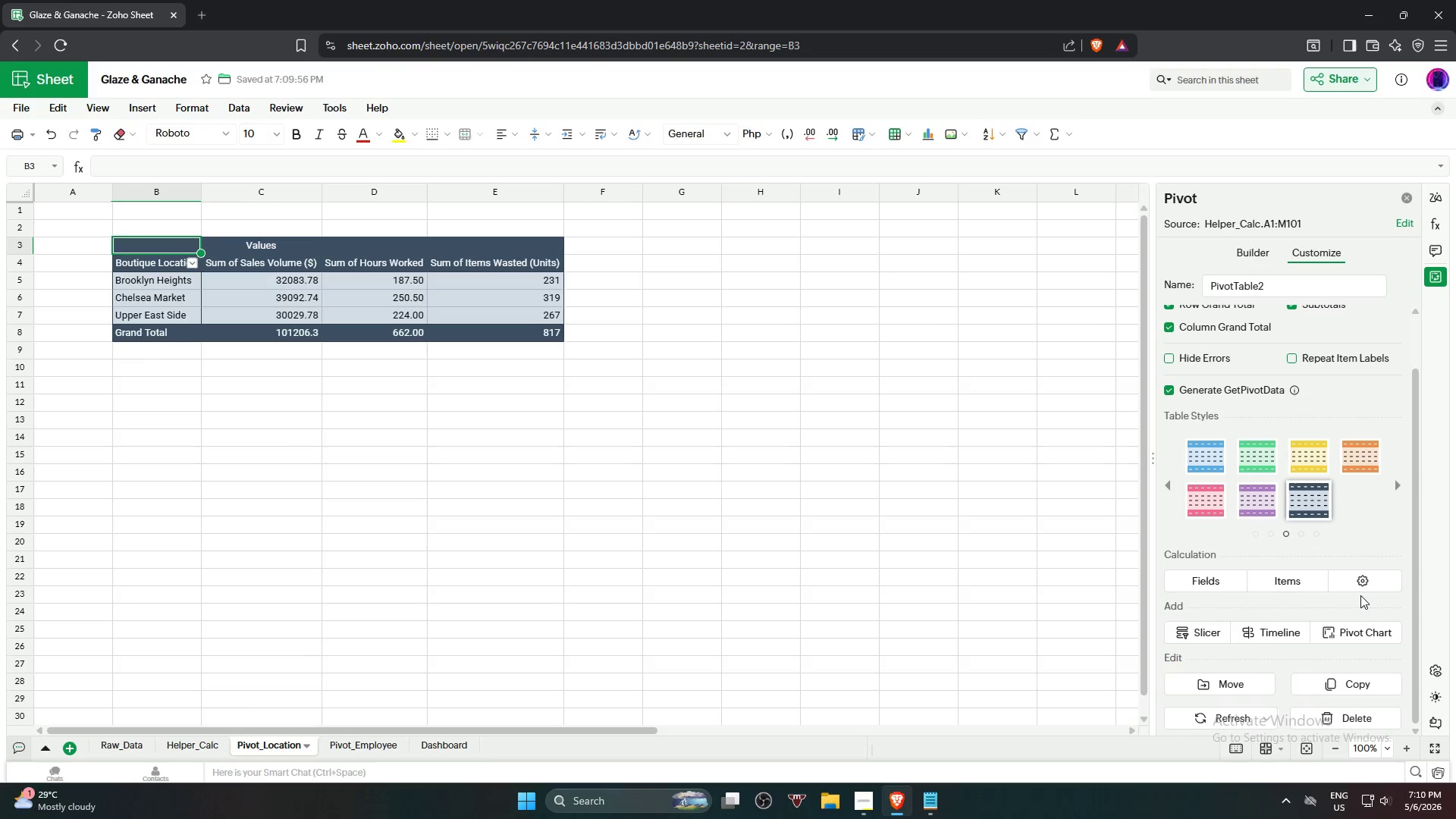 
scroll: coordinate [1360, 595], scroll_direction: up, amount: 3.0
 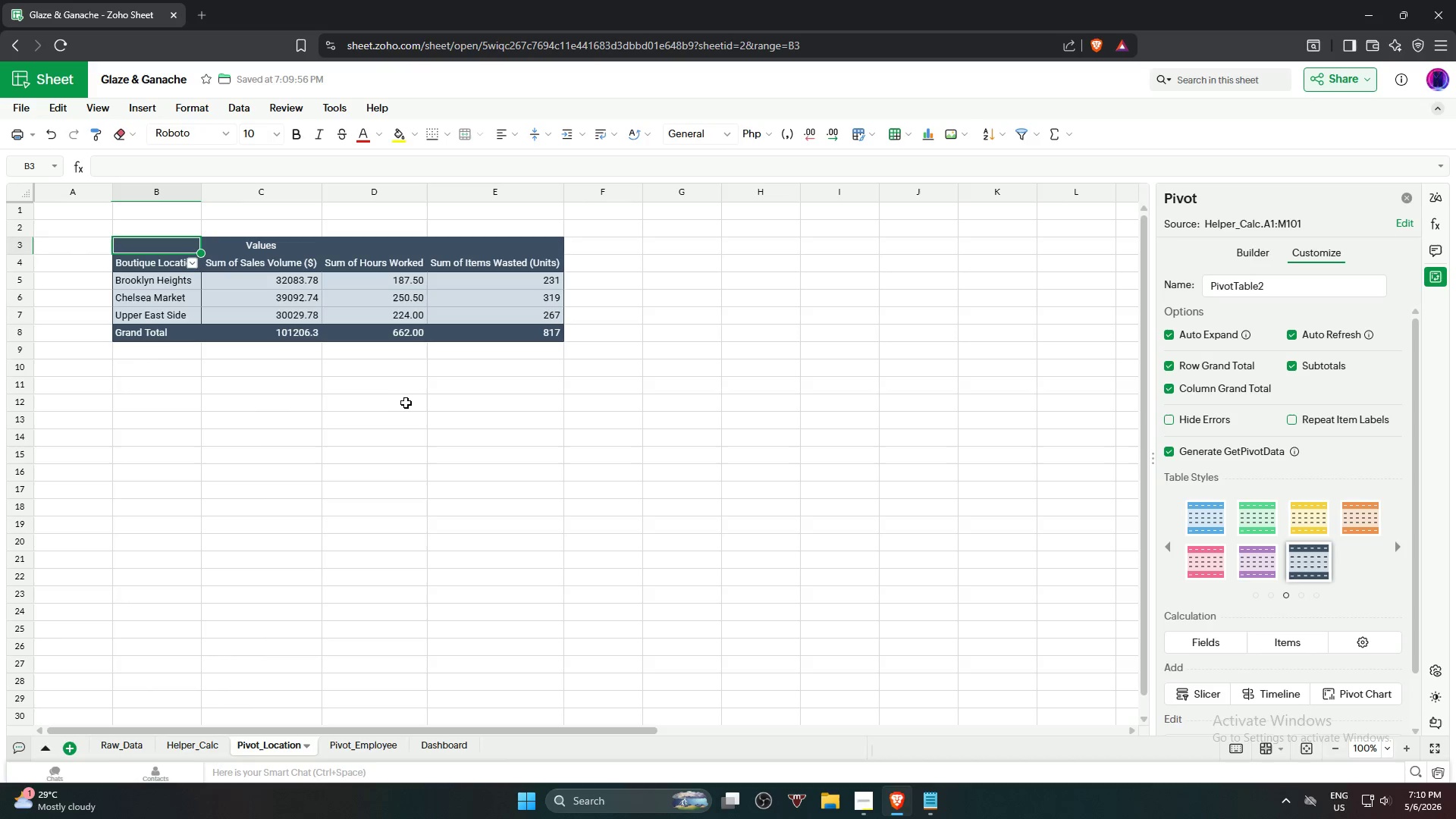 
wait(33.12)
 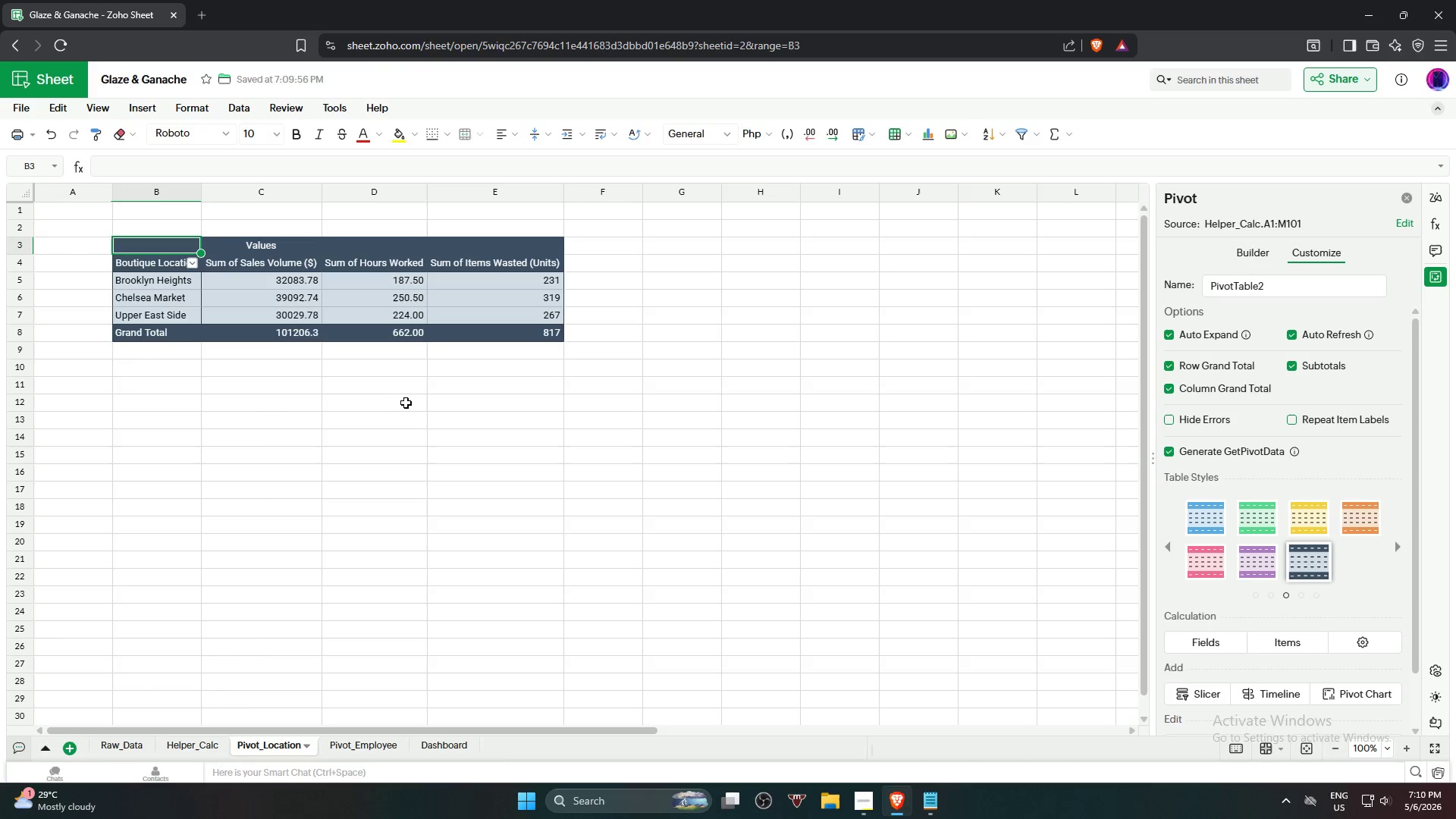 
left_click([1404, 198])
 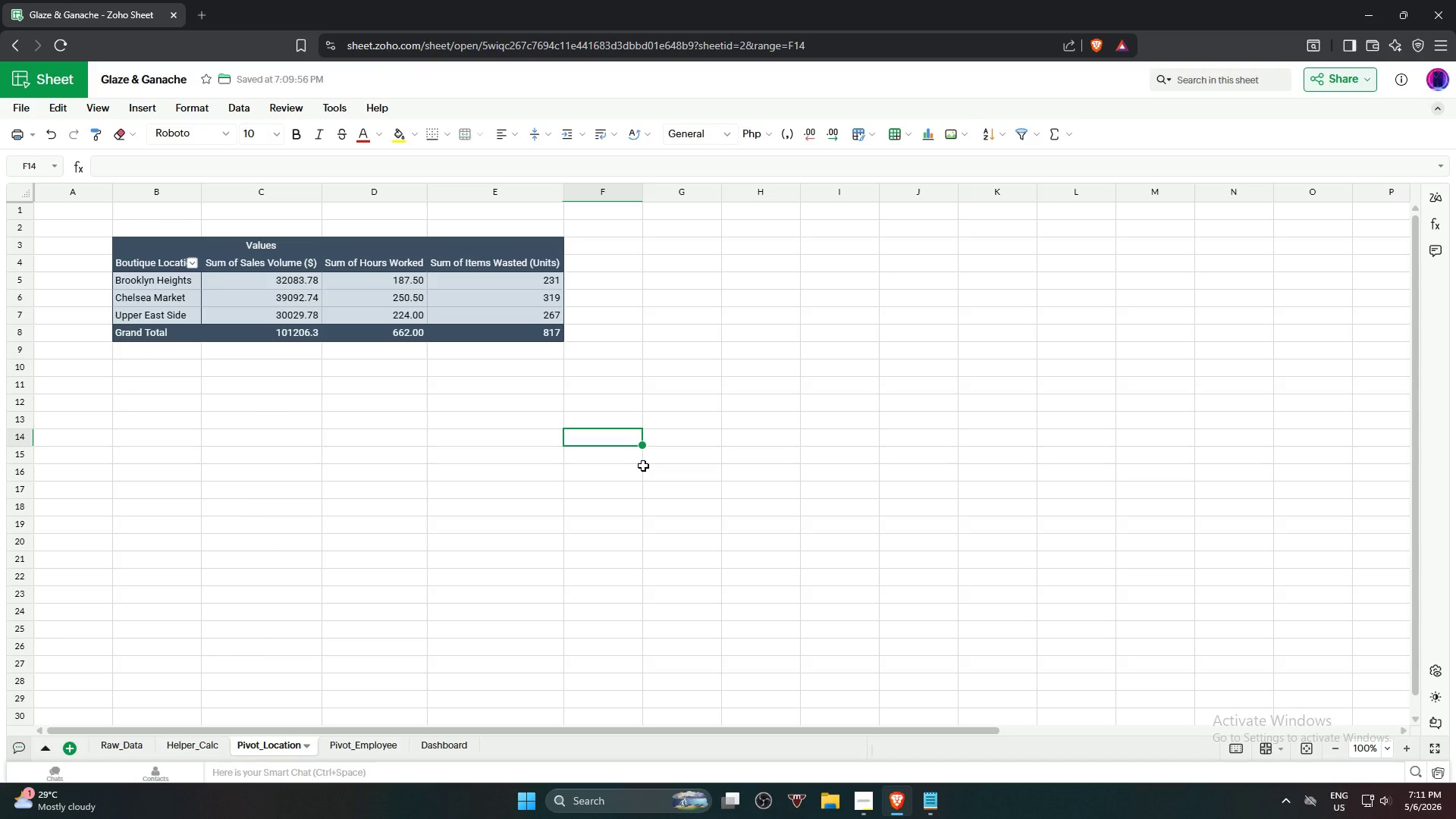 
wait(39.09)
 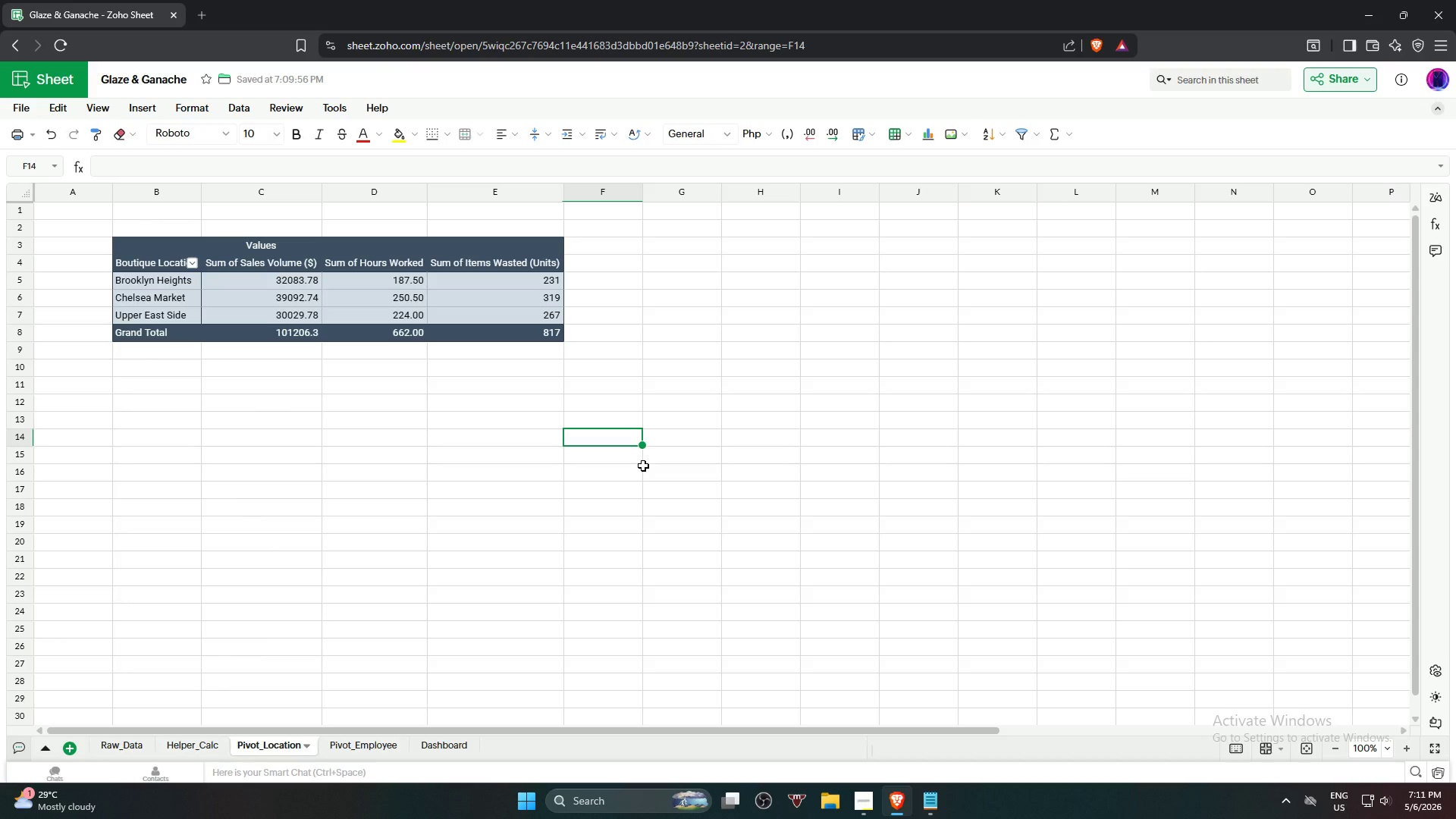 
left_click([358, 742])
 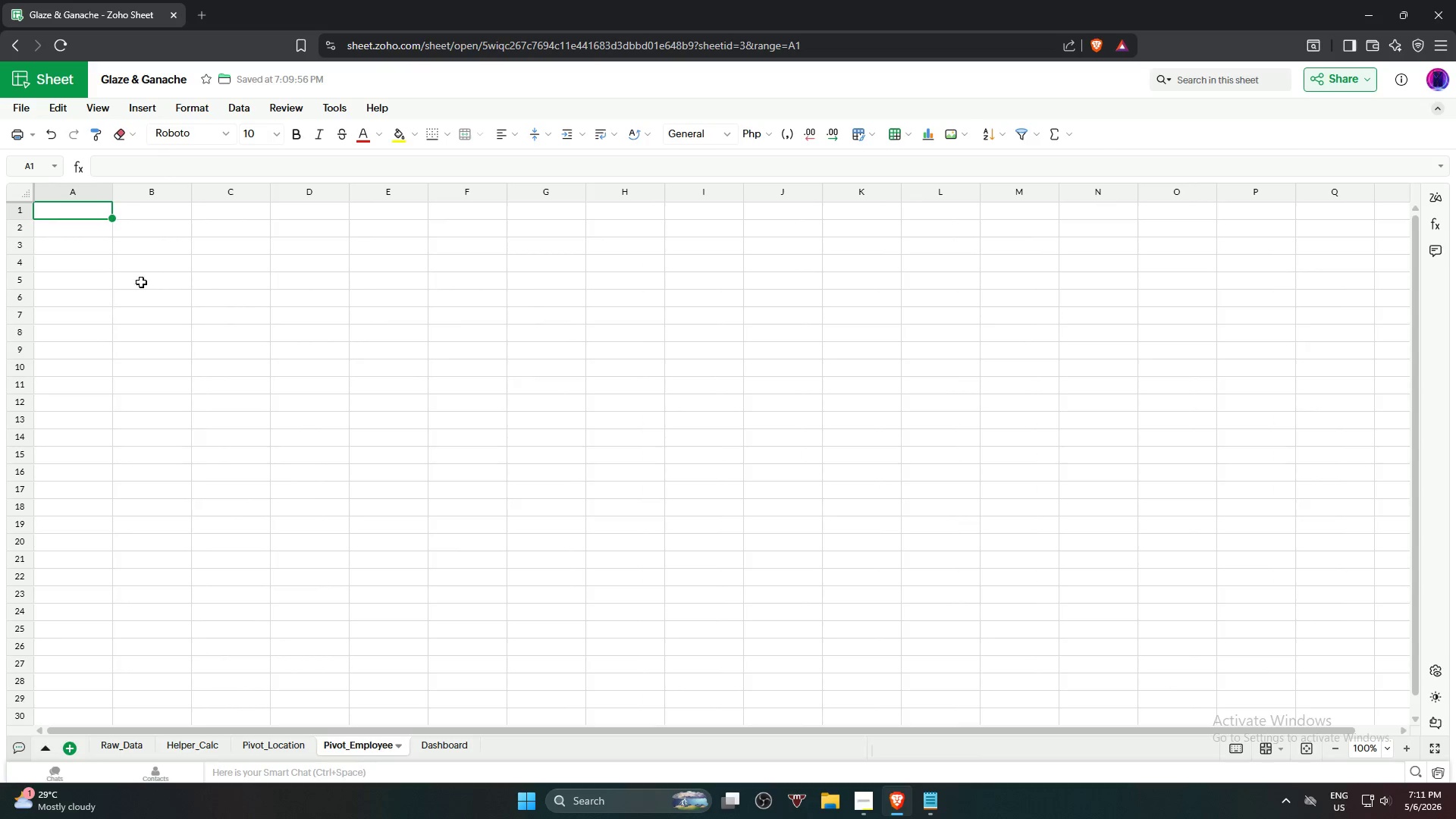 
left_click([160, 243])
 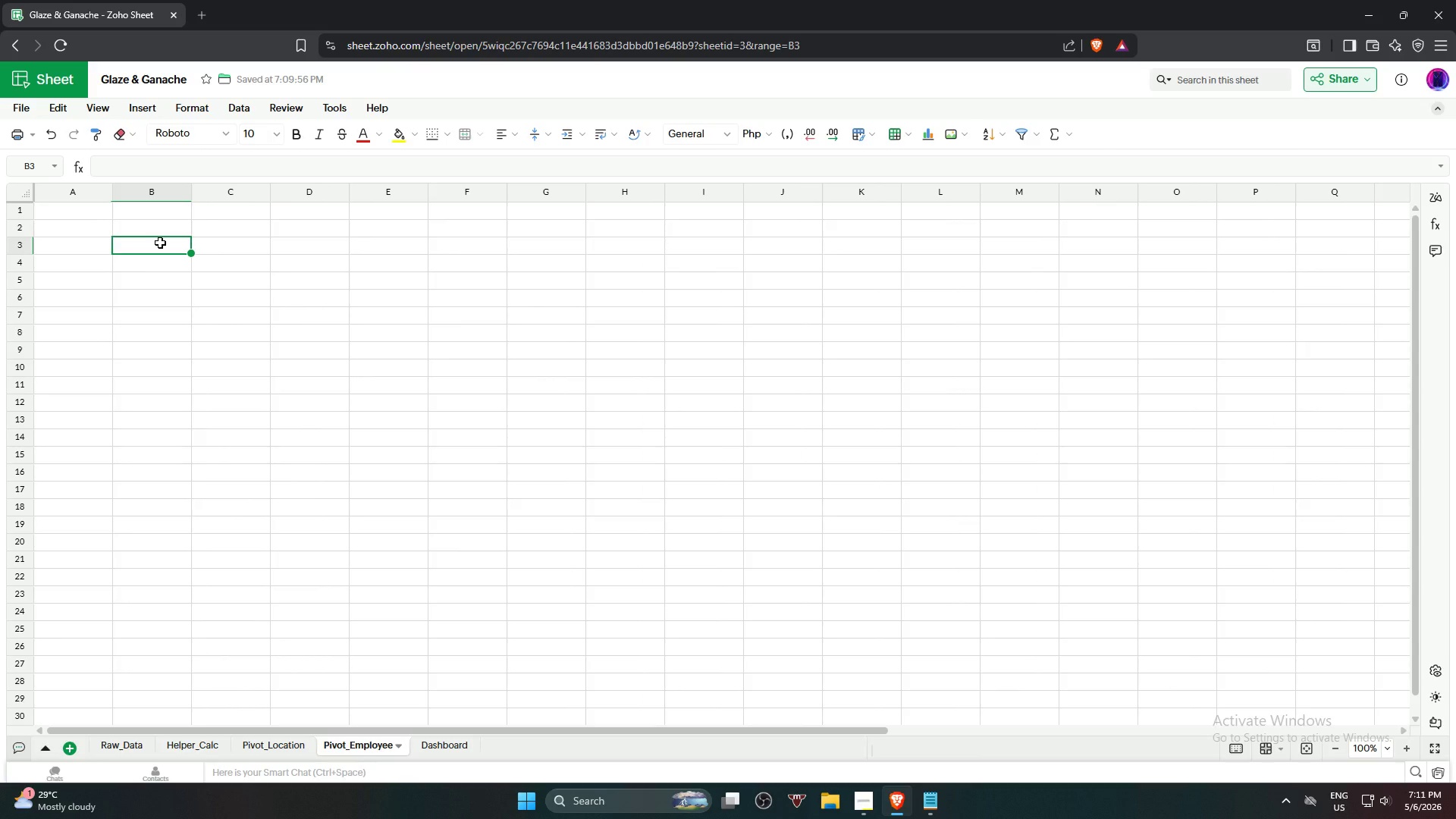 
wait(9.42)
 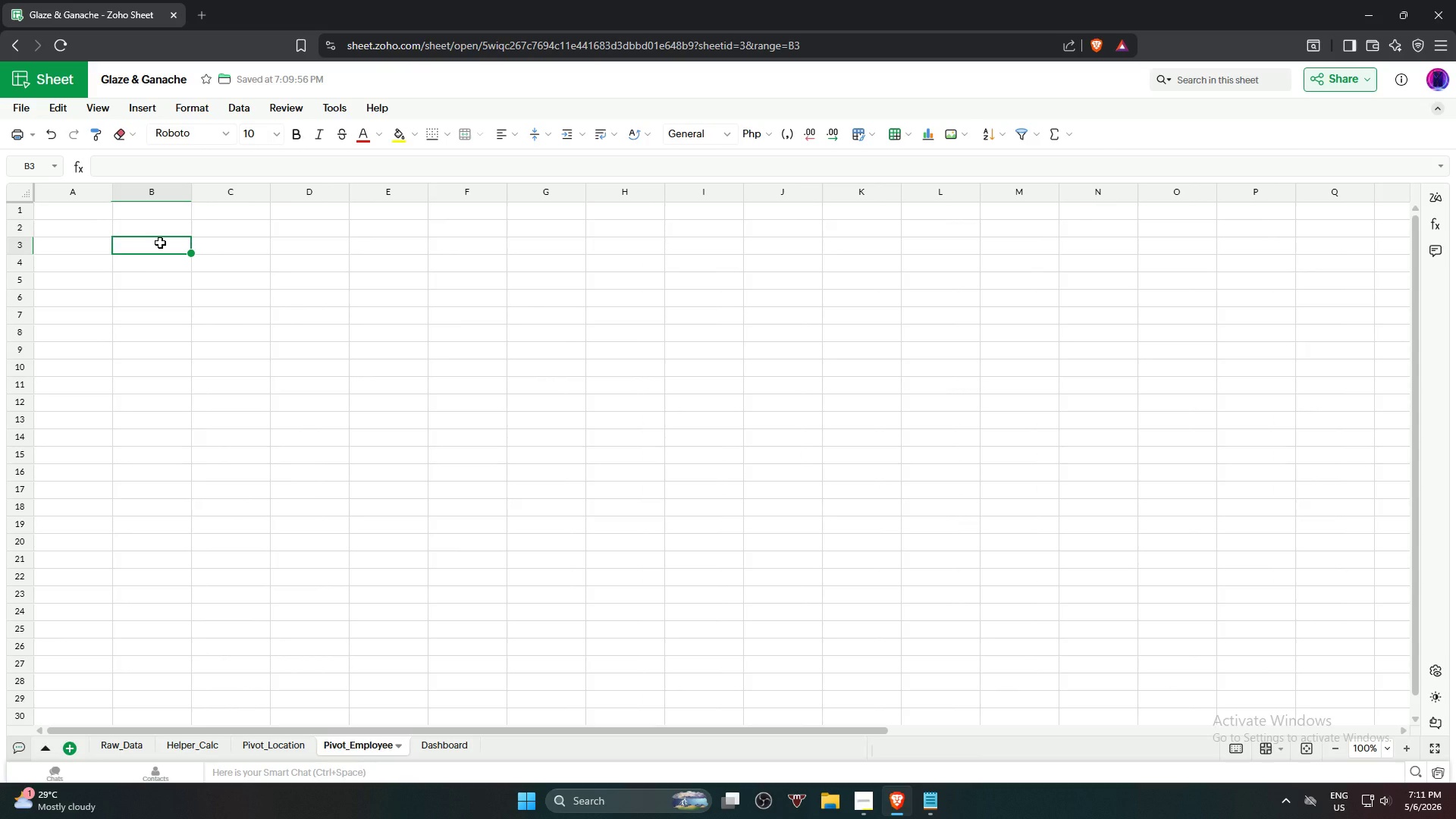 
left_click([226, 111])
 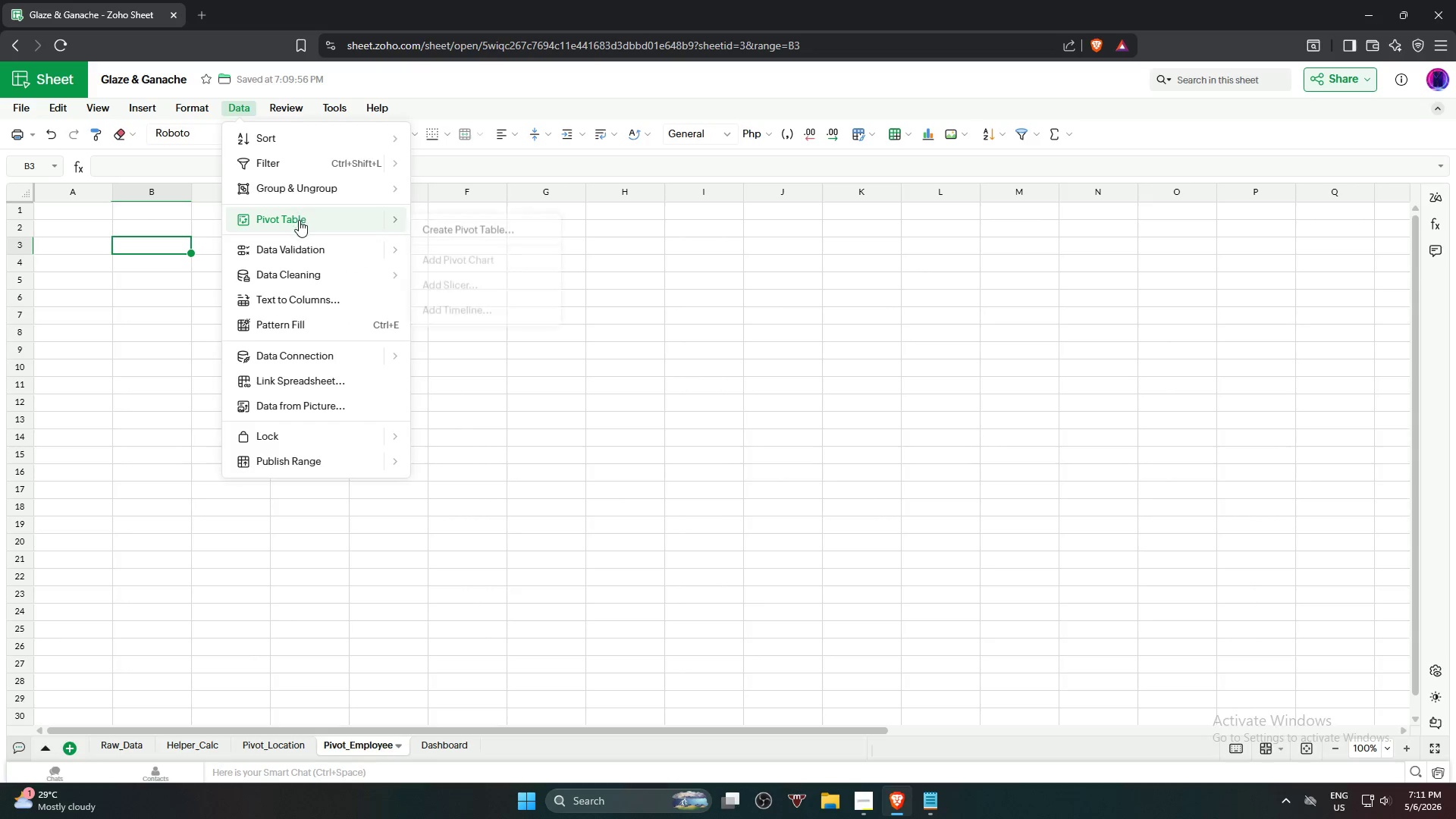 
left_click([433, 221])
 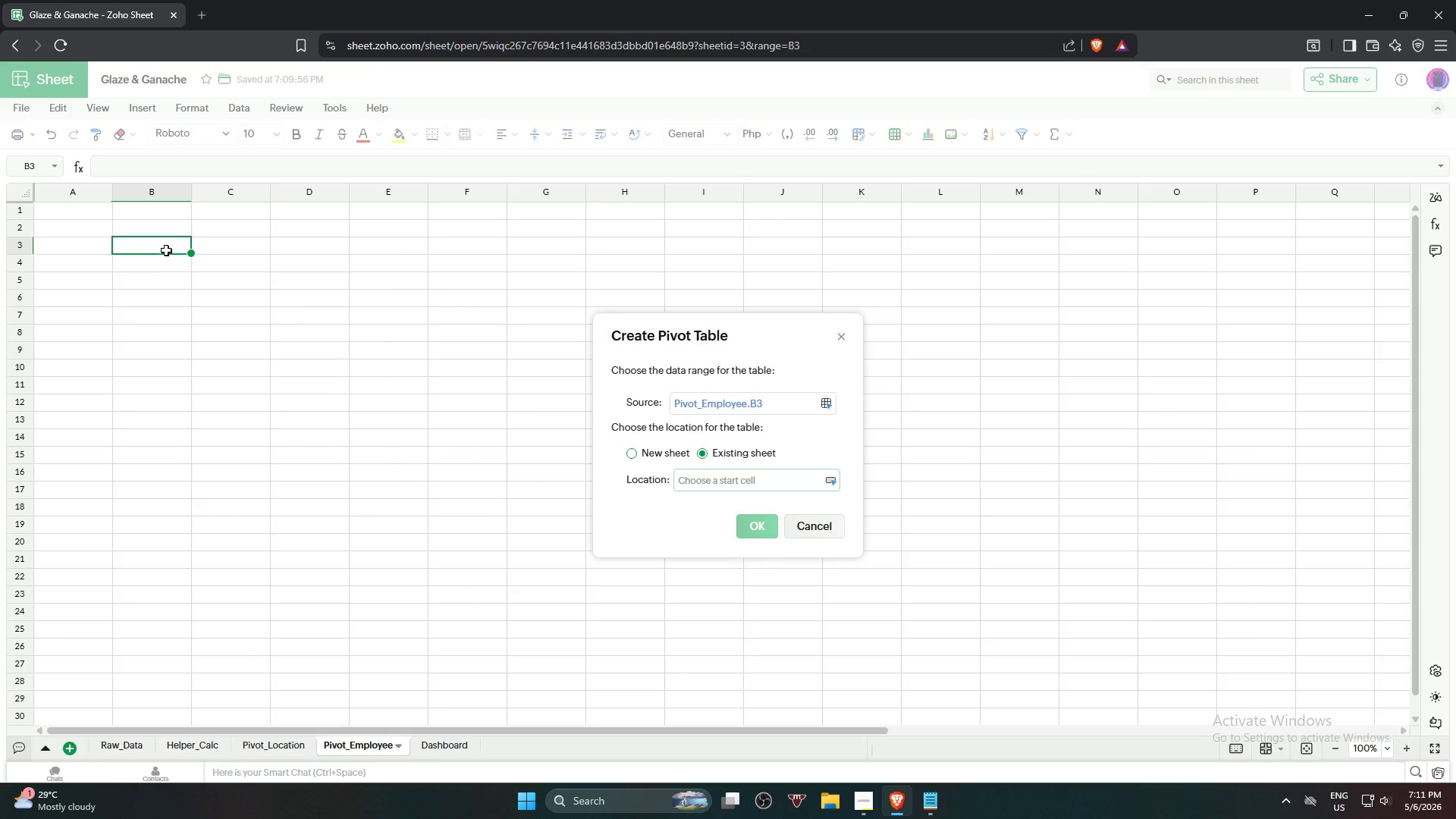 
left_click([166, 246])
 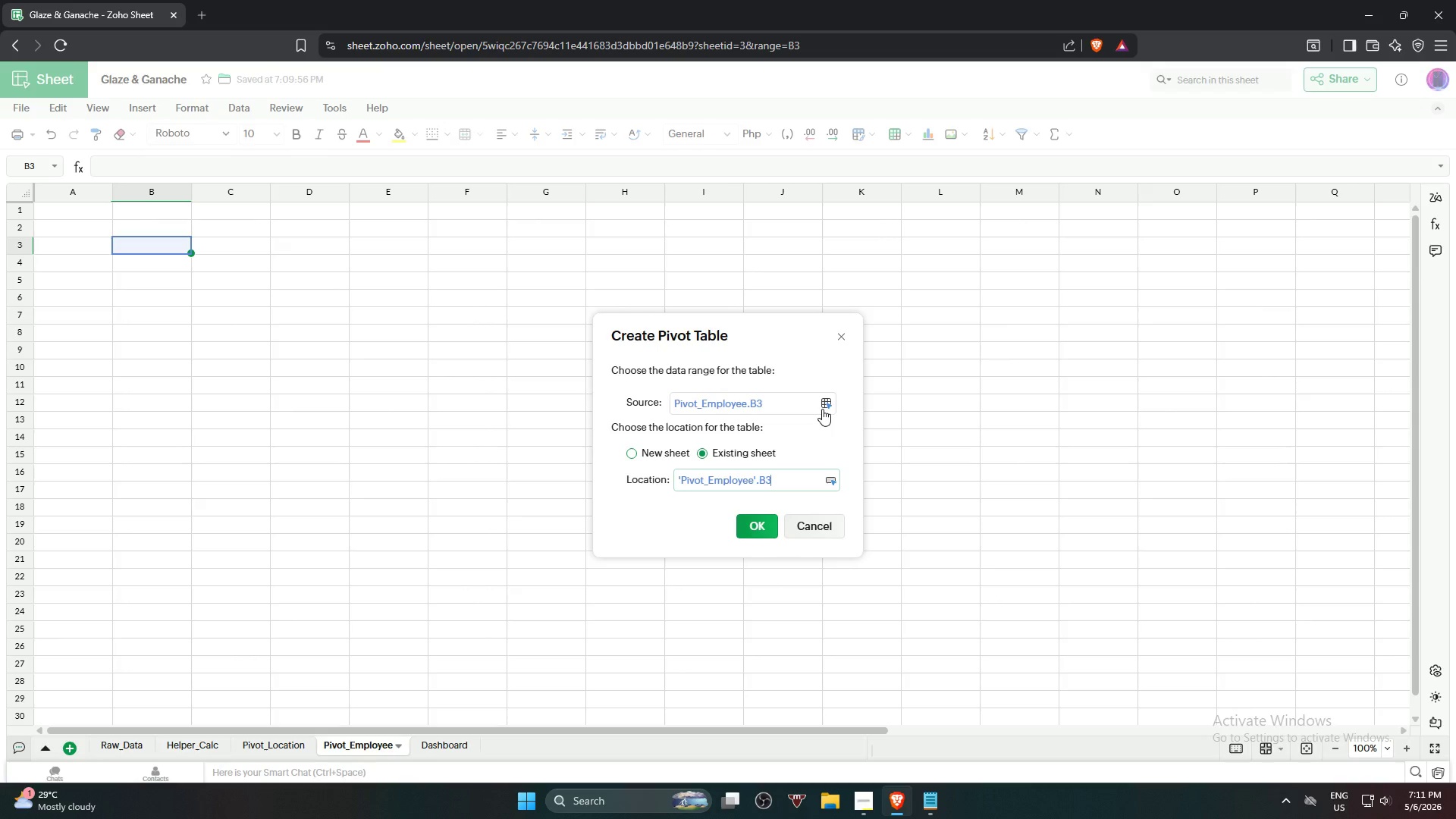 
left_click([822, 407])
 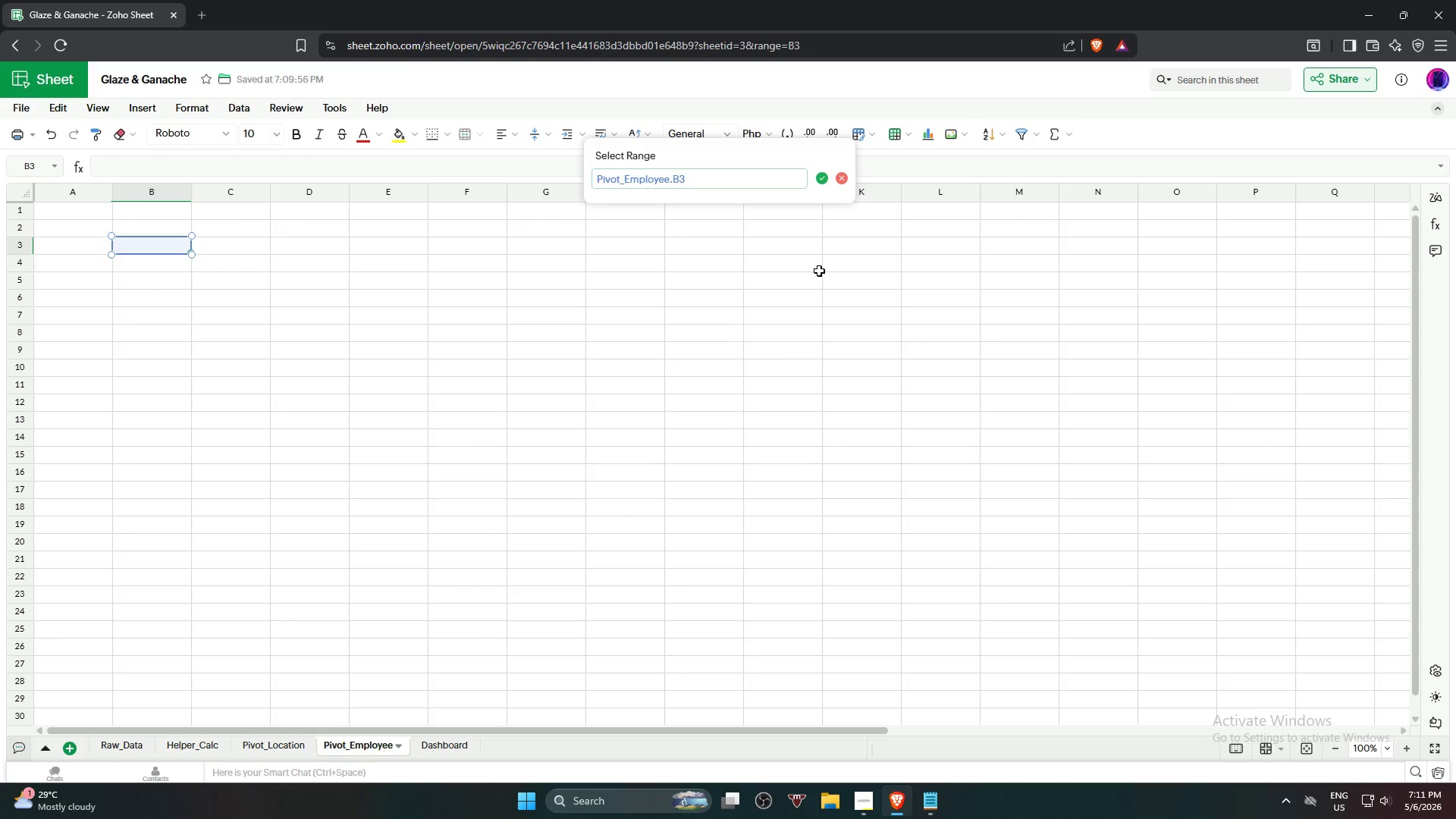 
hold_key(key=Backspace, duration=1.19)
 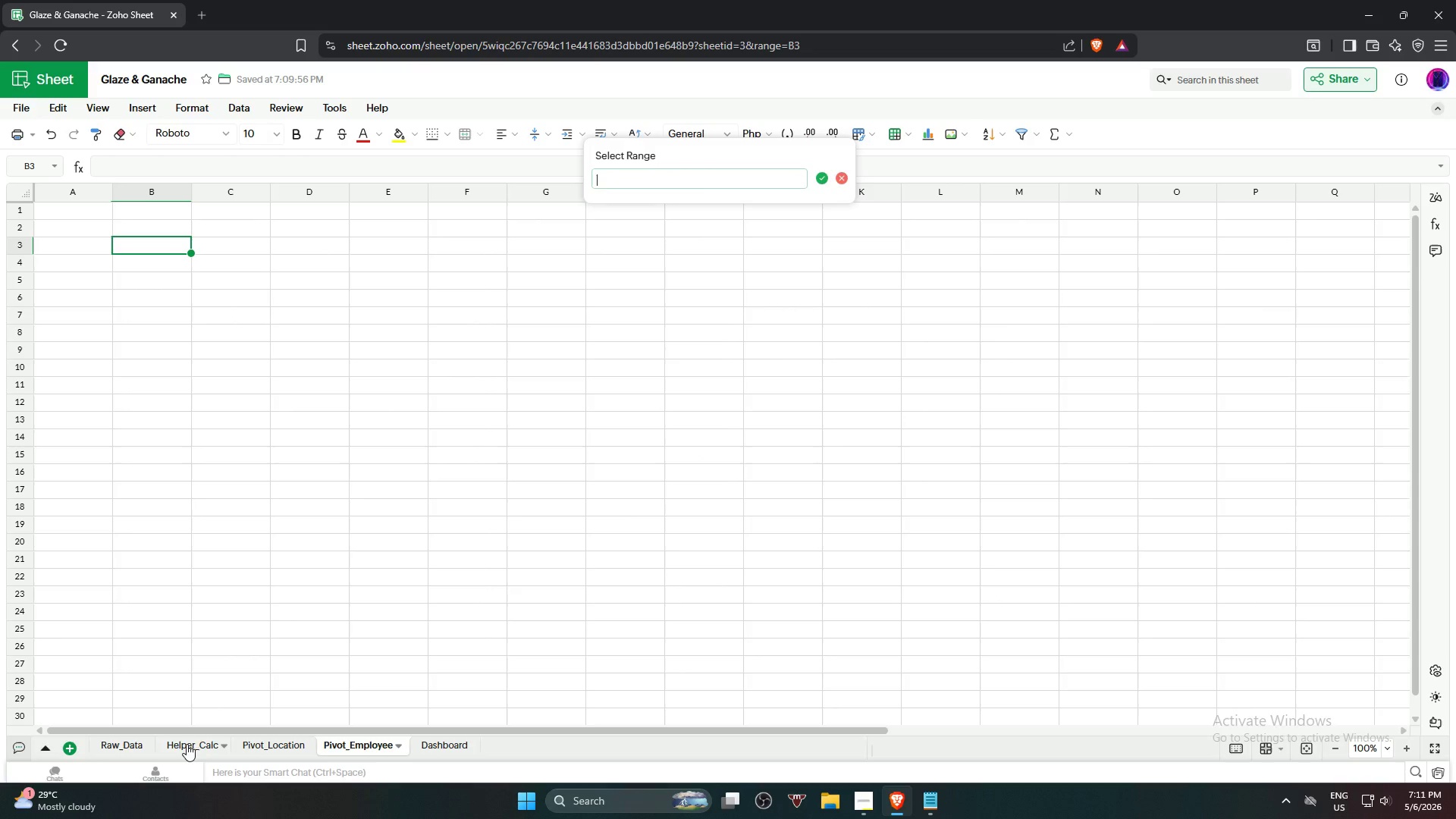 
left_click([187, 743])
 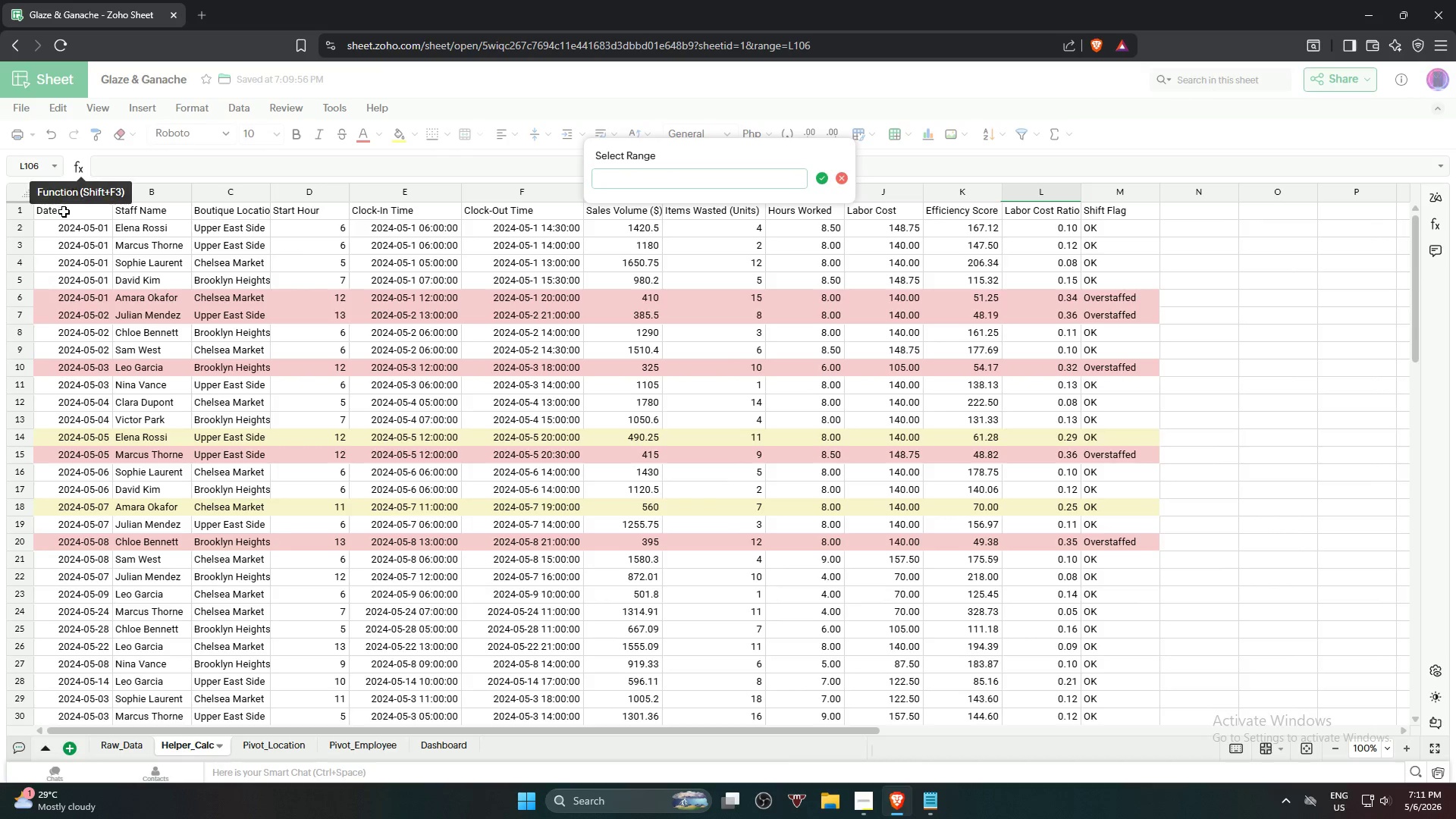 
left_click([64, 212])
 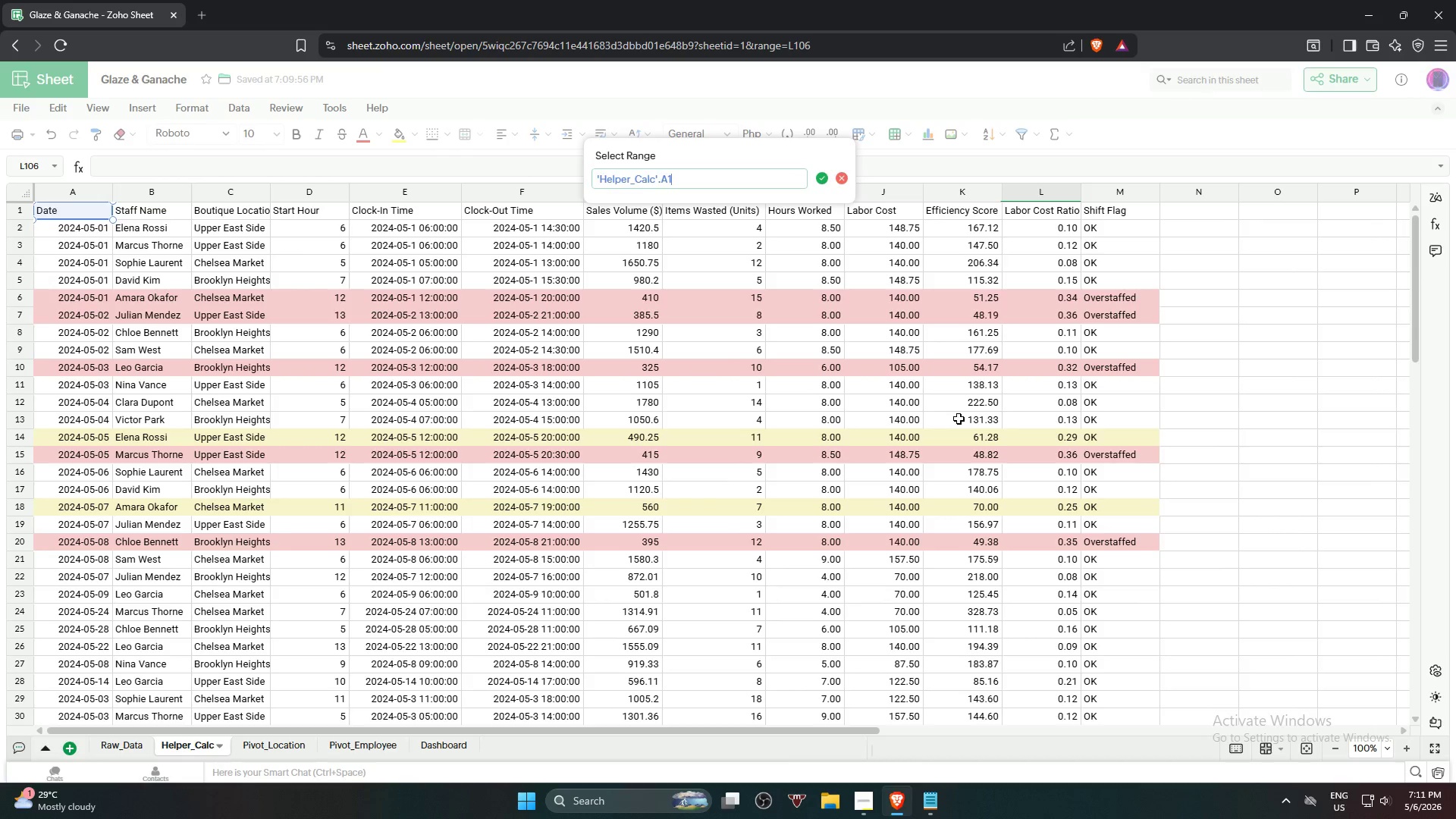 
scroll: coordinate [1134, 567], scroll_direction: down, amount: 17.0
 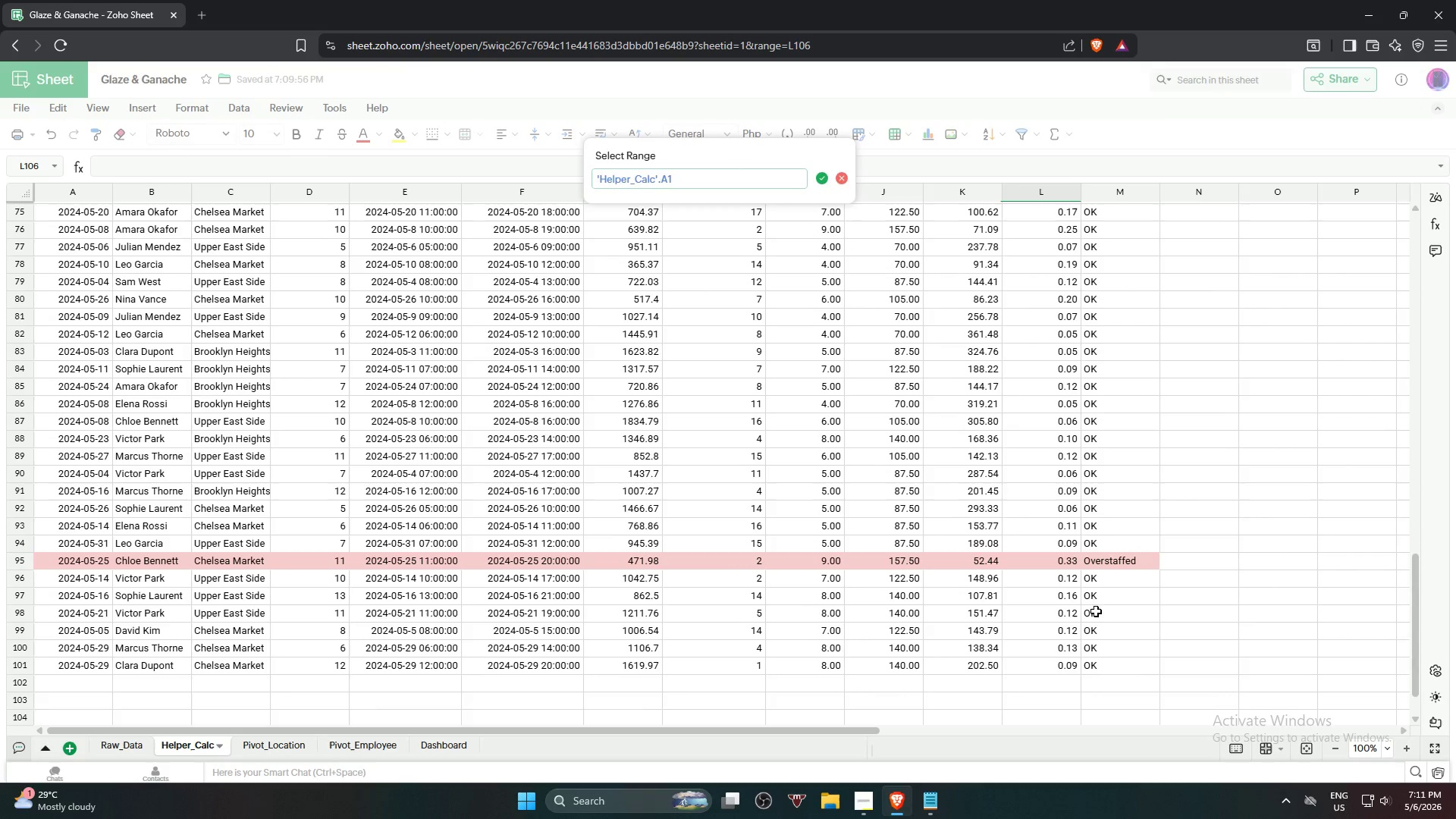 
hold_key(key=ShiftLeft, duration=1.66)
left_click([1112, 667])
 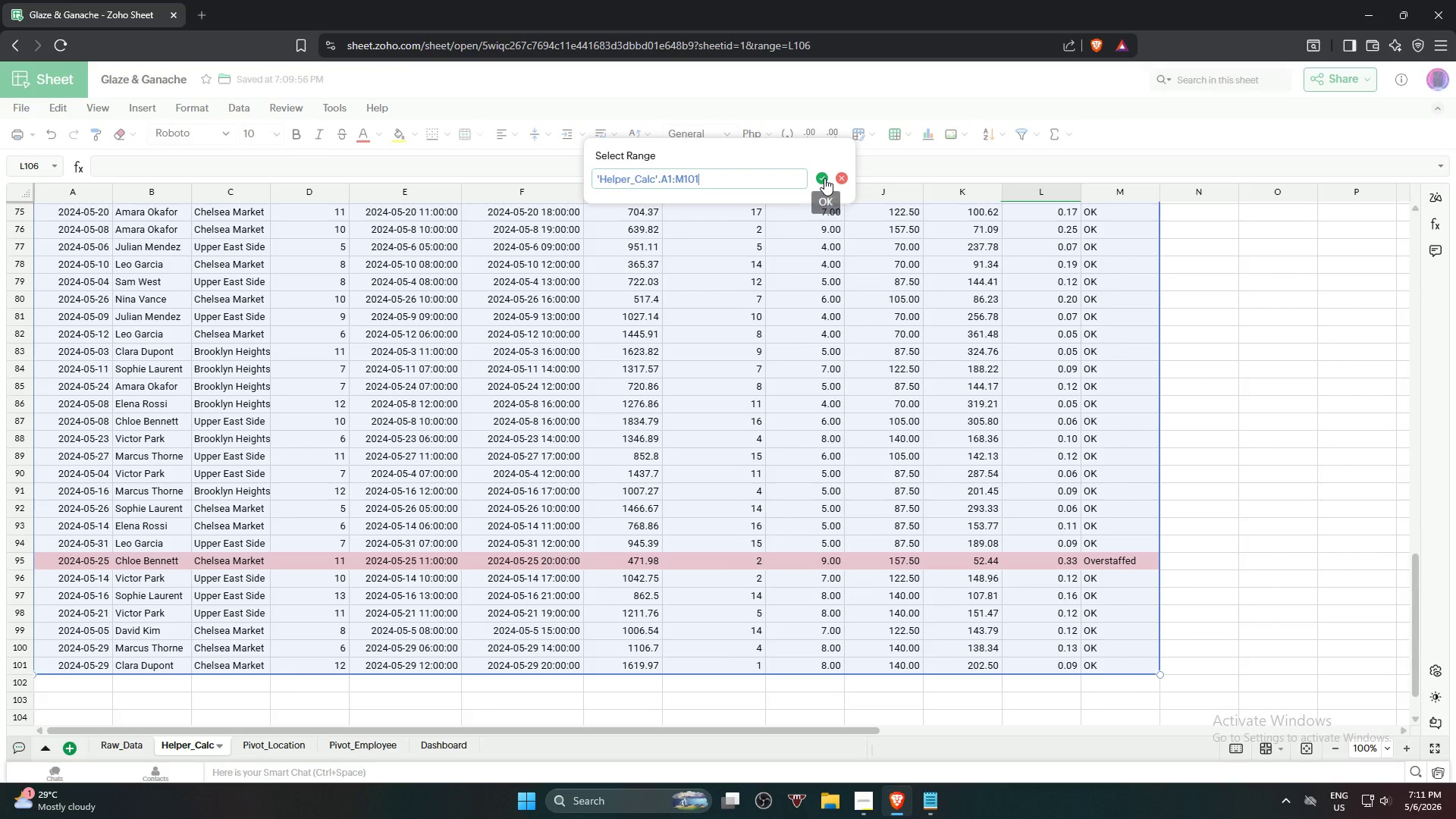 
left_click([824, 178])
 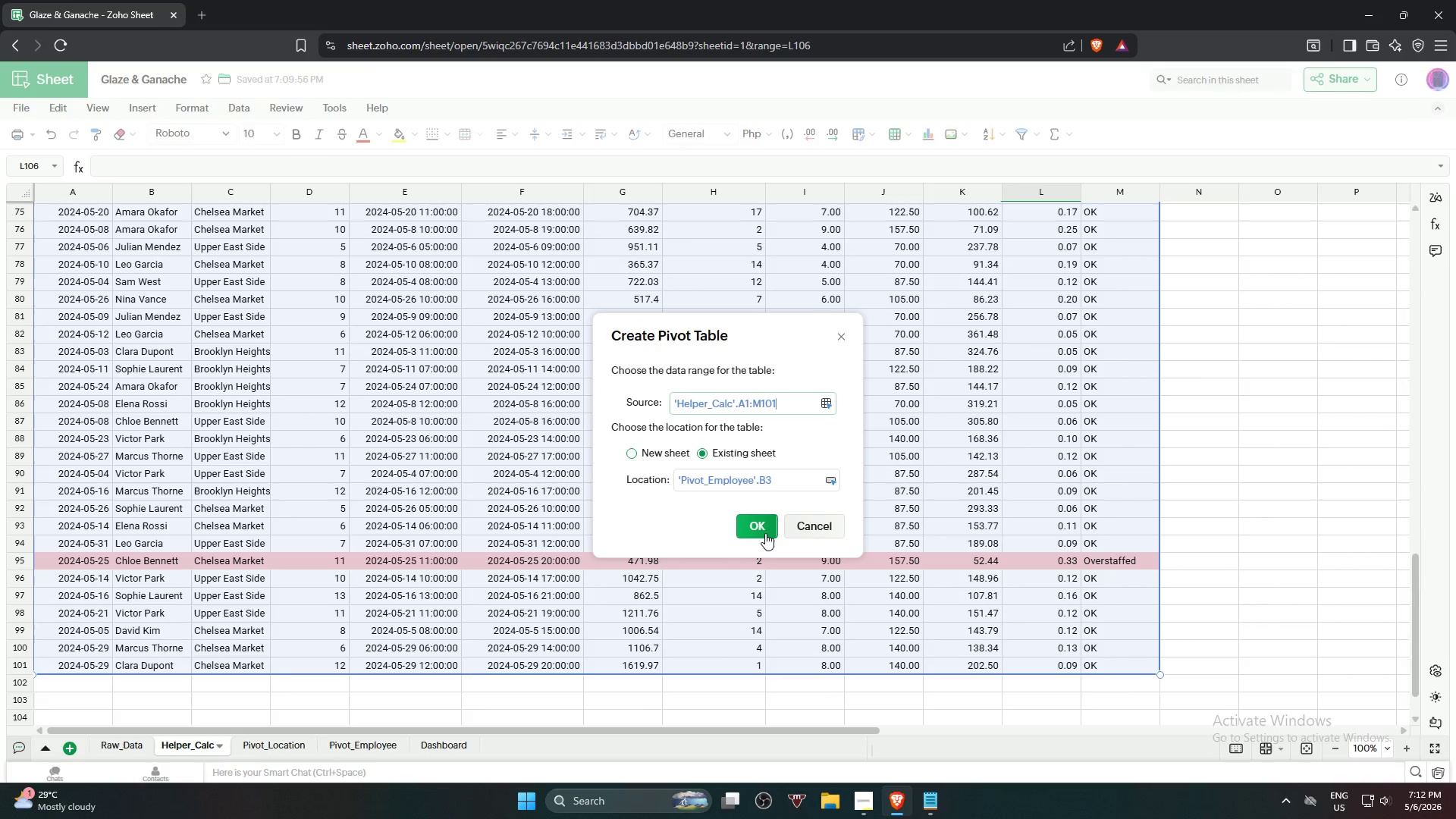 
left_click([761, 529])
 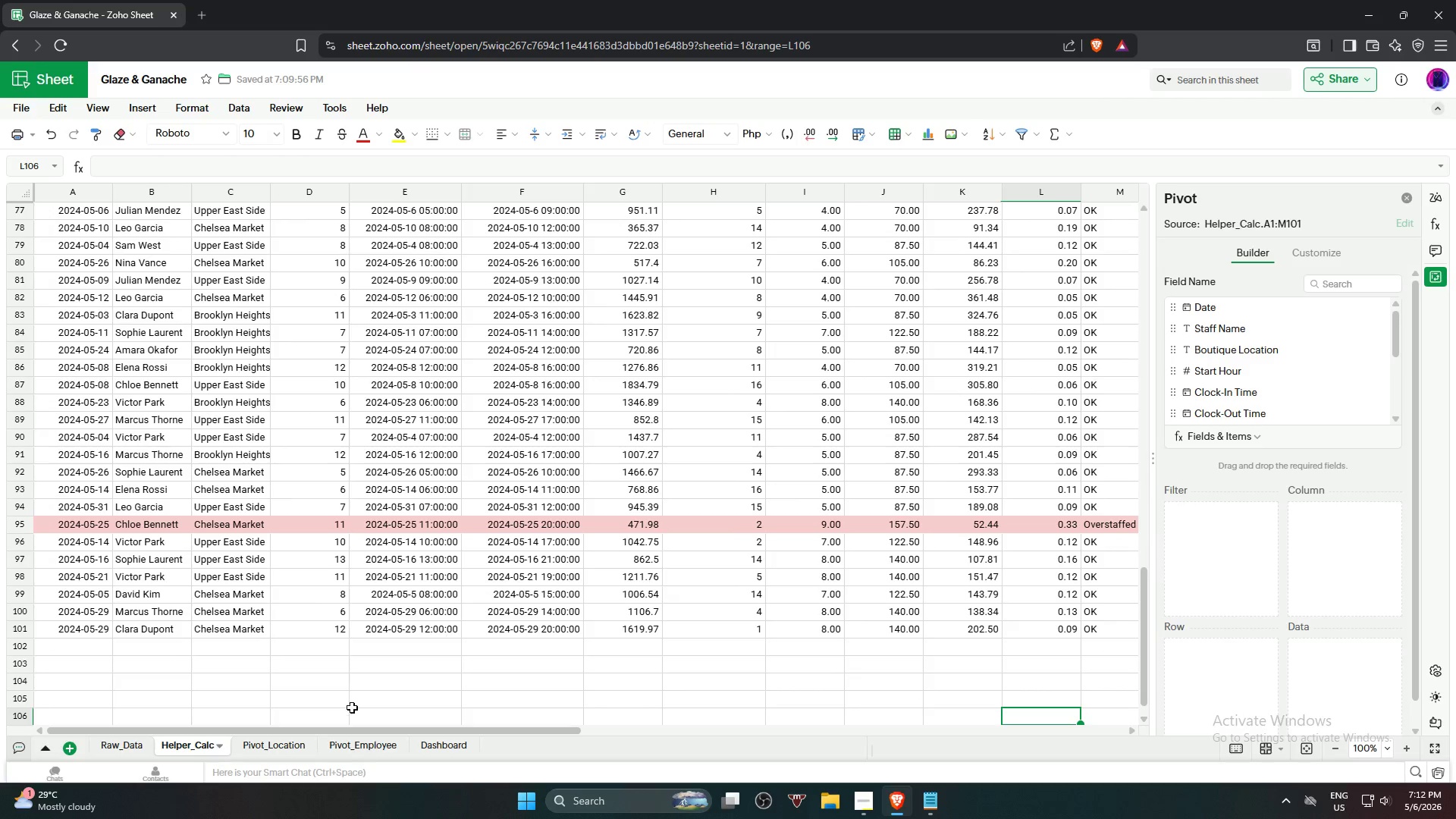 
left_click([356, 749])
 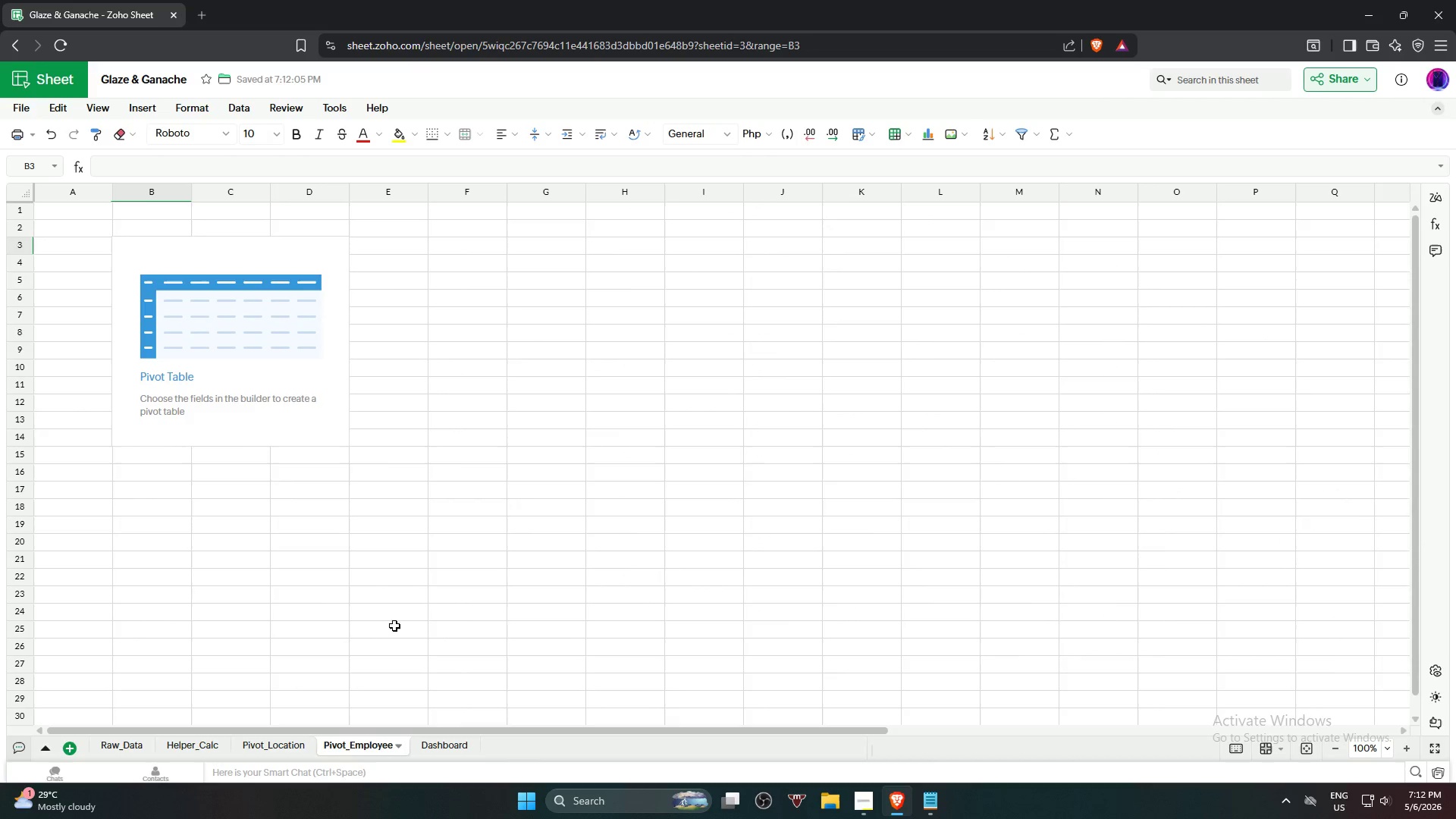 
left_click([265, 318])
 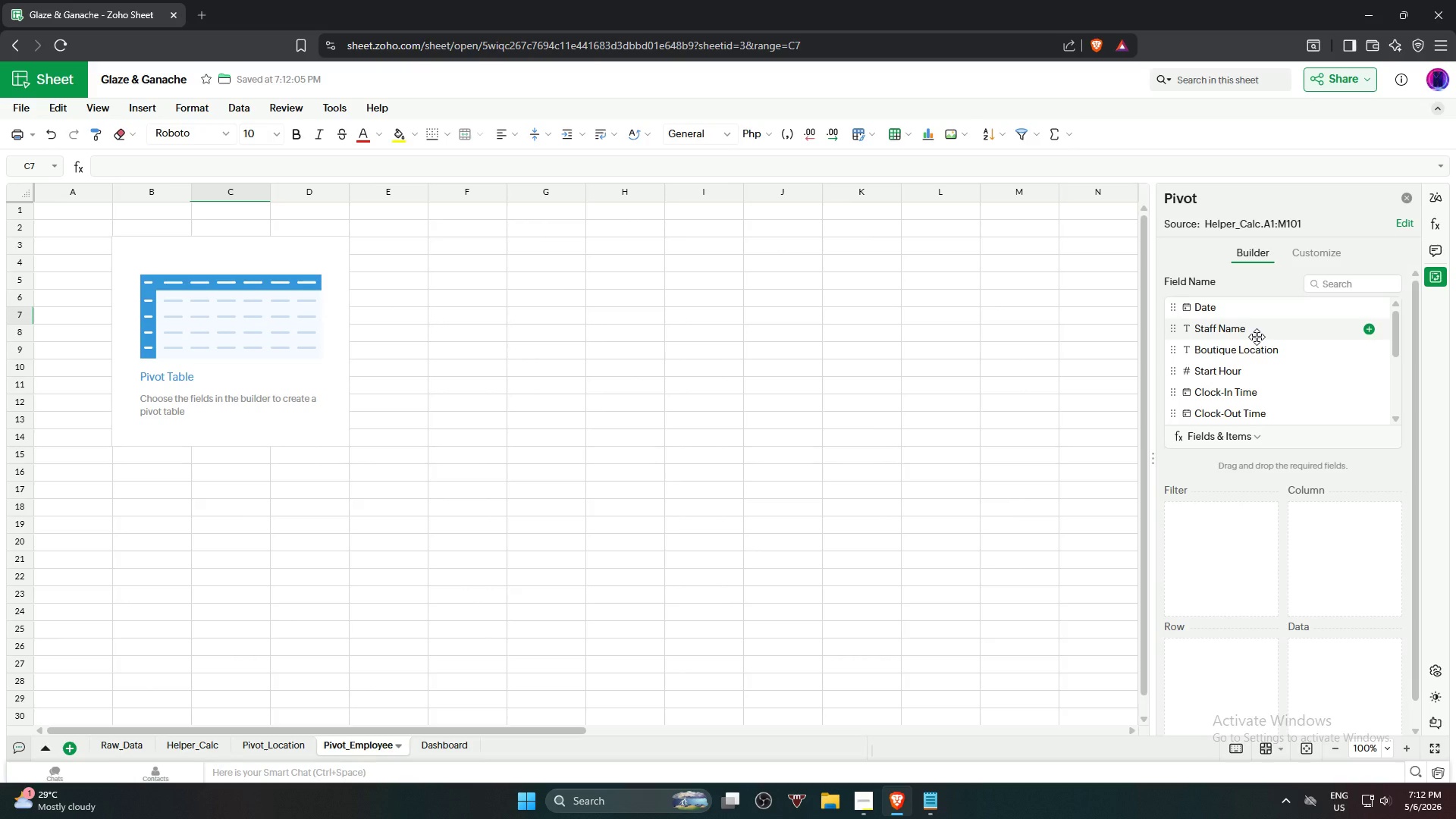 
wait(7.3)
 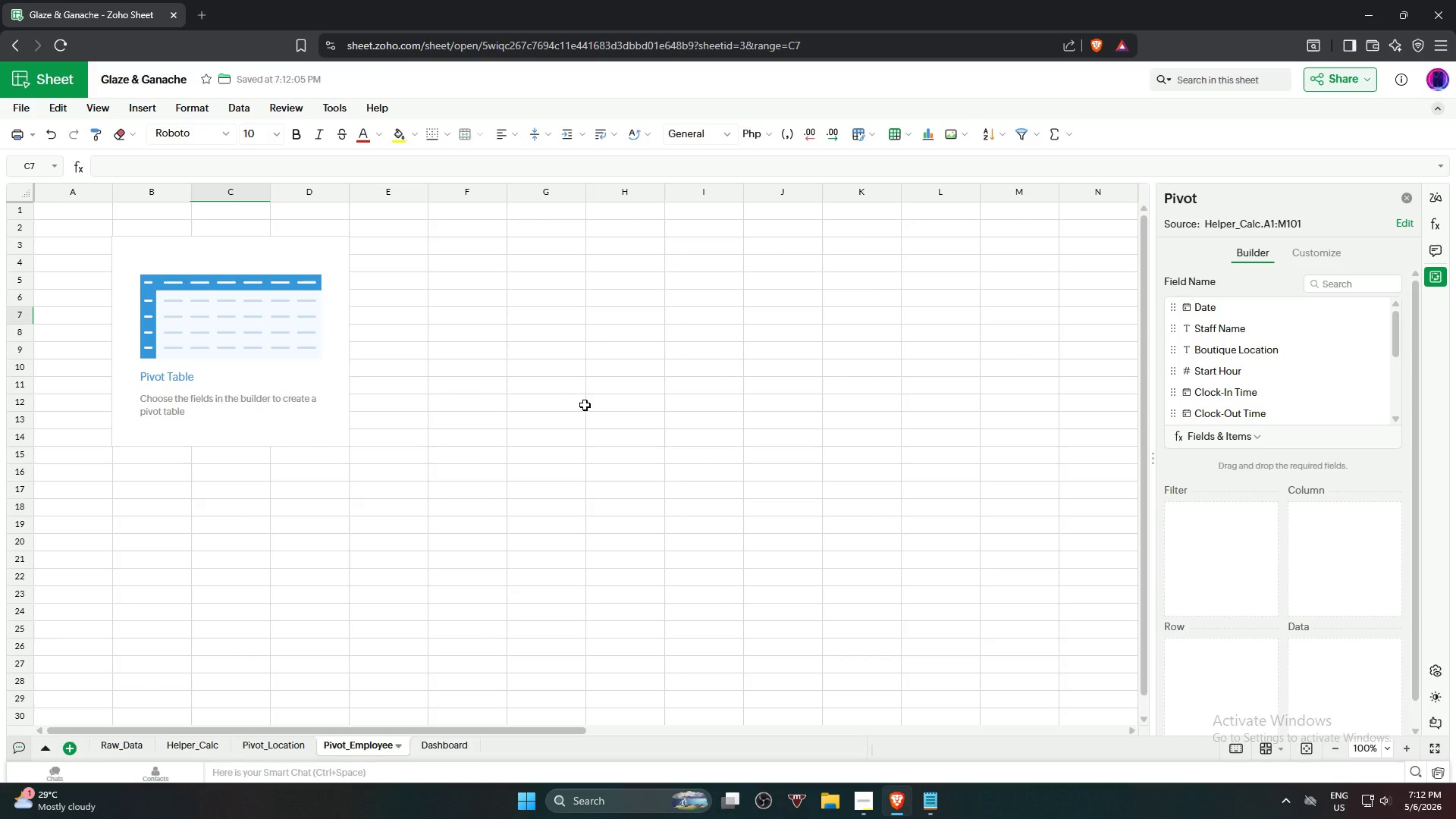 
left_click_drag(start_coordinate=[1266, 334], to_coordinate=[1230, 661])
 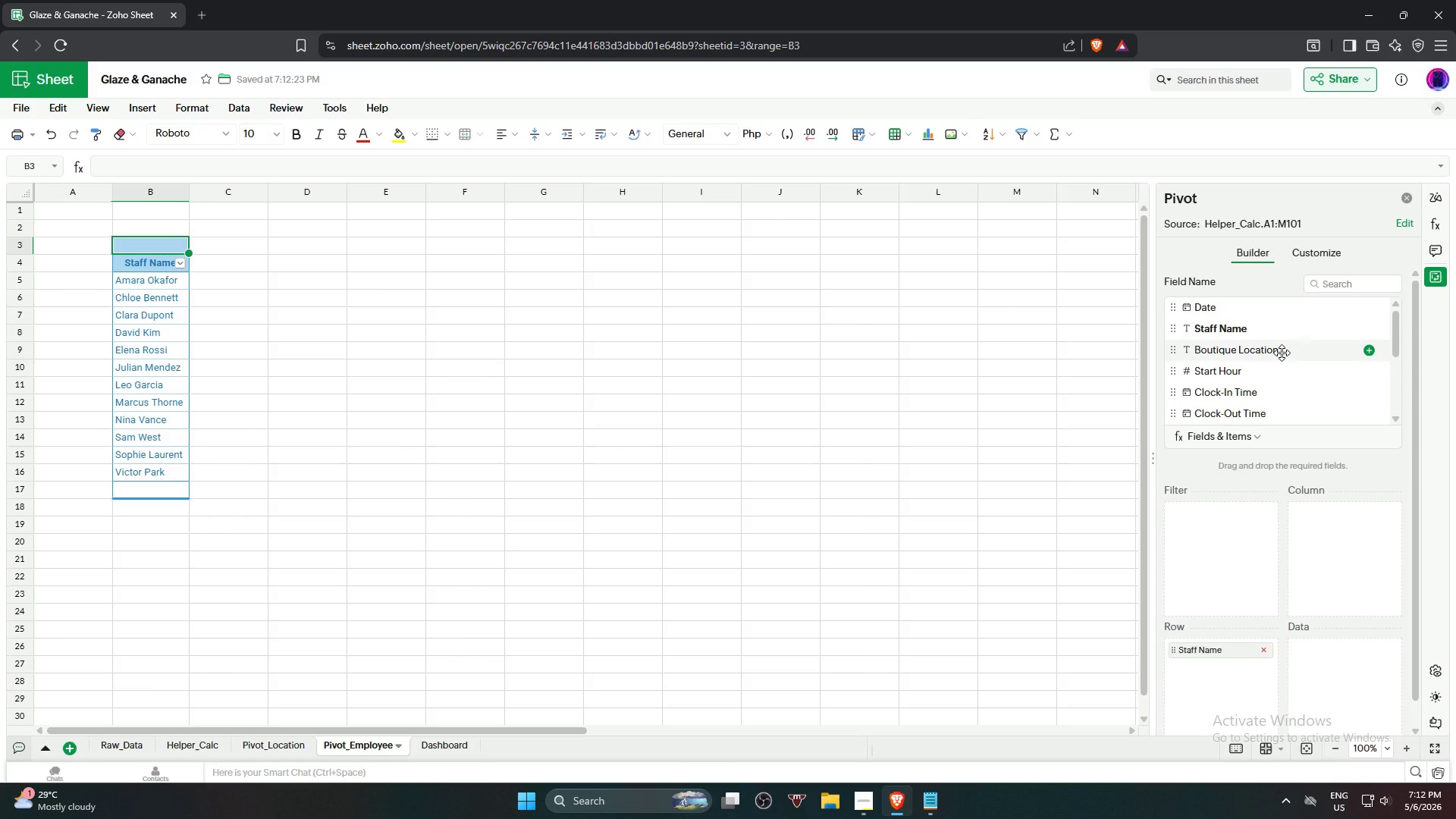 
wait(7.64)
 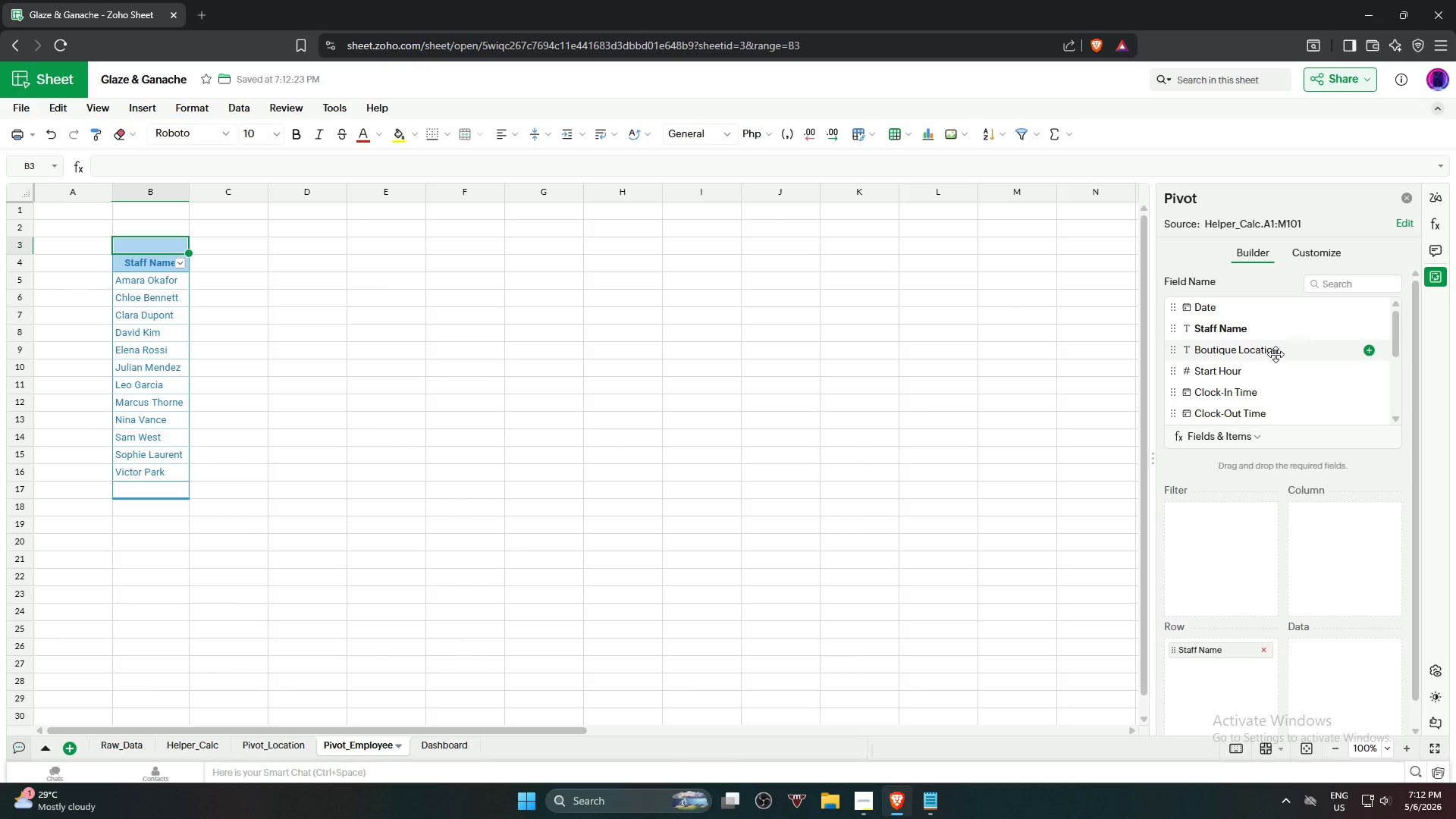 
left_click_drag(start_coordinate=[1282, 353], to_coordinate=[1227, 538])
 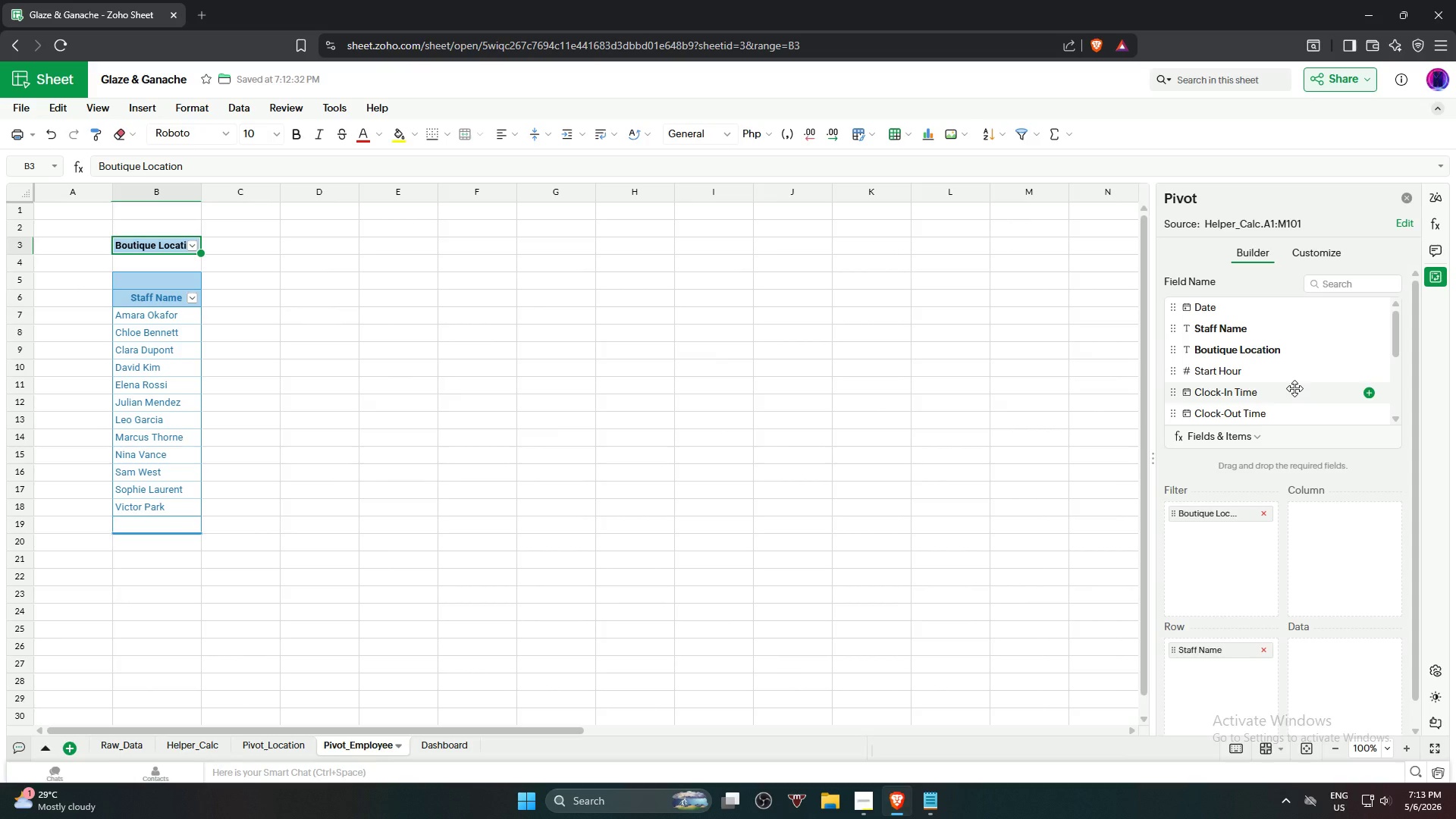 
wait(38.03)
 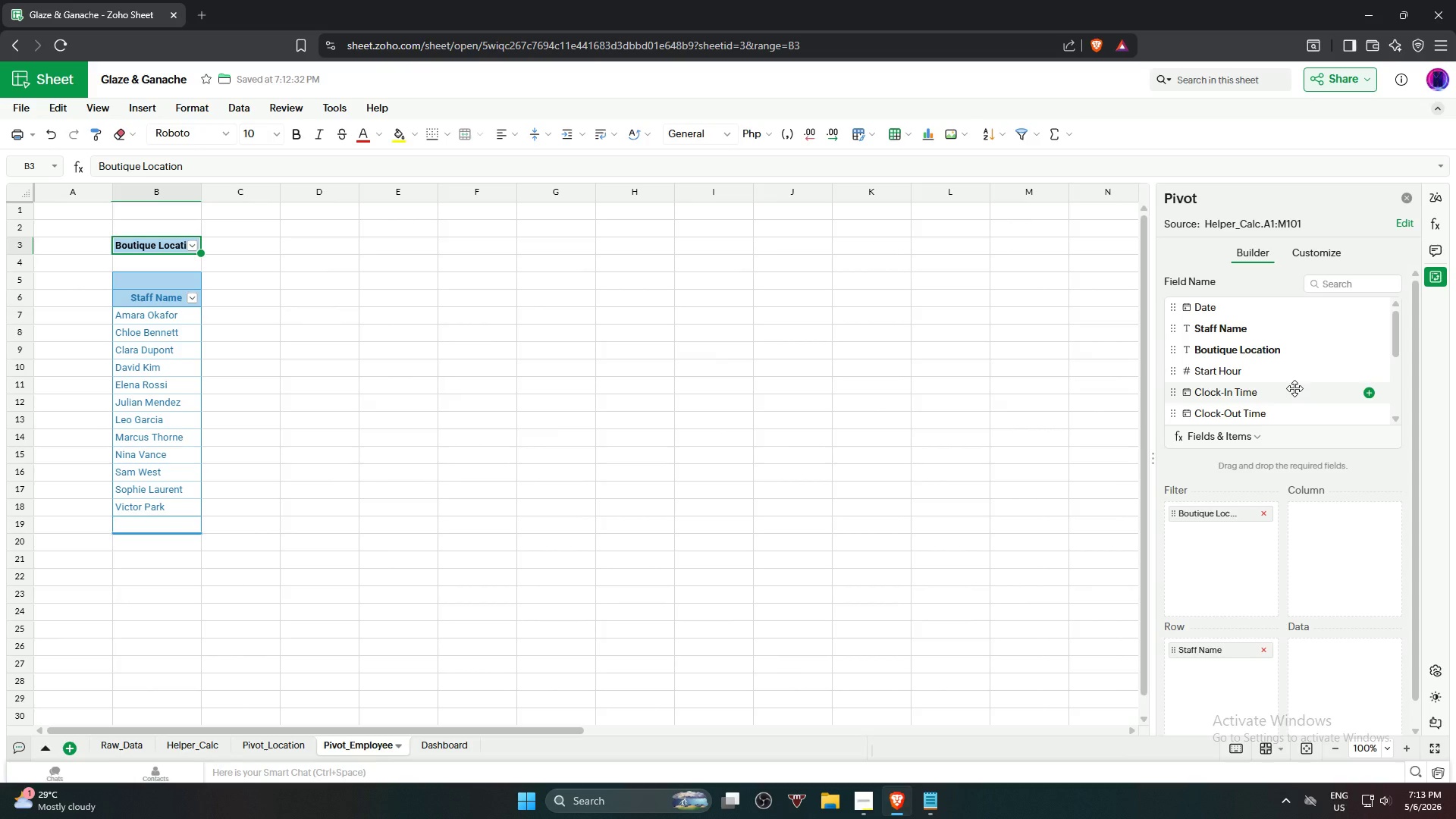 
scroll: coordinate [1295, 358], scroll_direction: down, amount: 3.0
 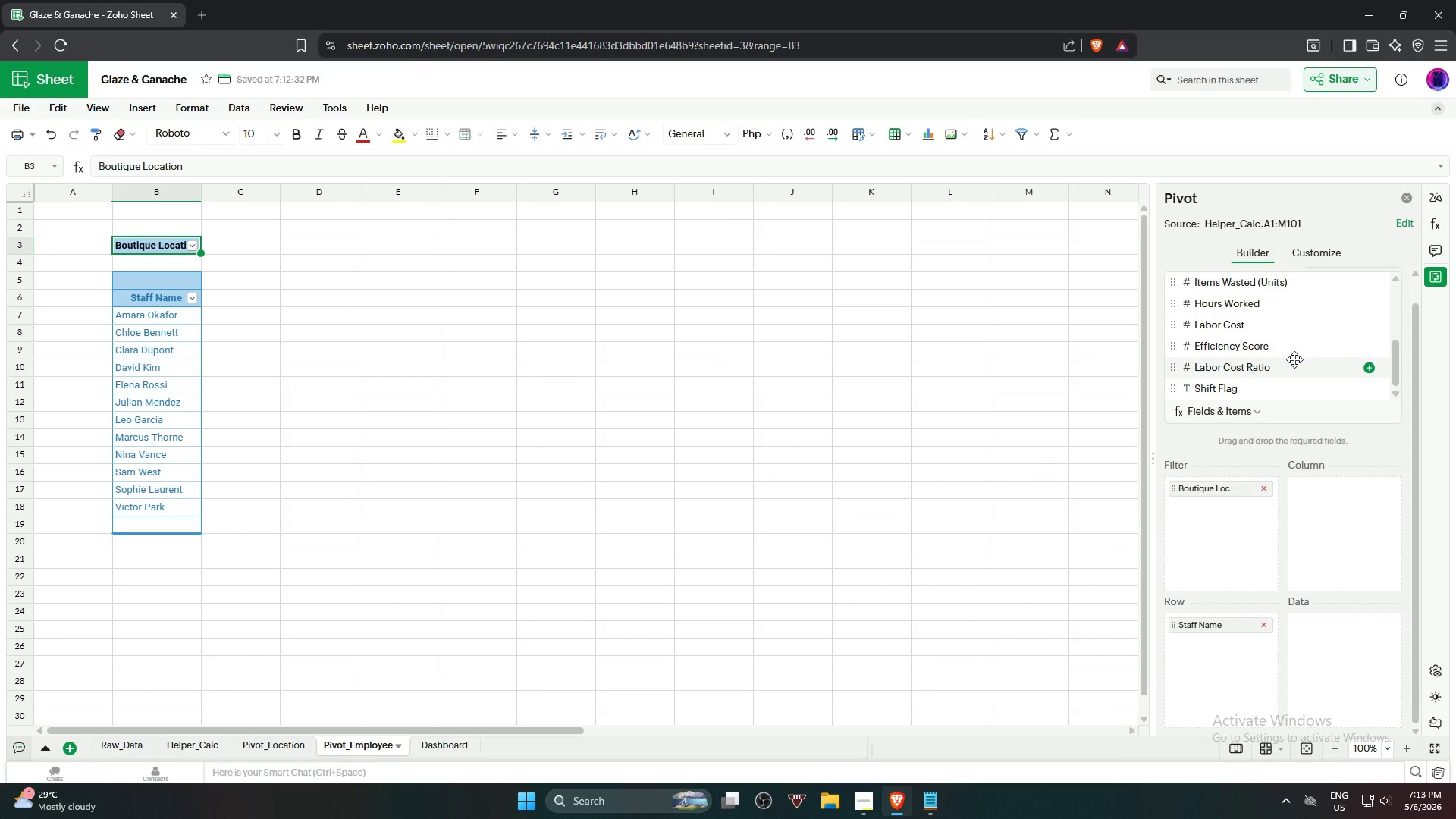 
scroll: coordinate [1294, 359], scroll_direction: up, amount: 1.0
 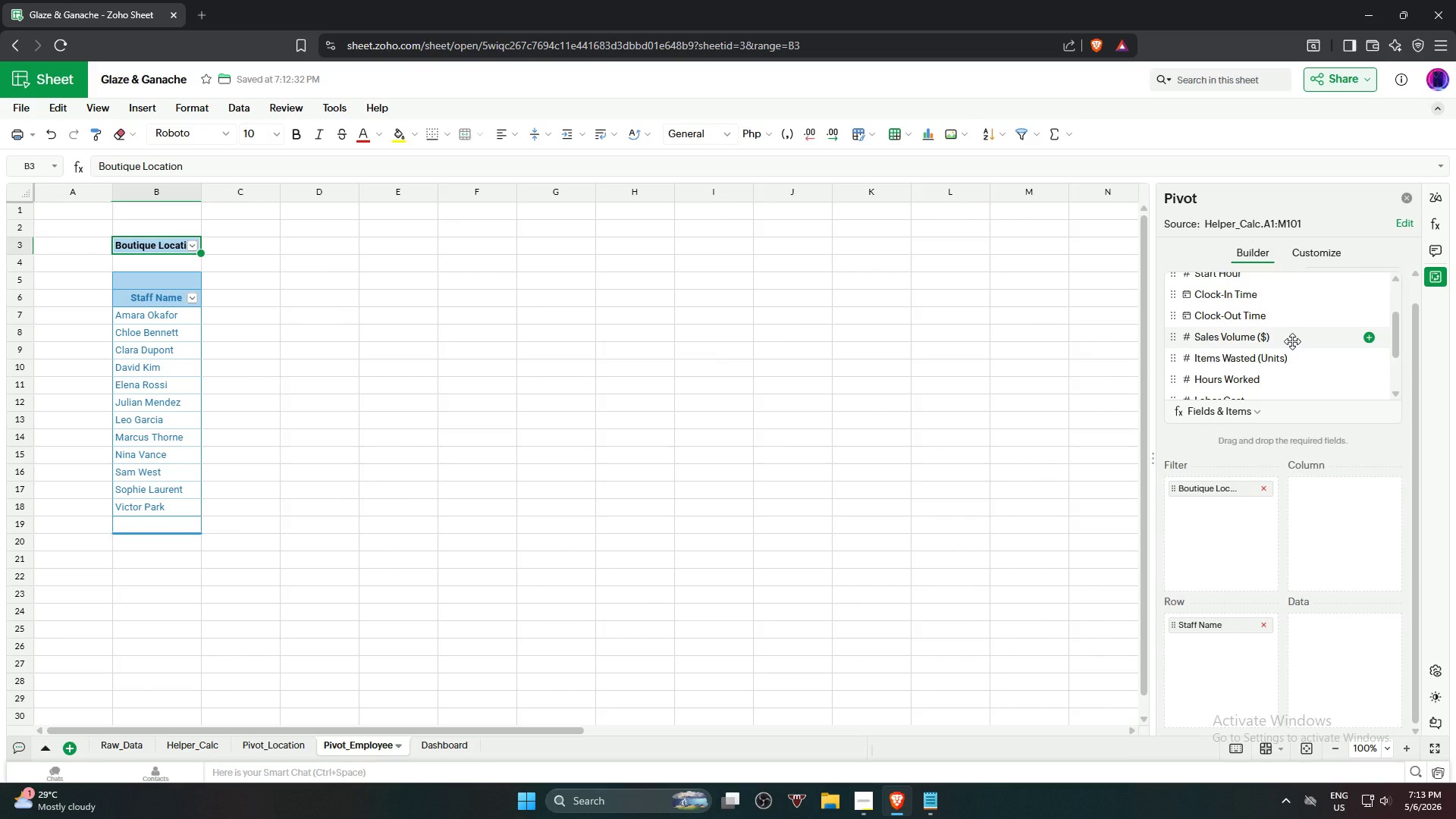 
left_click_drag(start_coordinate=[1292, 341], to_coordinate=[1351, 643])
 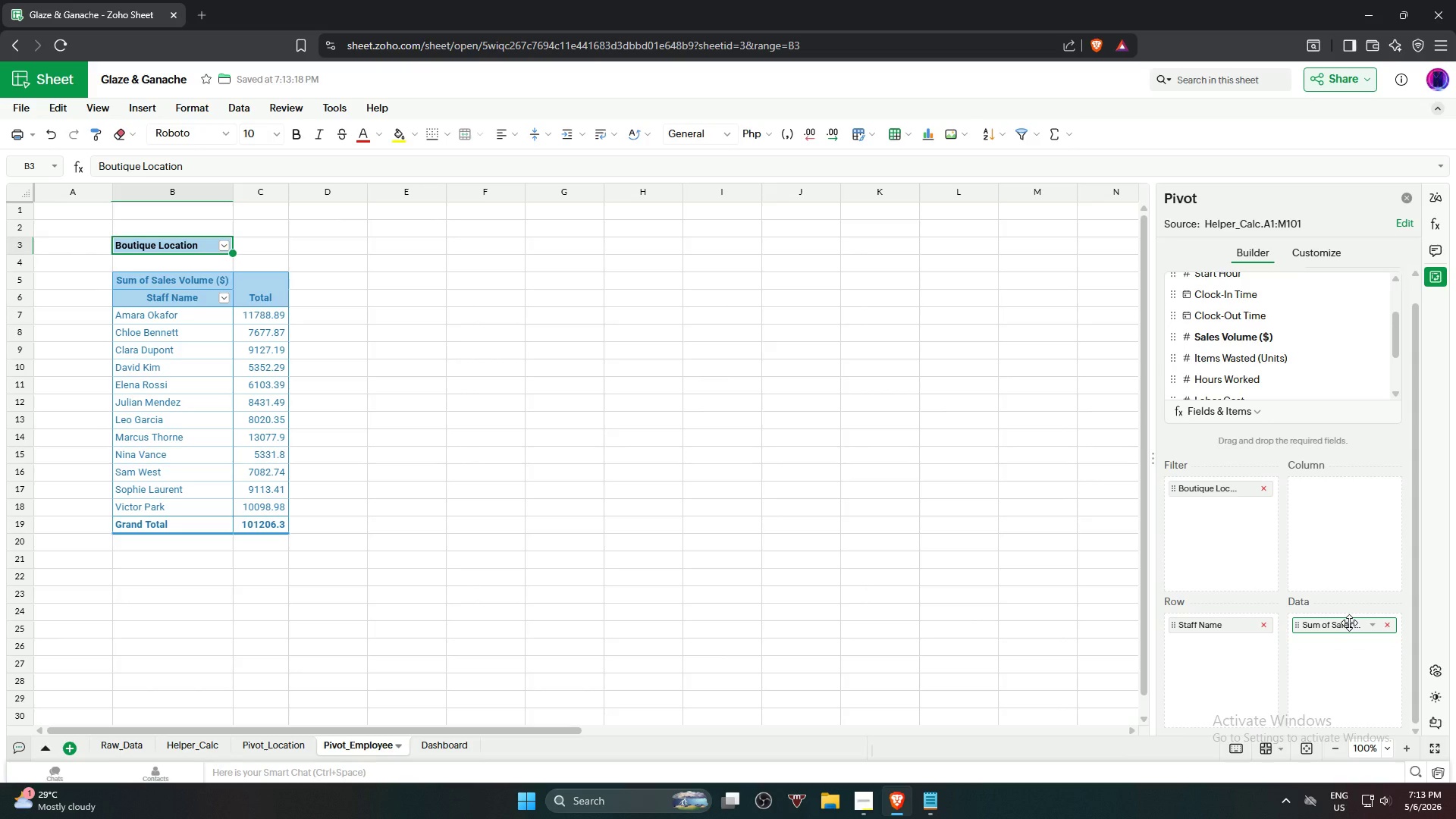 
wait(13.94)
 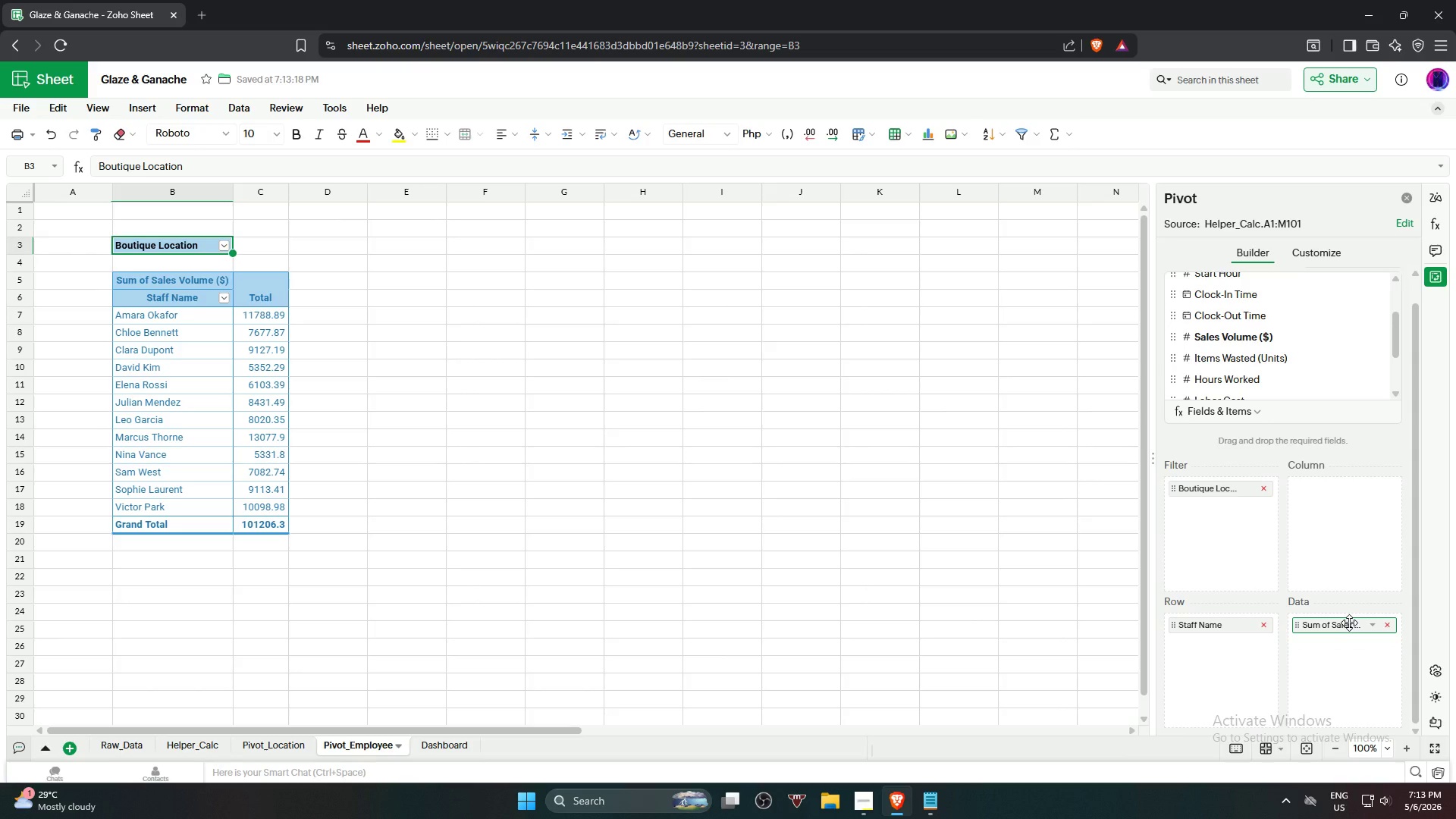 
left_click_drag(start_coordinate=[1290, 377], to_coordinate=[1340, 661])
 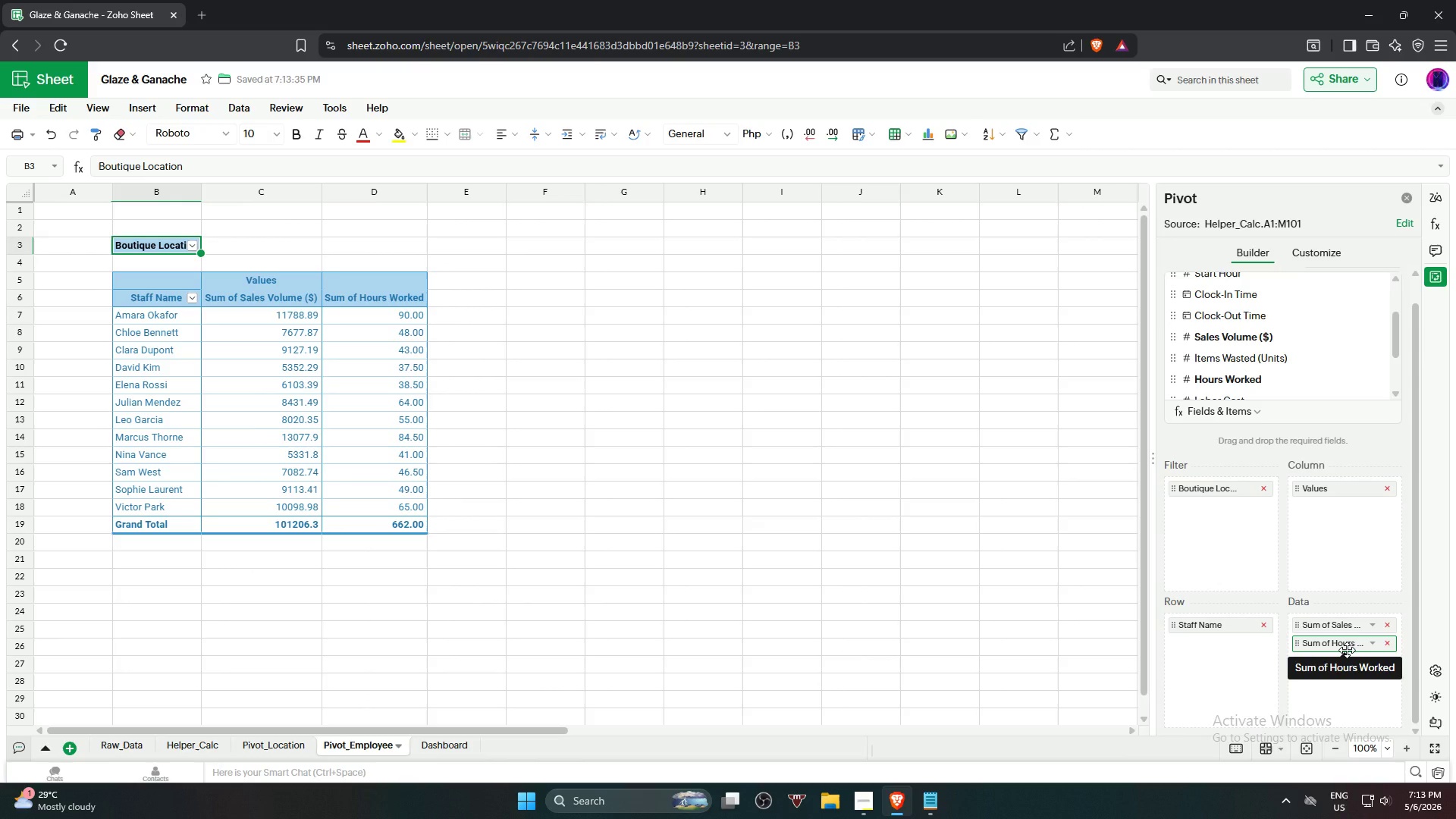 
mouse_move([1344, 623])
 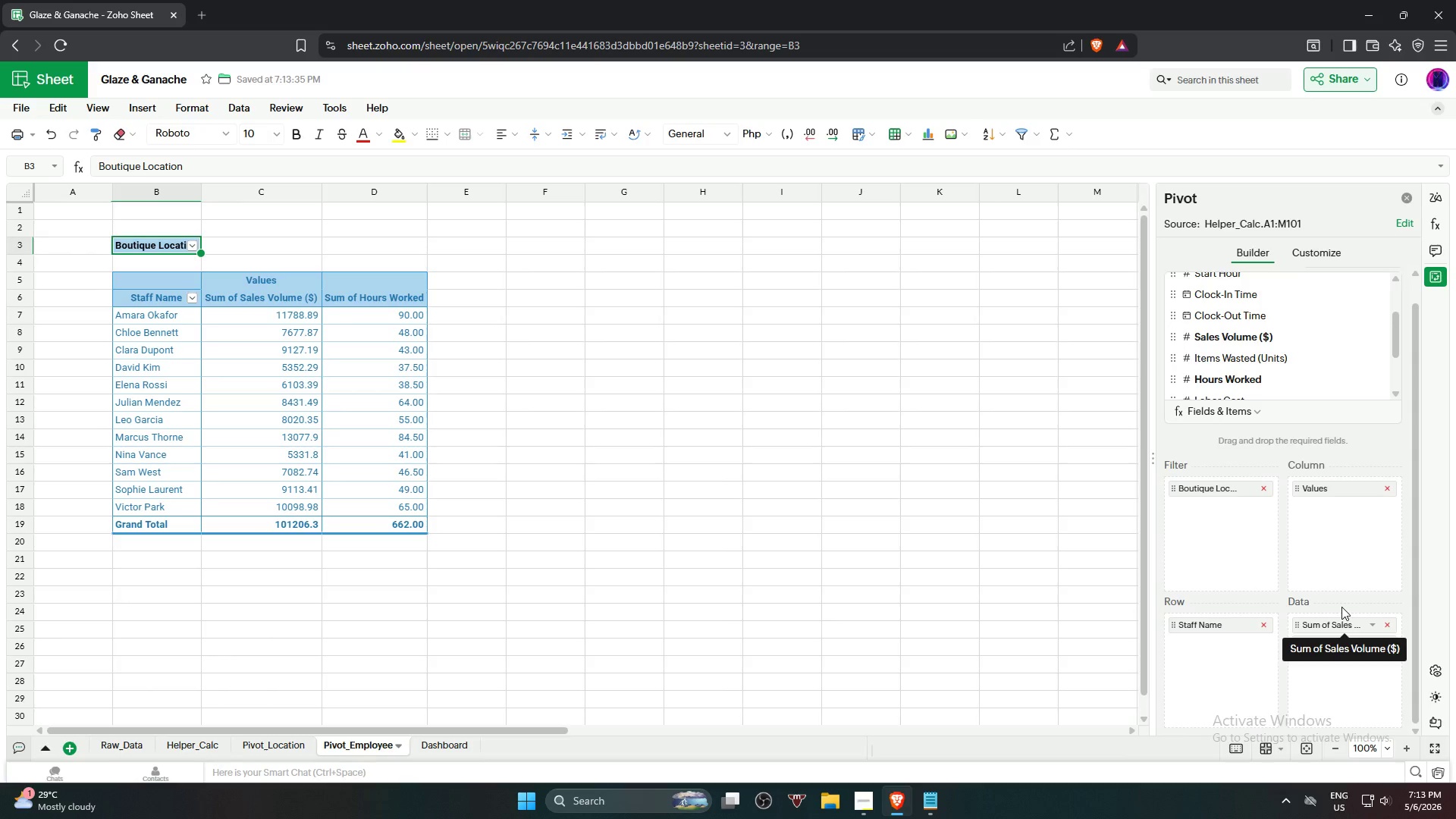 
mouse_move([1342, 623])
 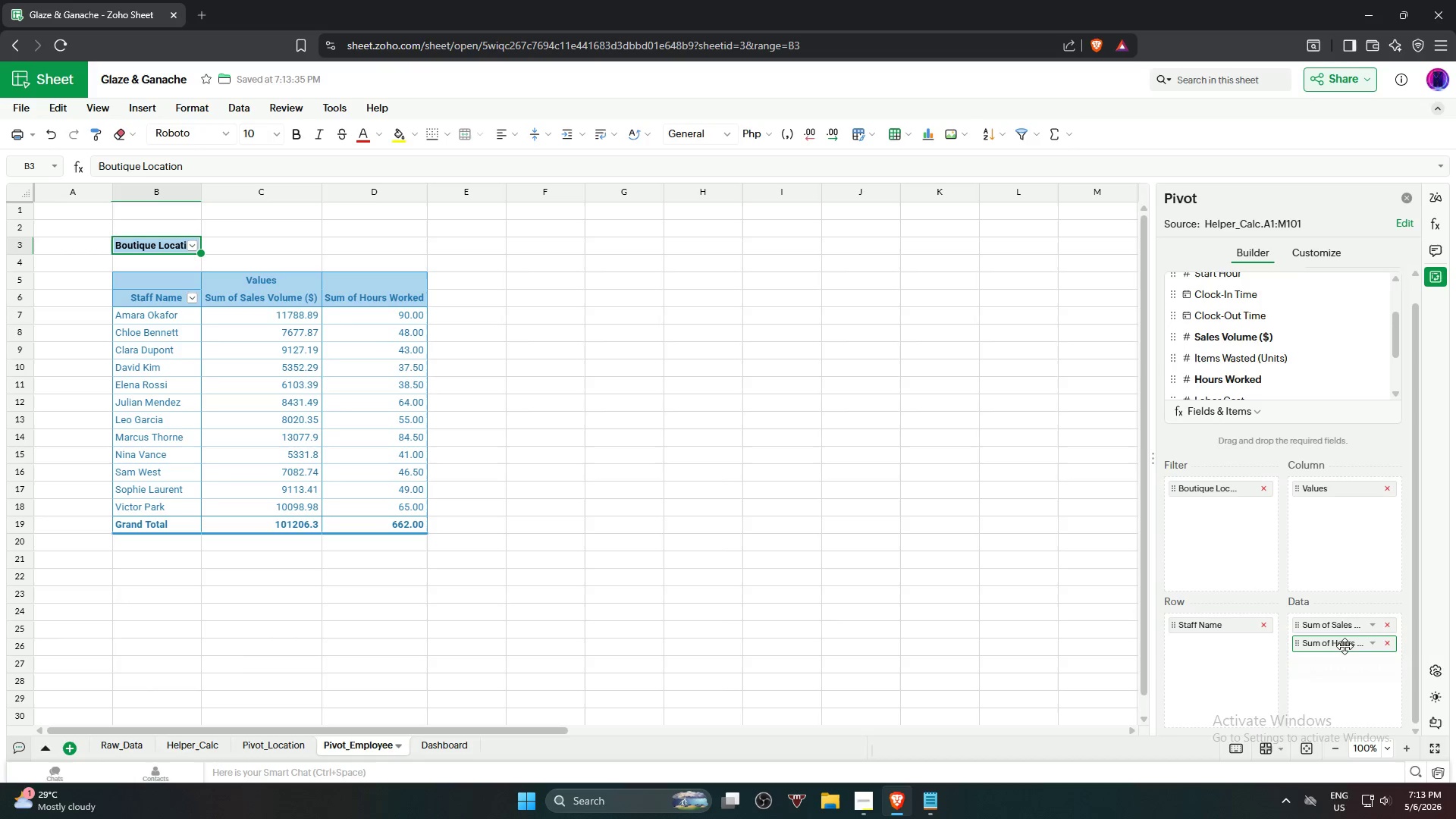 
mouse_move([1327, 632])
 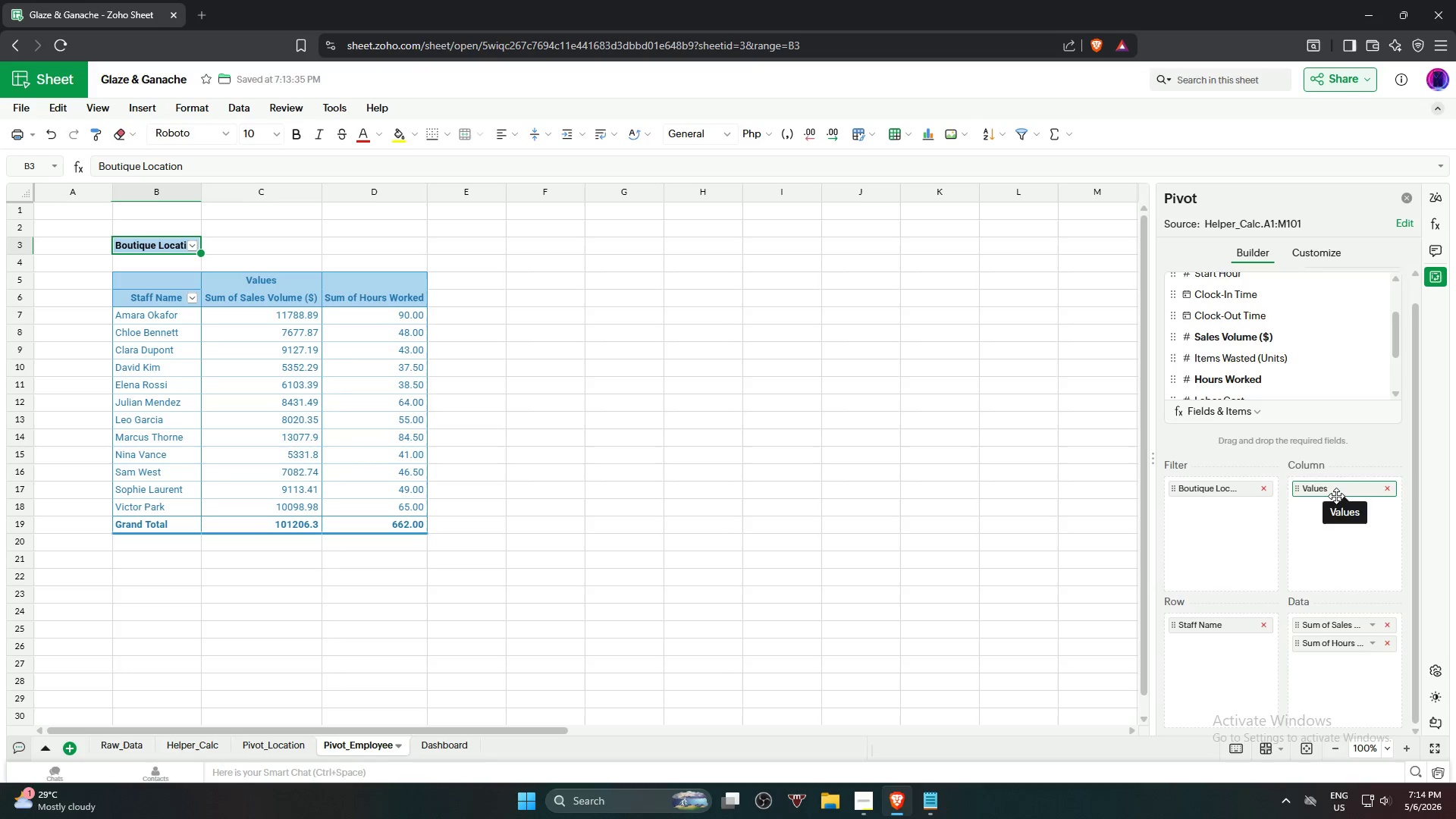 
wait(38.18)
 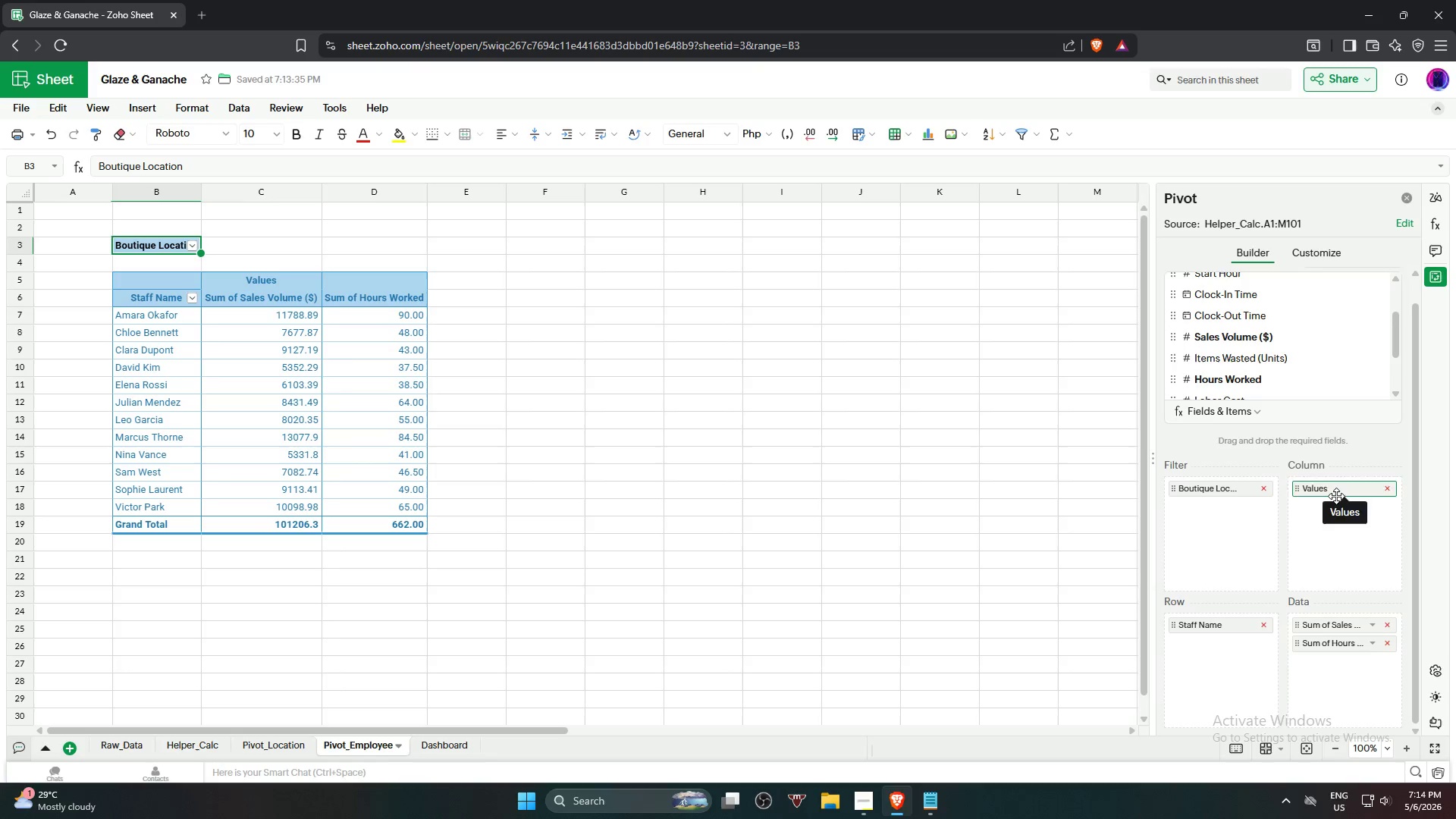 
left_click([1319, 252])
 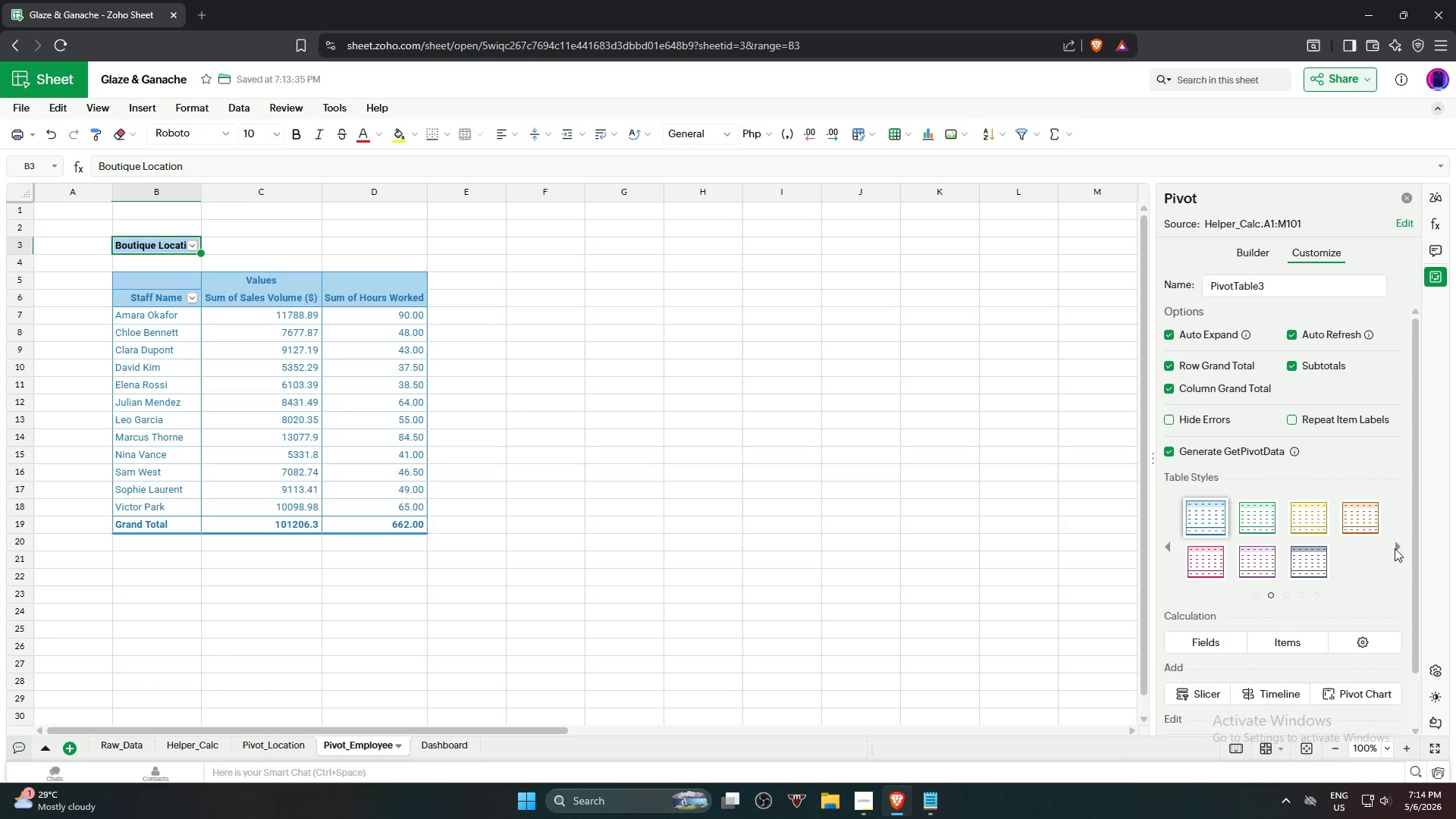 
left_click([1396, 548])
 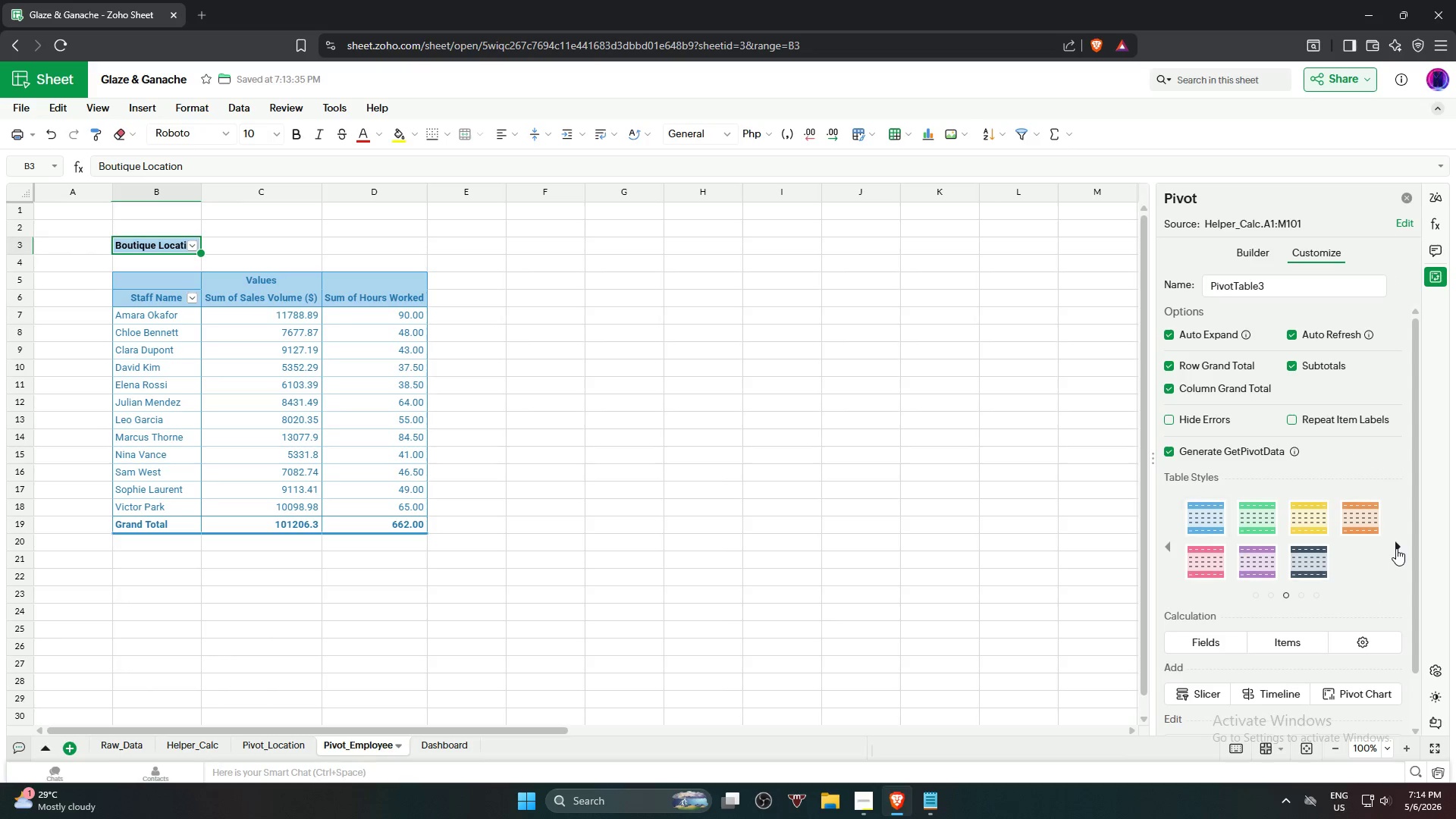 
left_click([1396, 548])
 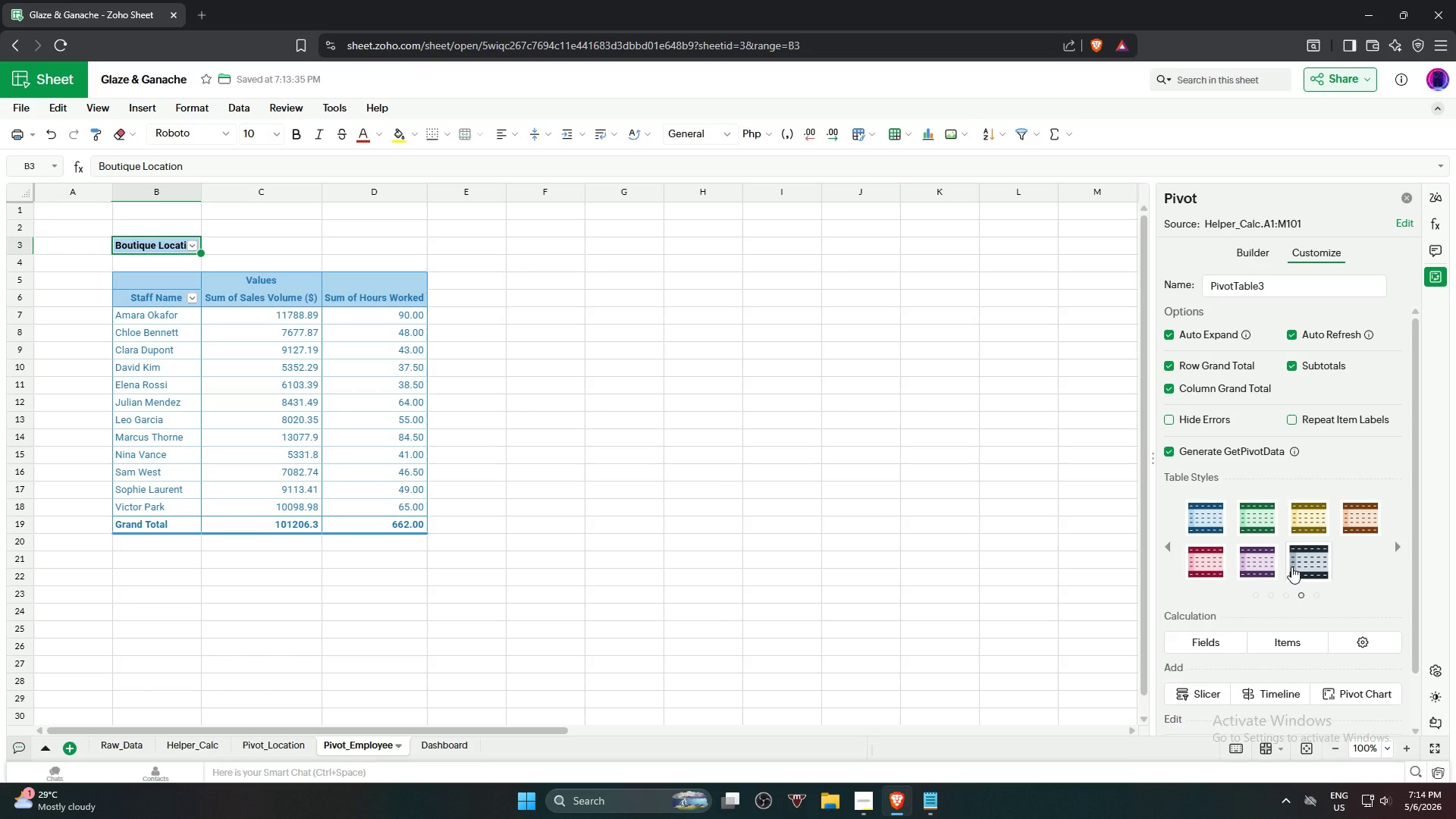 
left_click([1291, 566])
 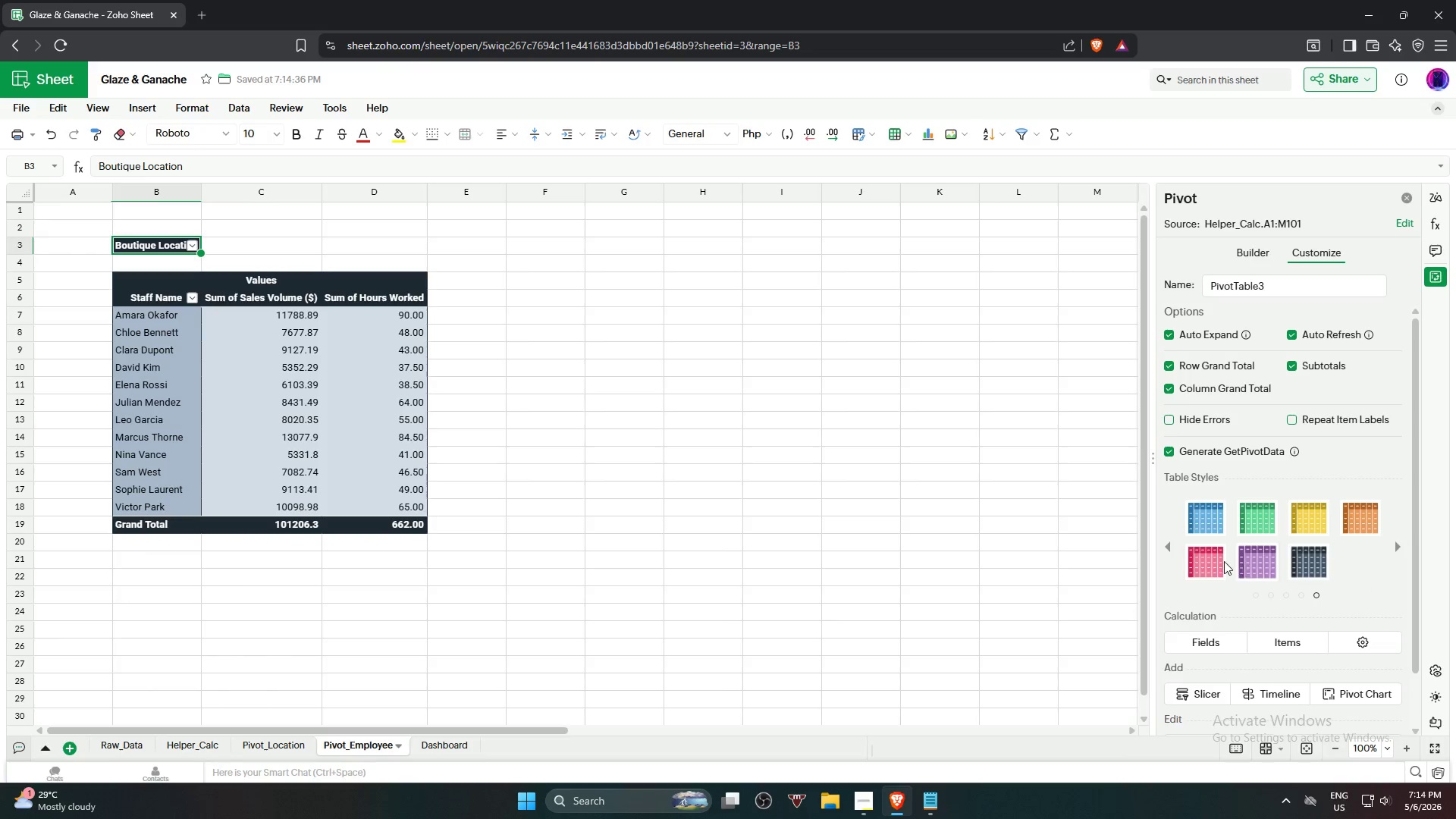 
wait(5.61)
 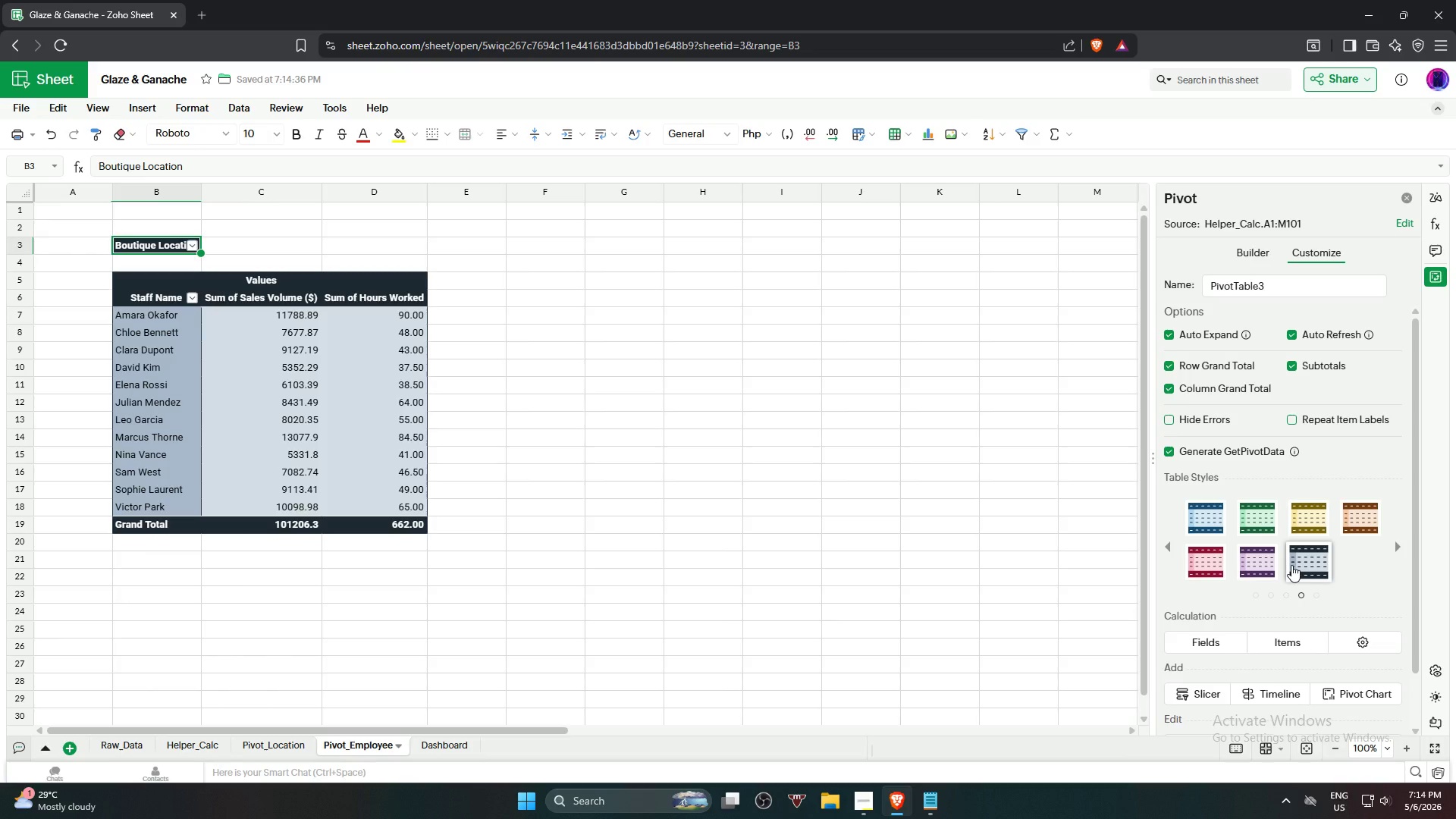 
double_click([1168, 546])
 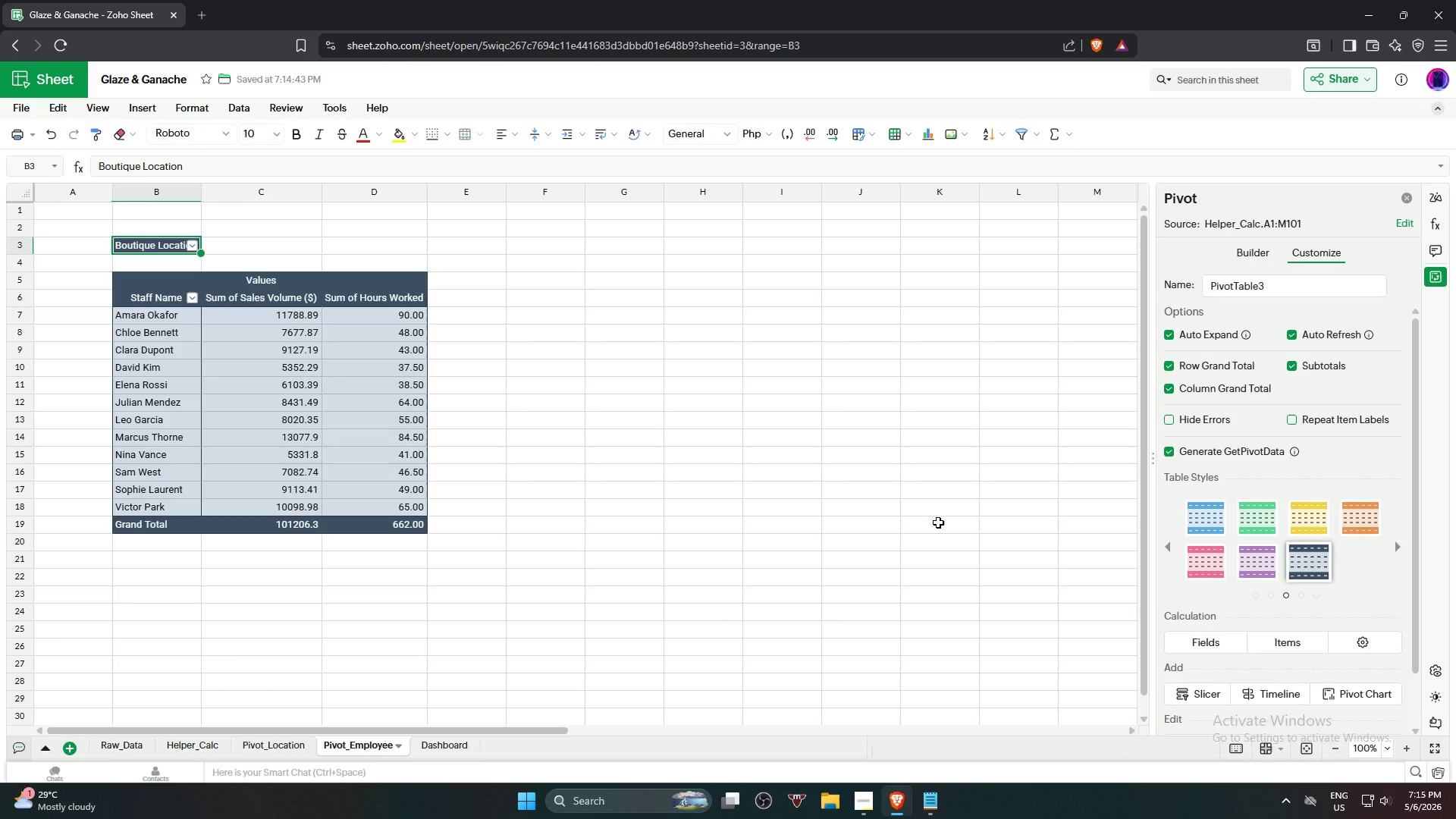 
wait(28.55)
 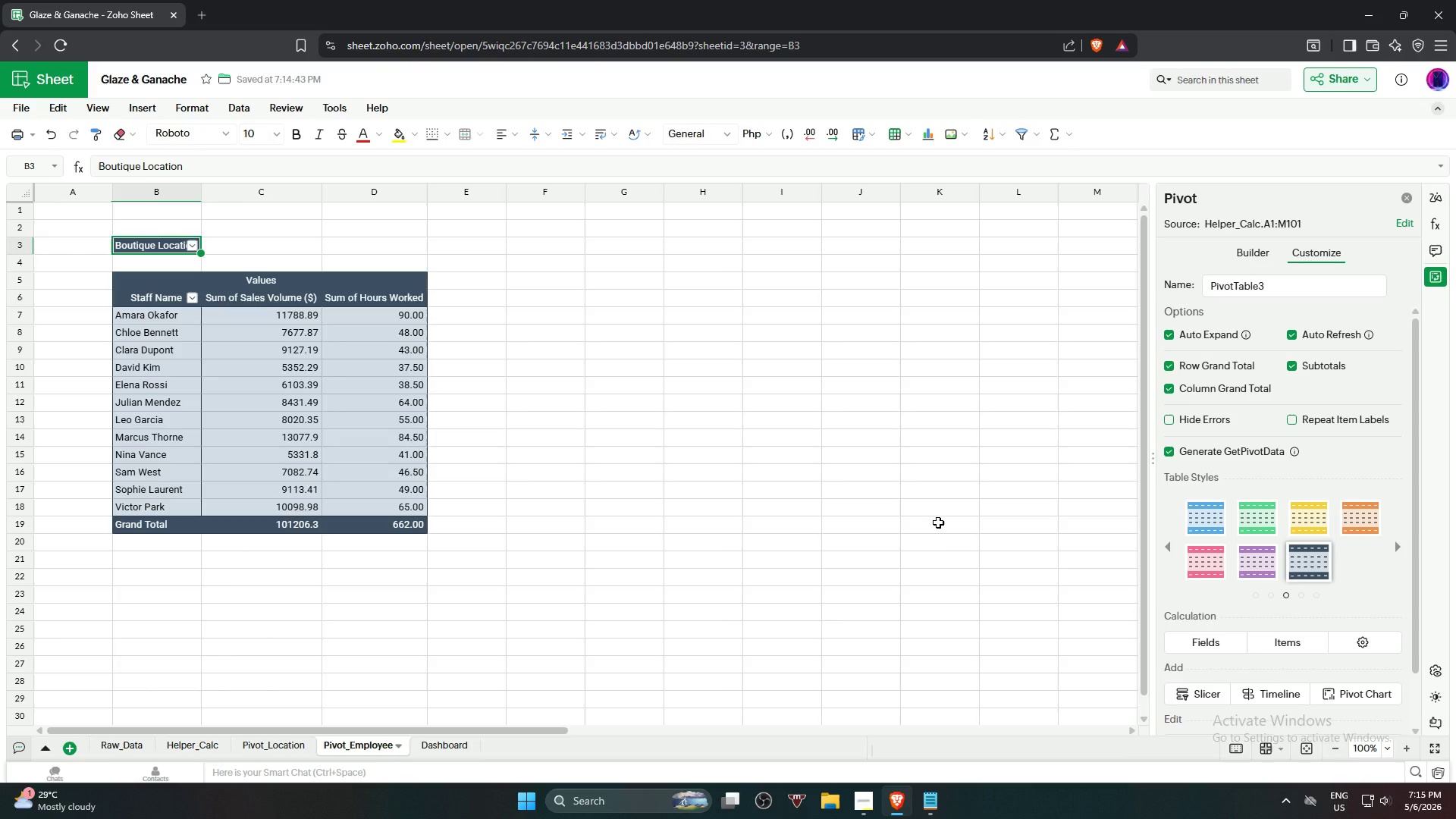 
left_click([1266, 256])
 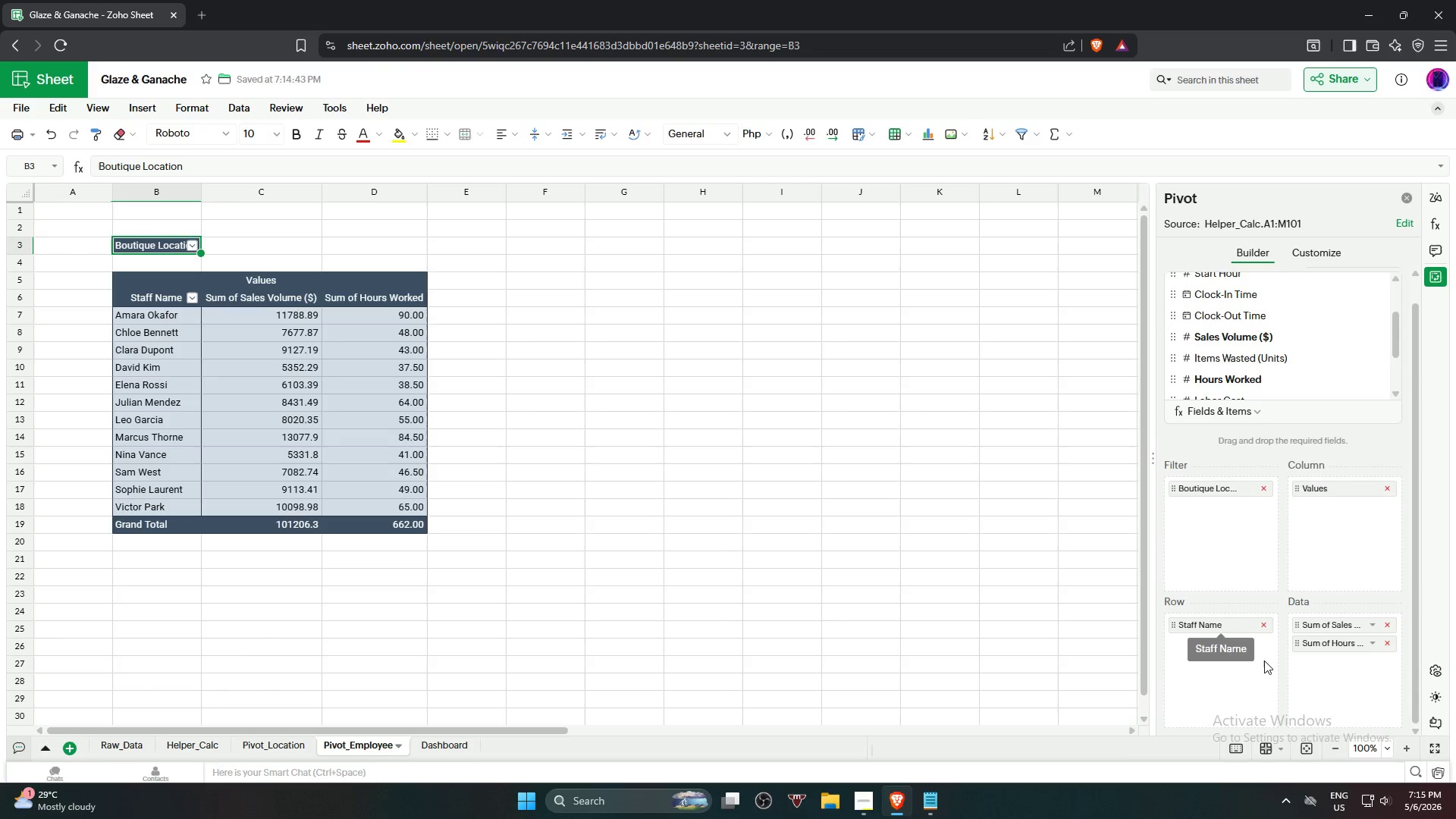 
mouse_move([1250, 635])
 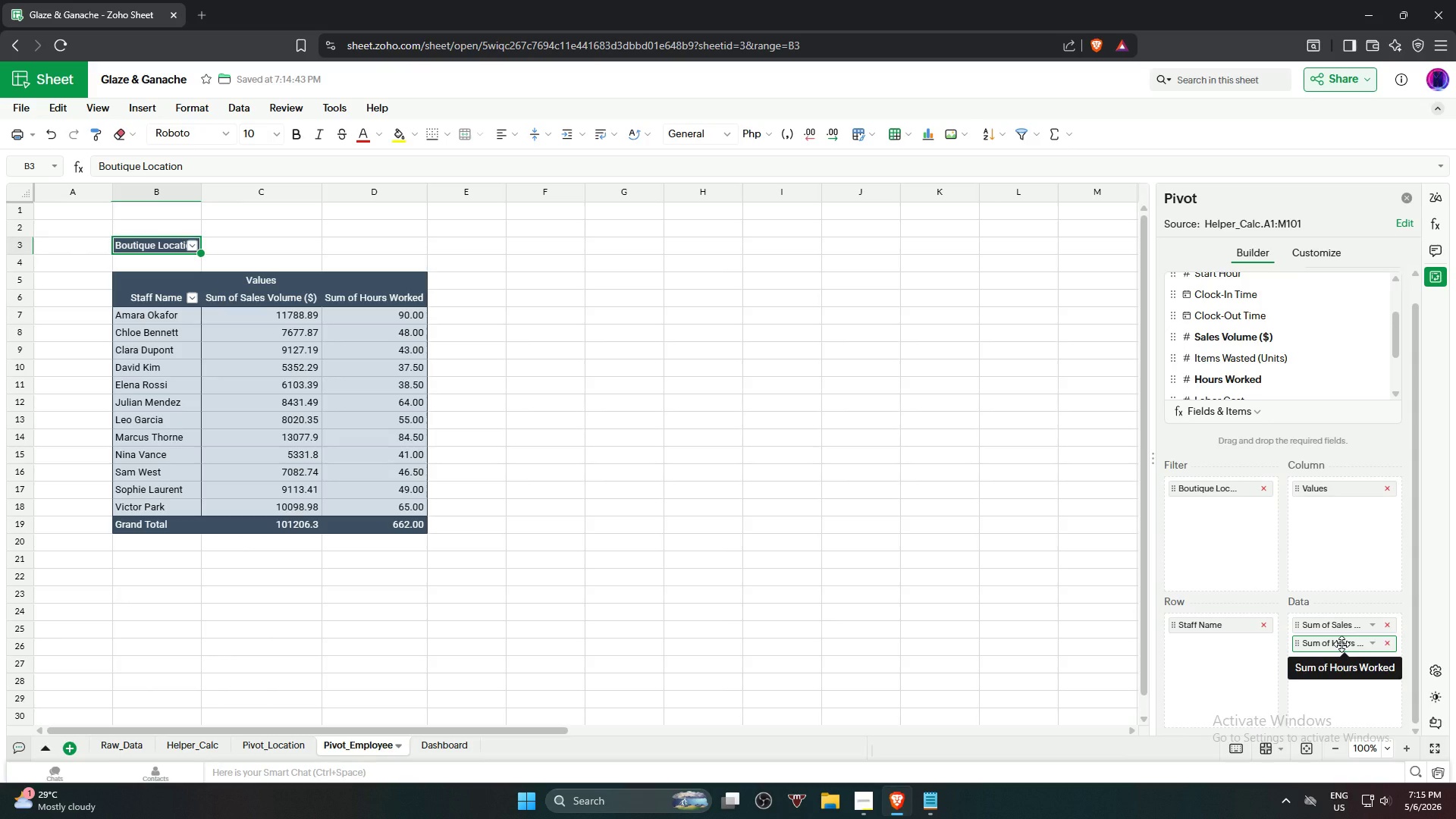 
wait(14.14)
 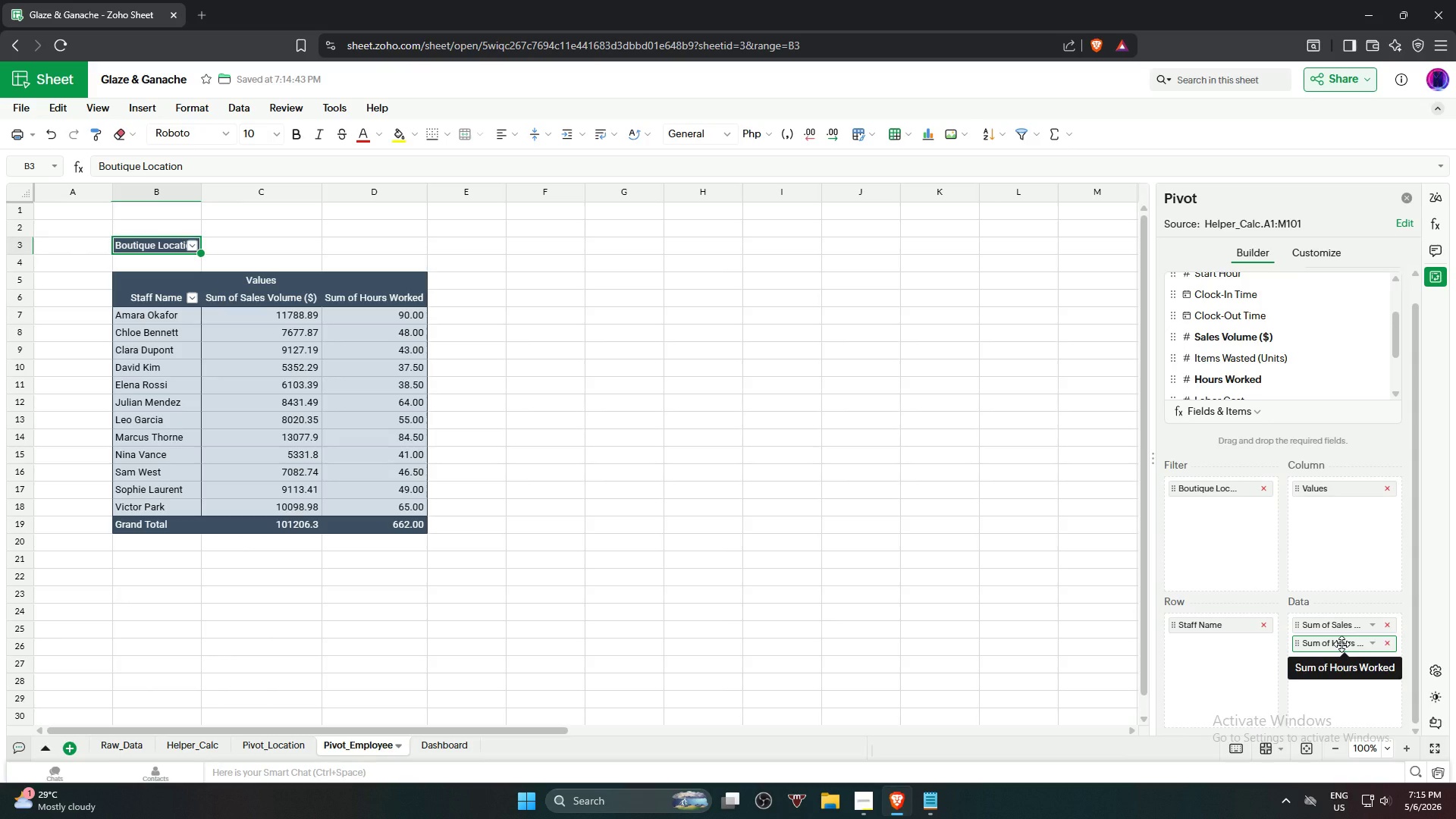 
left_click([1323, 249])
 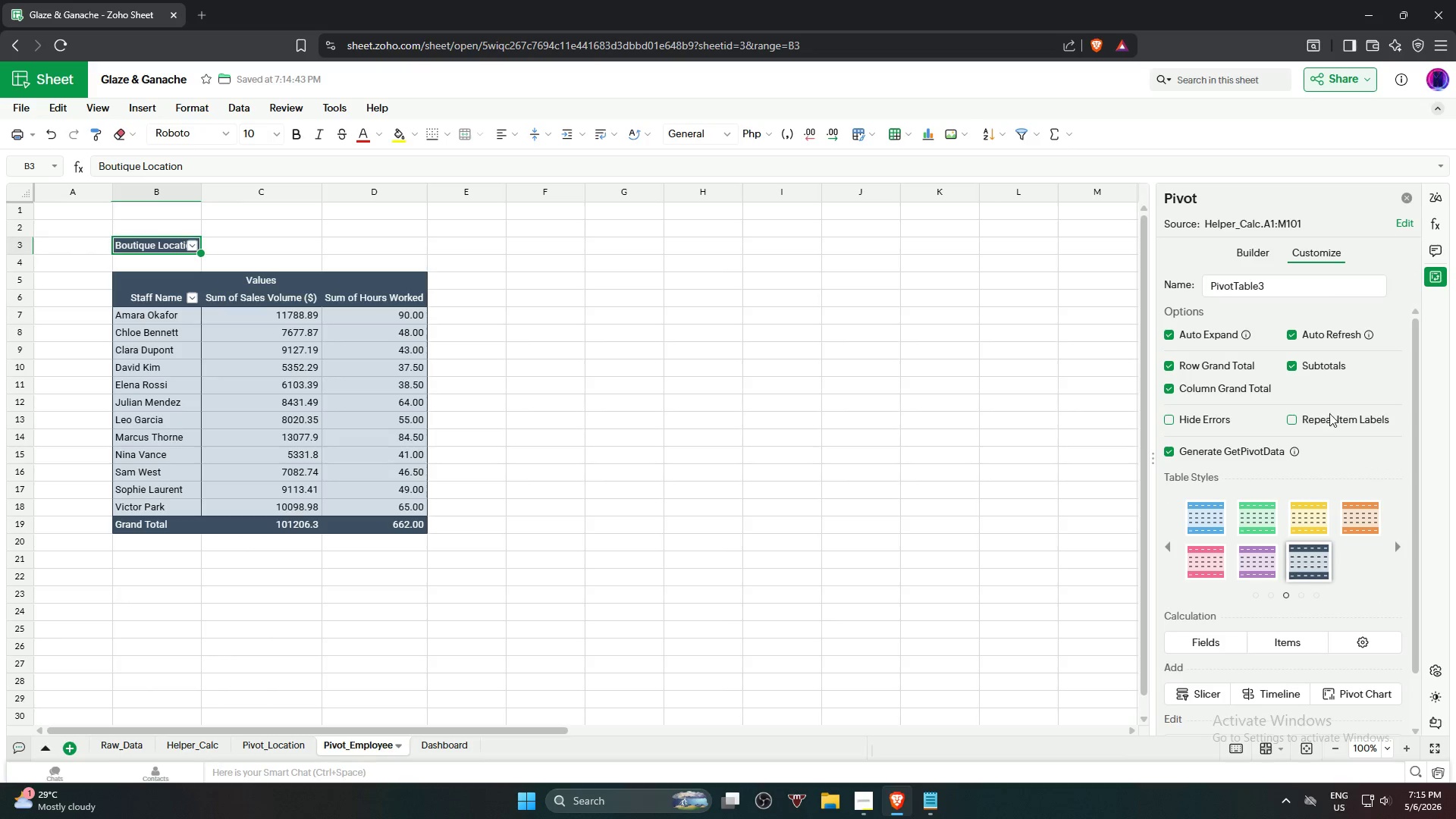 
scroll: coordinate [1345, 516], scroll_direction: none, amount: 0.0
 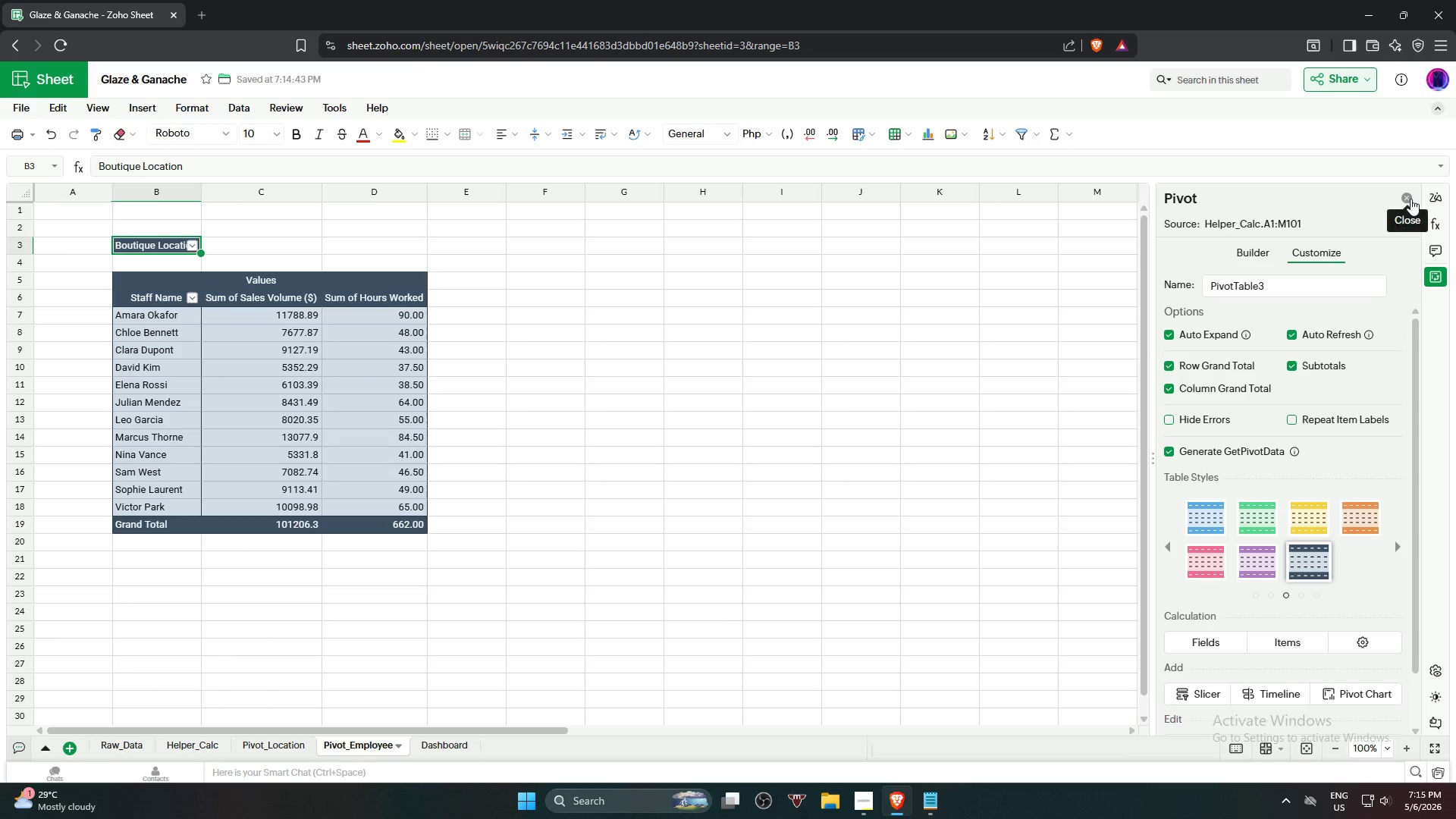 
left_click([1410, 198])
 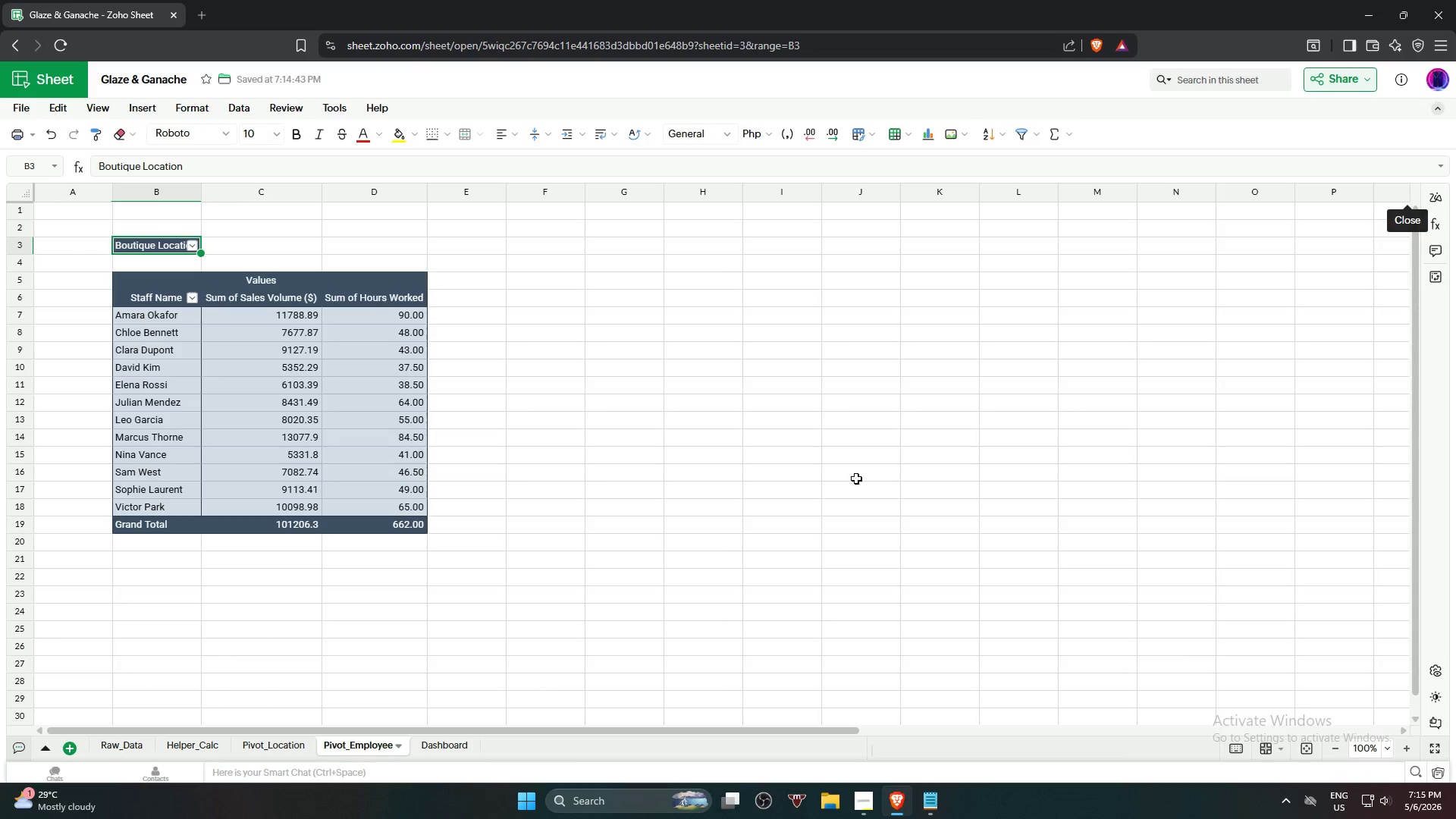 
left_click([840, 498])
 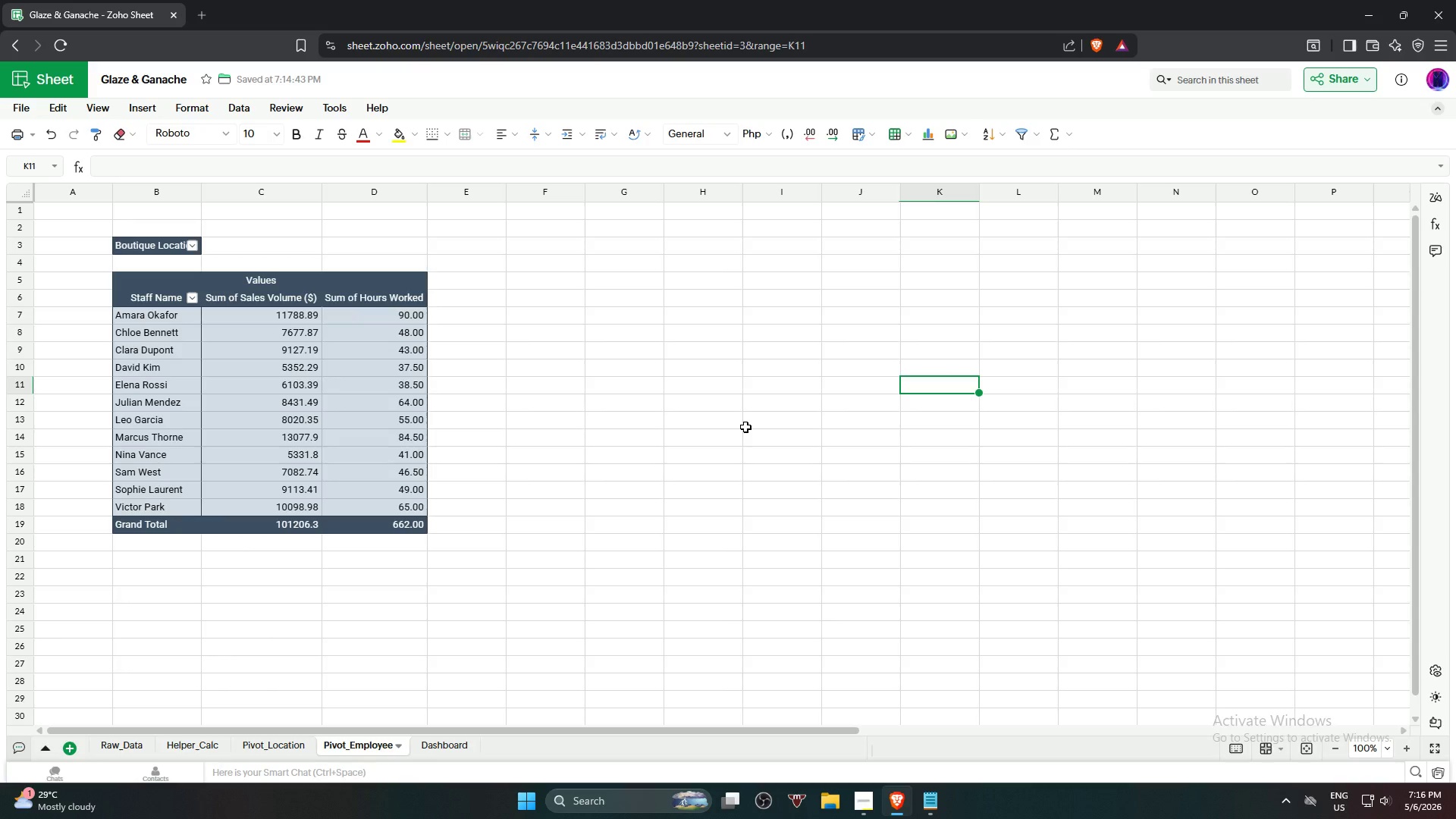 
wait(57.03)
 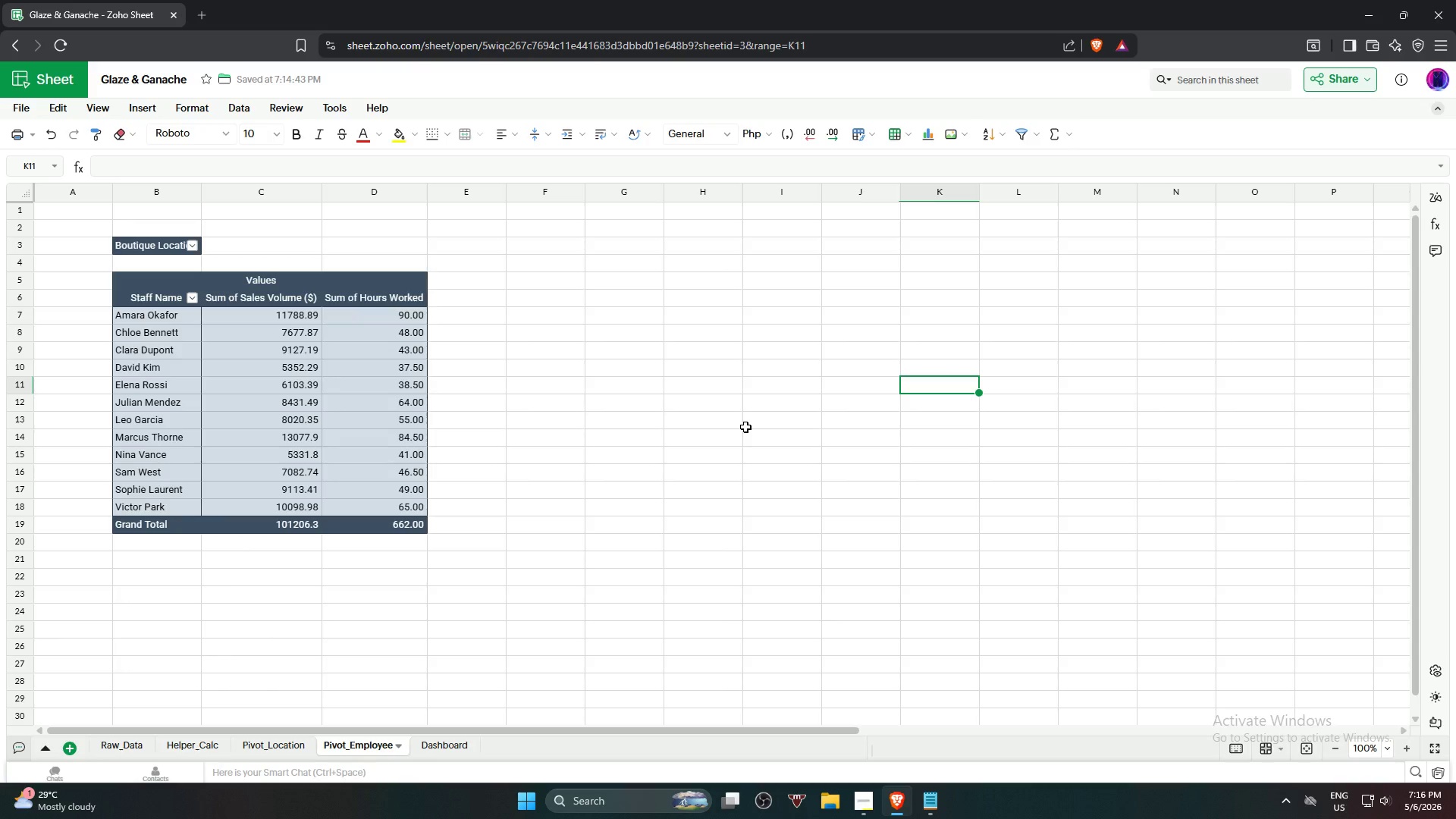 
left_click([433, 751])
 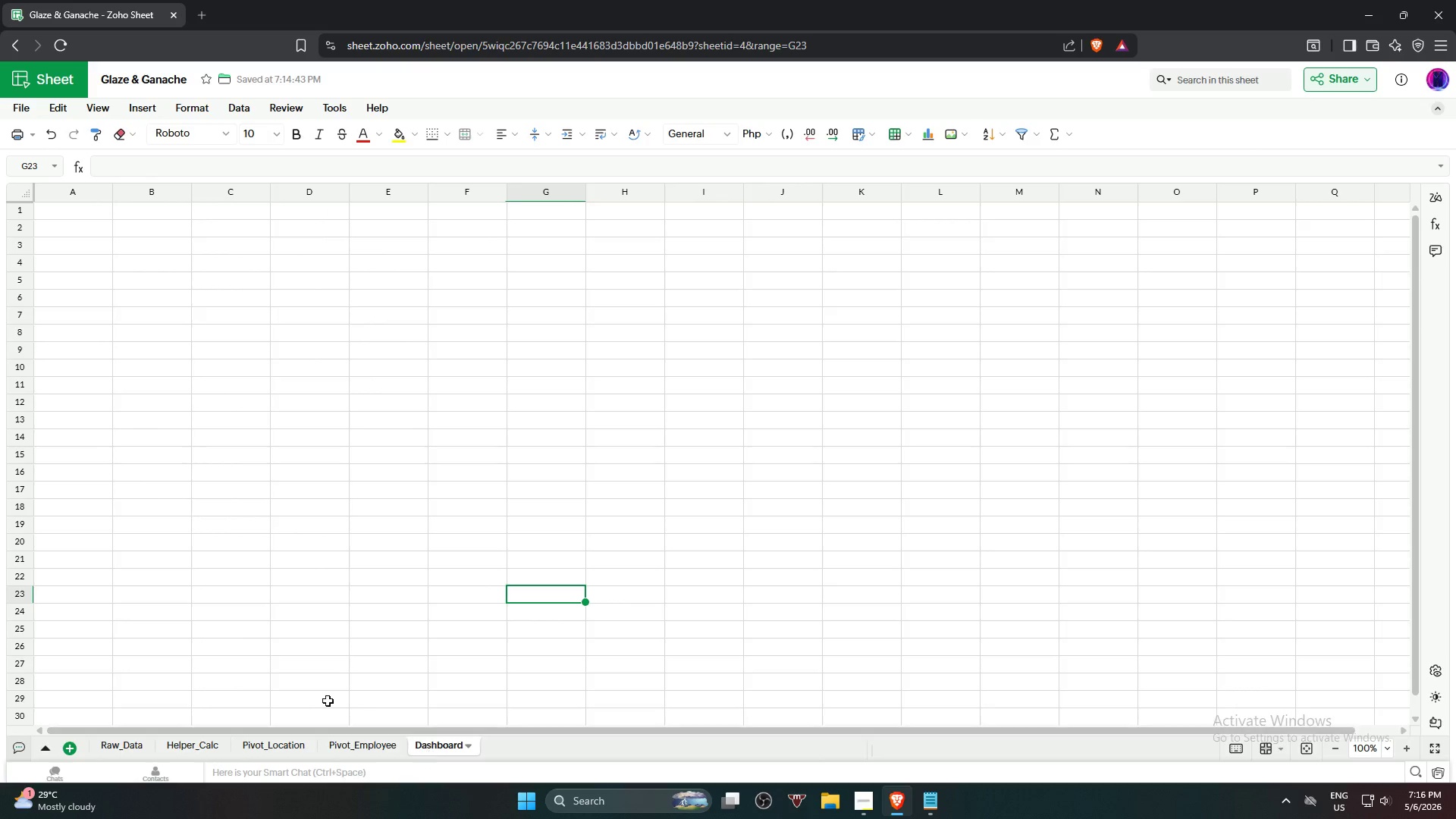 
wait(13.59)
 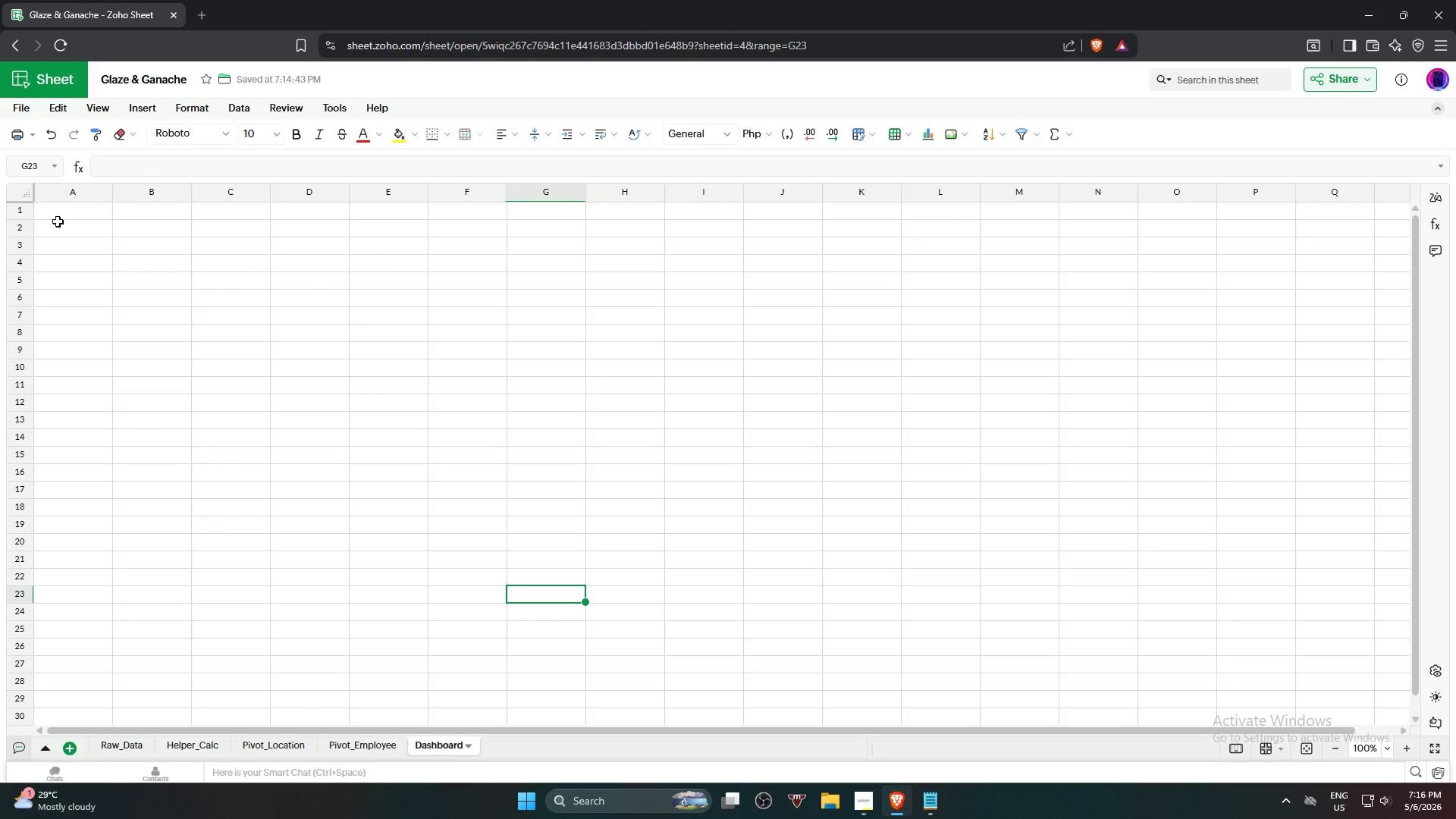 
type(g)
key(Backspace)
type(GA)
key(Backspace)
type(laze & Ganache)
 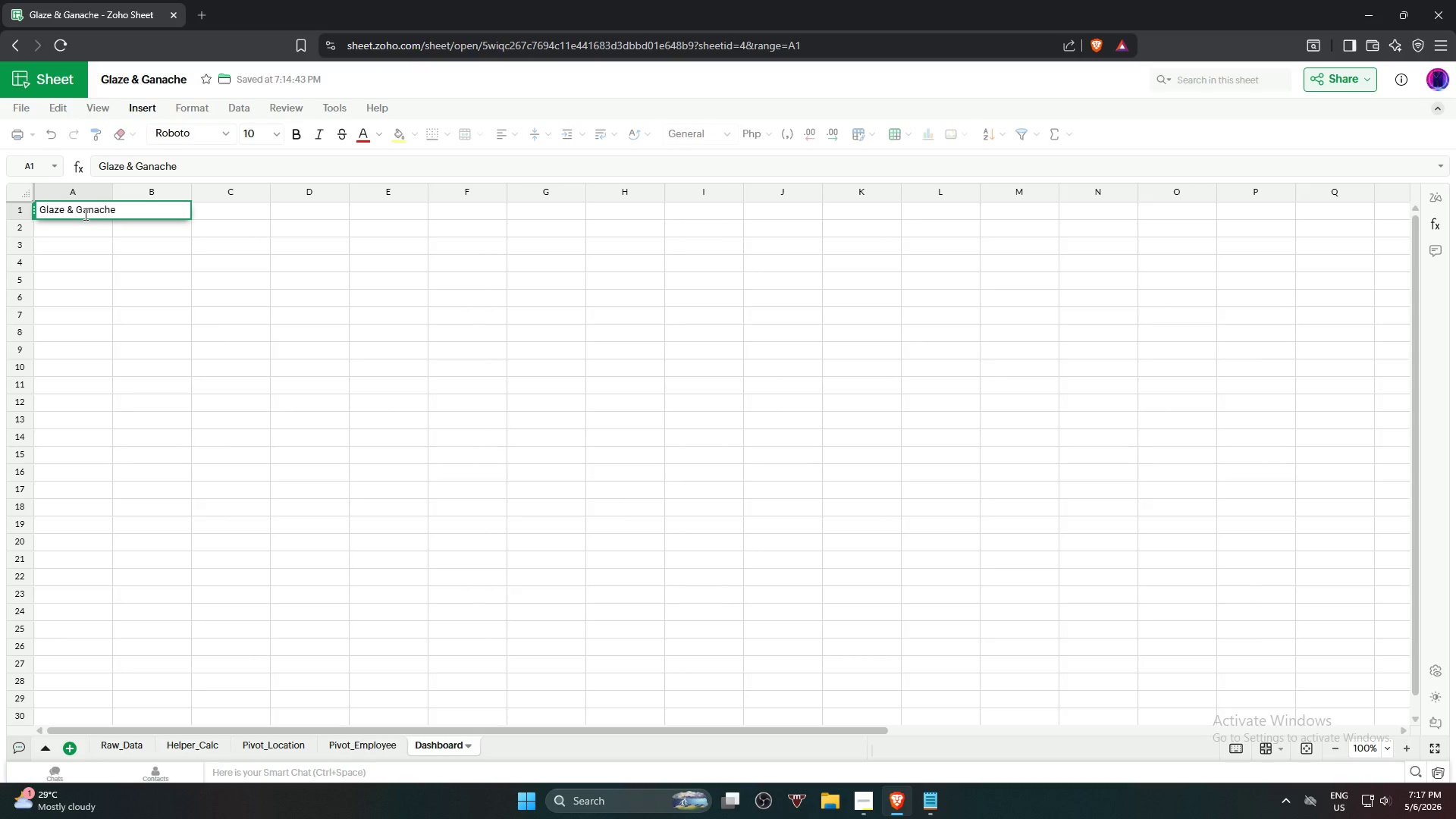 
type( Labor Efficiency Dashboard)
 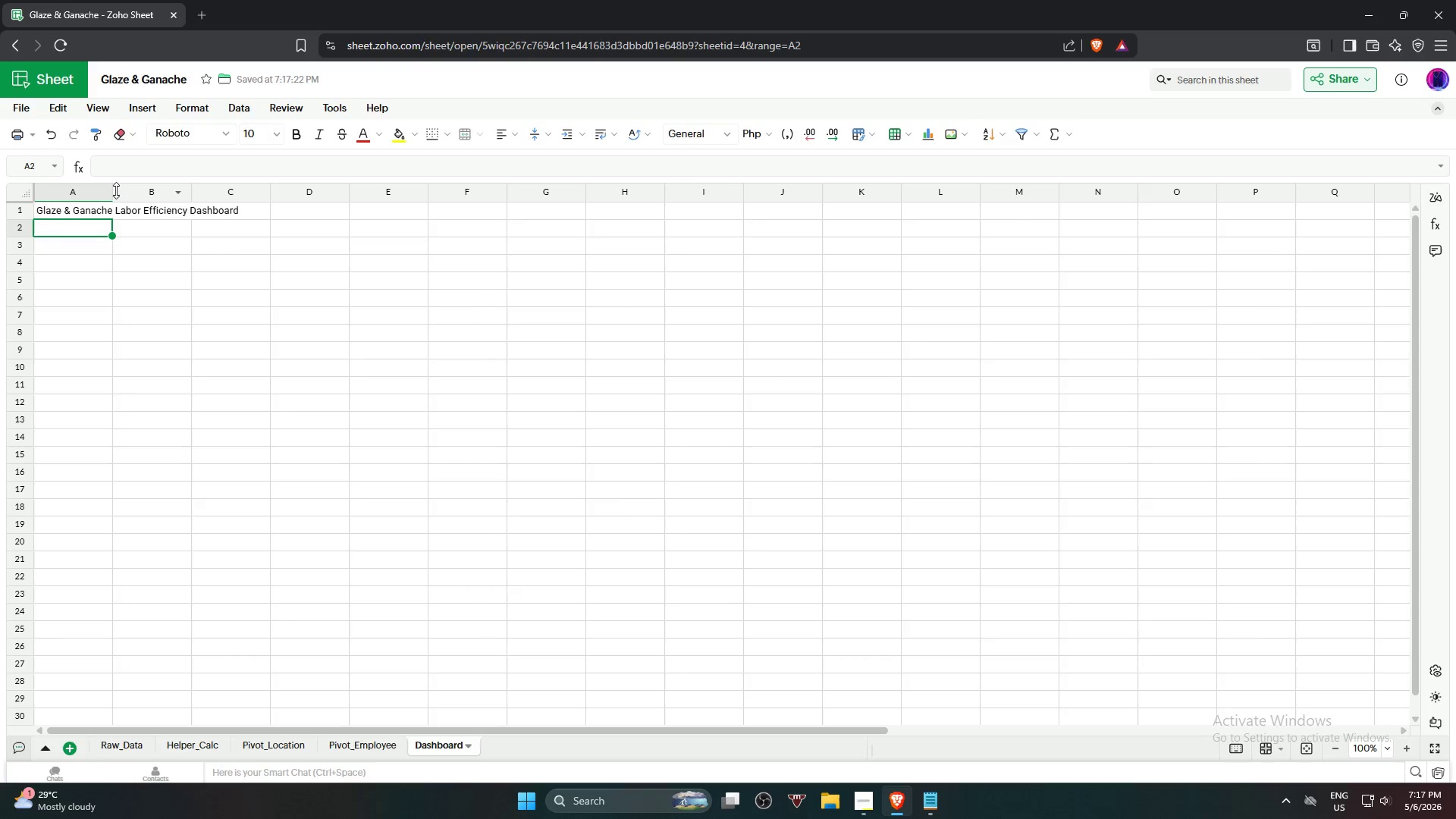 
 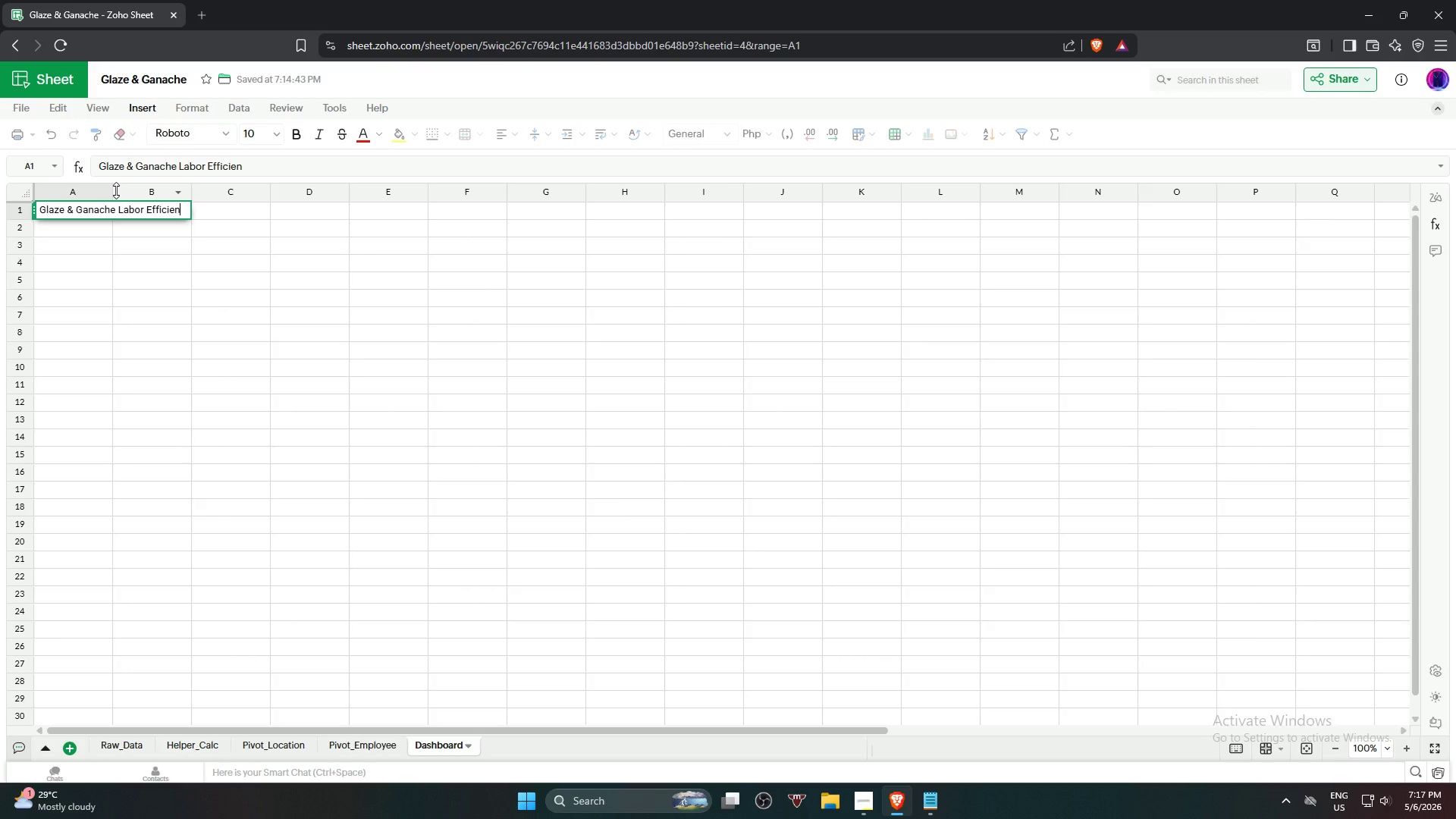 
key(Enter)
 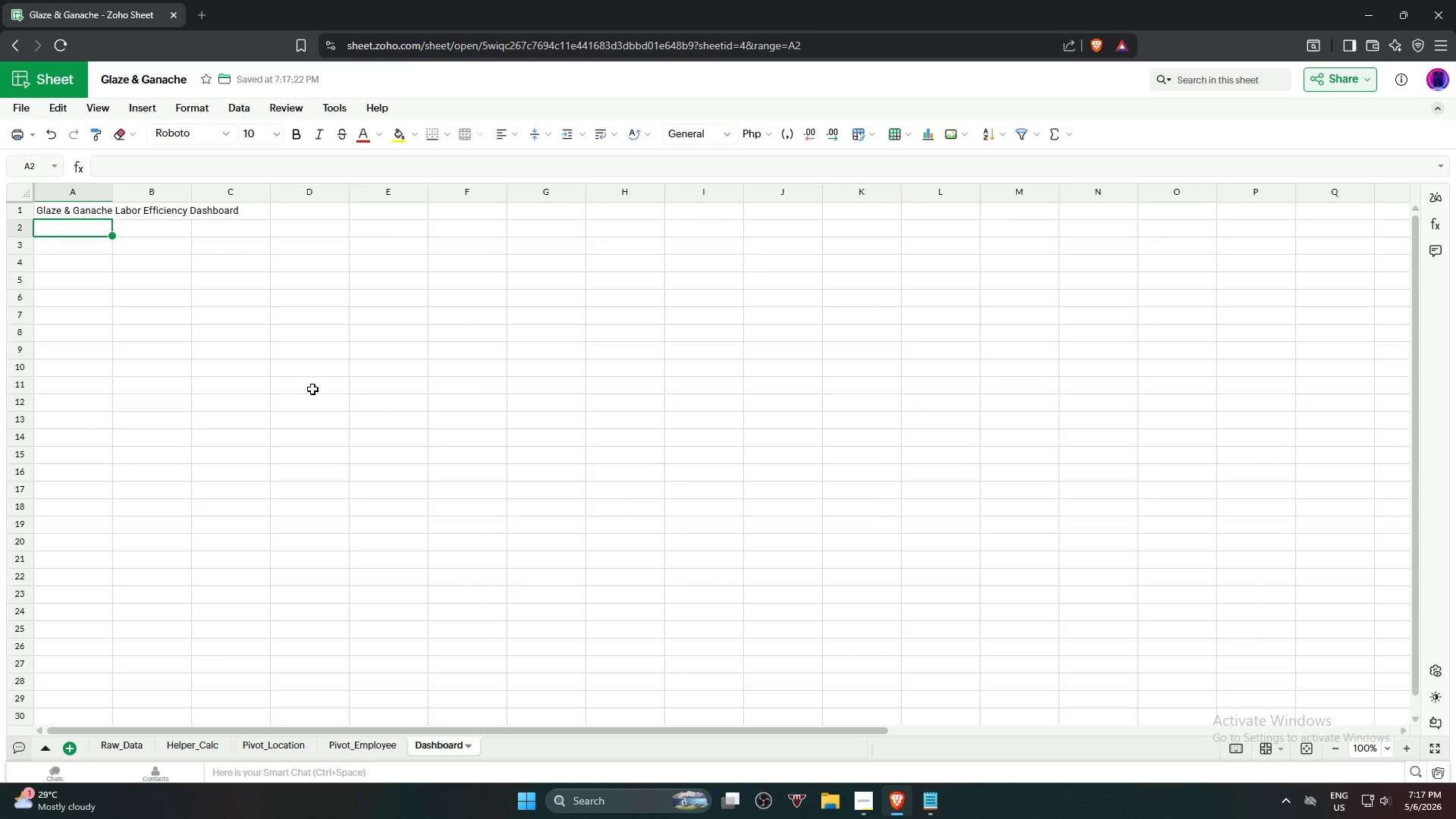 
wait(8.17)
 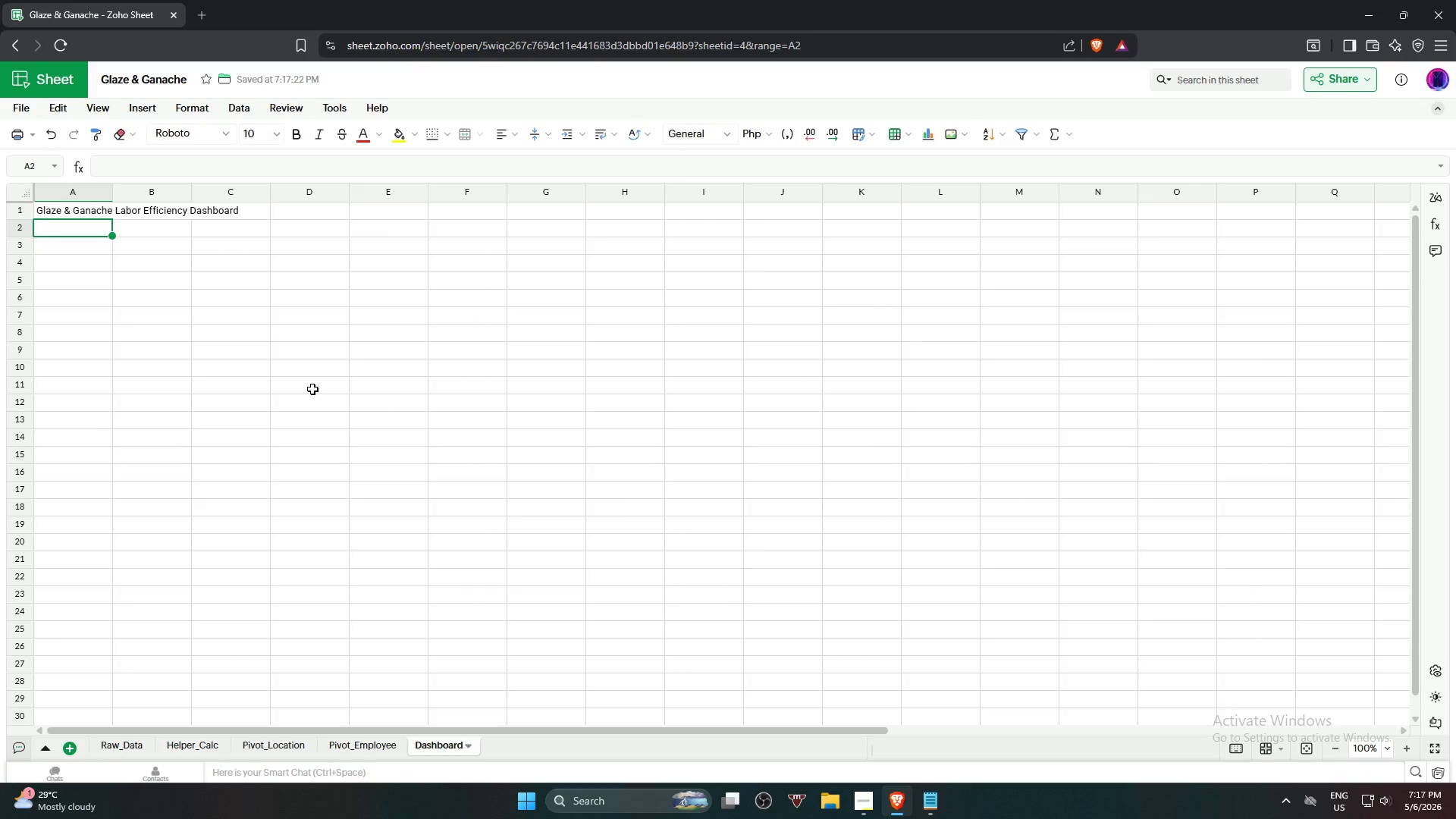 
left_click([90, 249])
 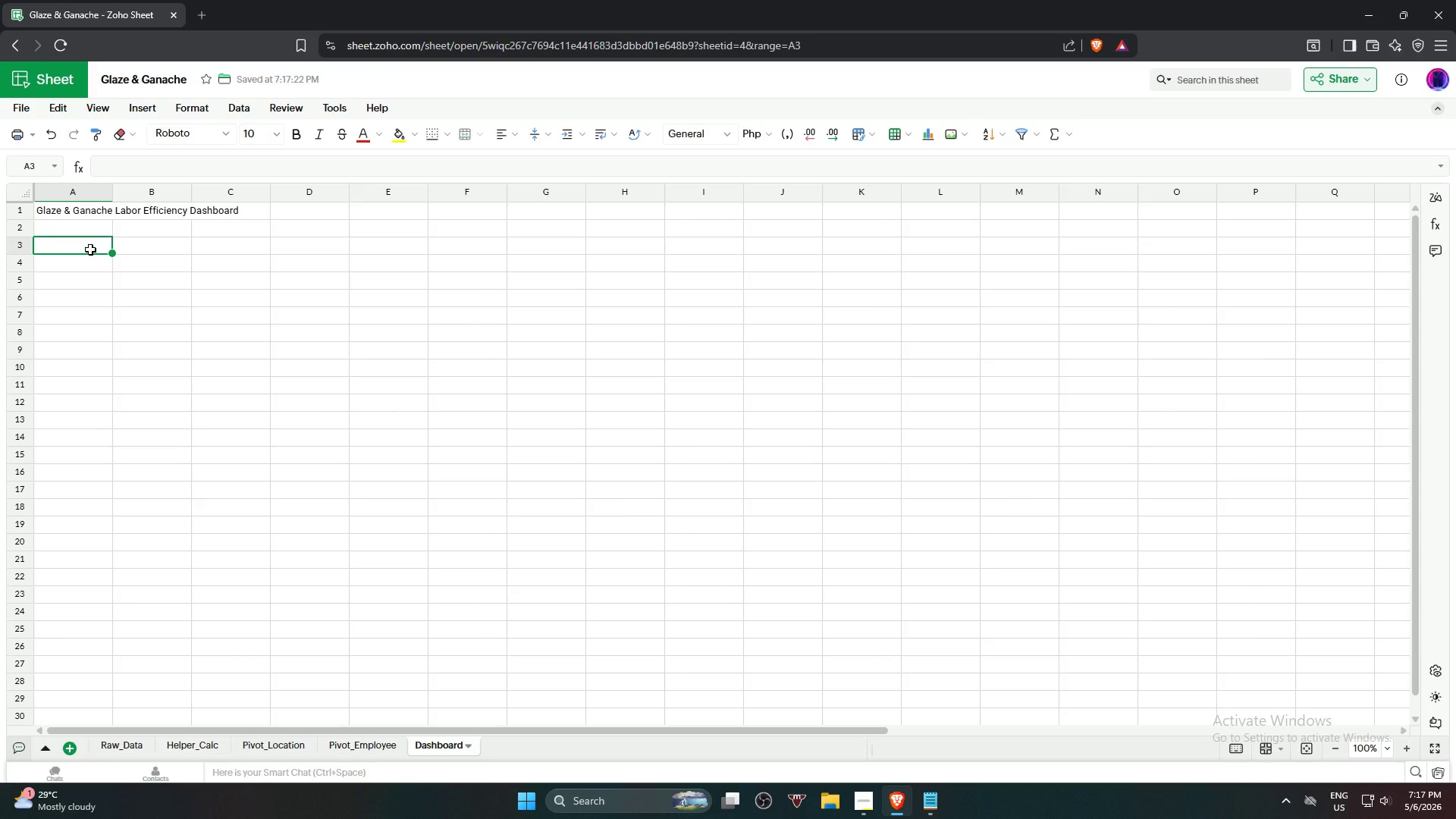 
key(Equal)
 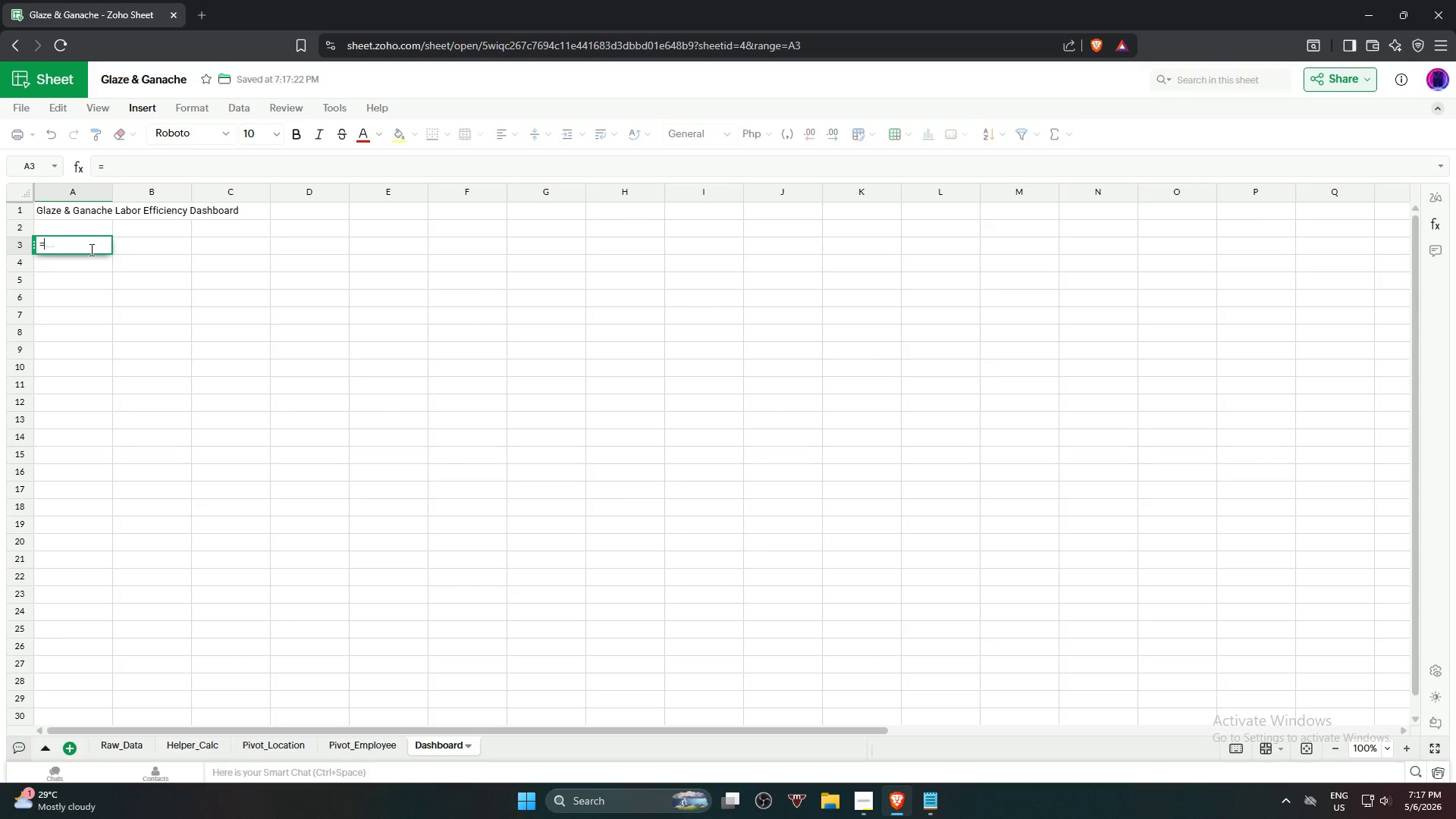 
wait(6.05)
 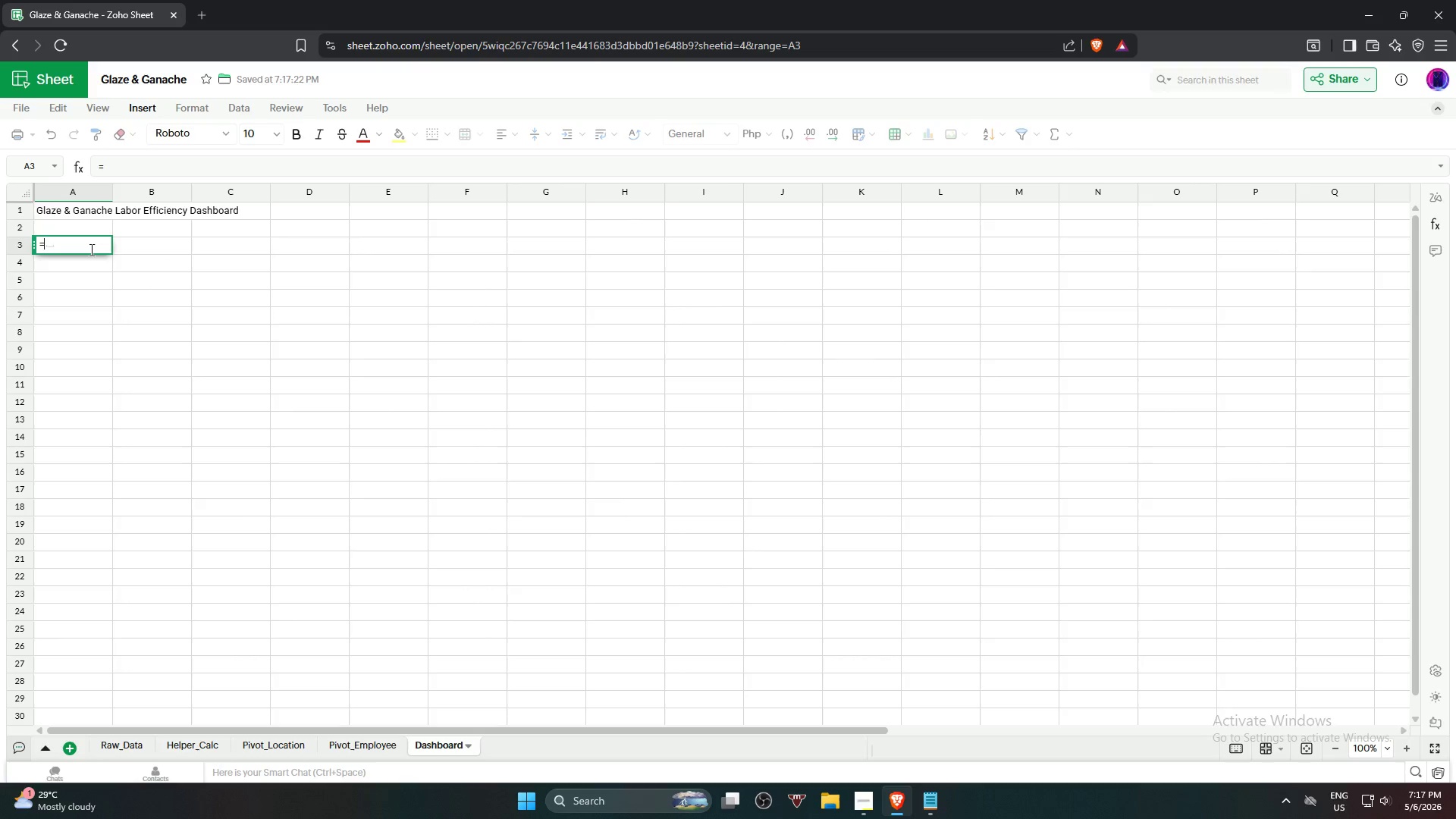 
type(T)
key(Backspace)
key(Backspace)
type(t)
key(Backspace)
type(Total Sales)
 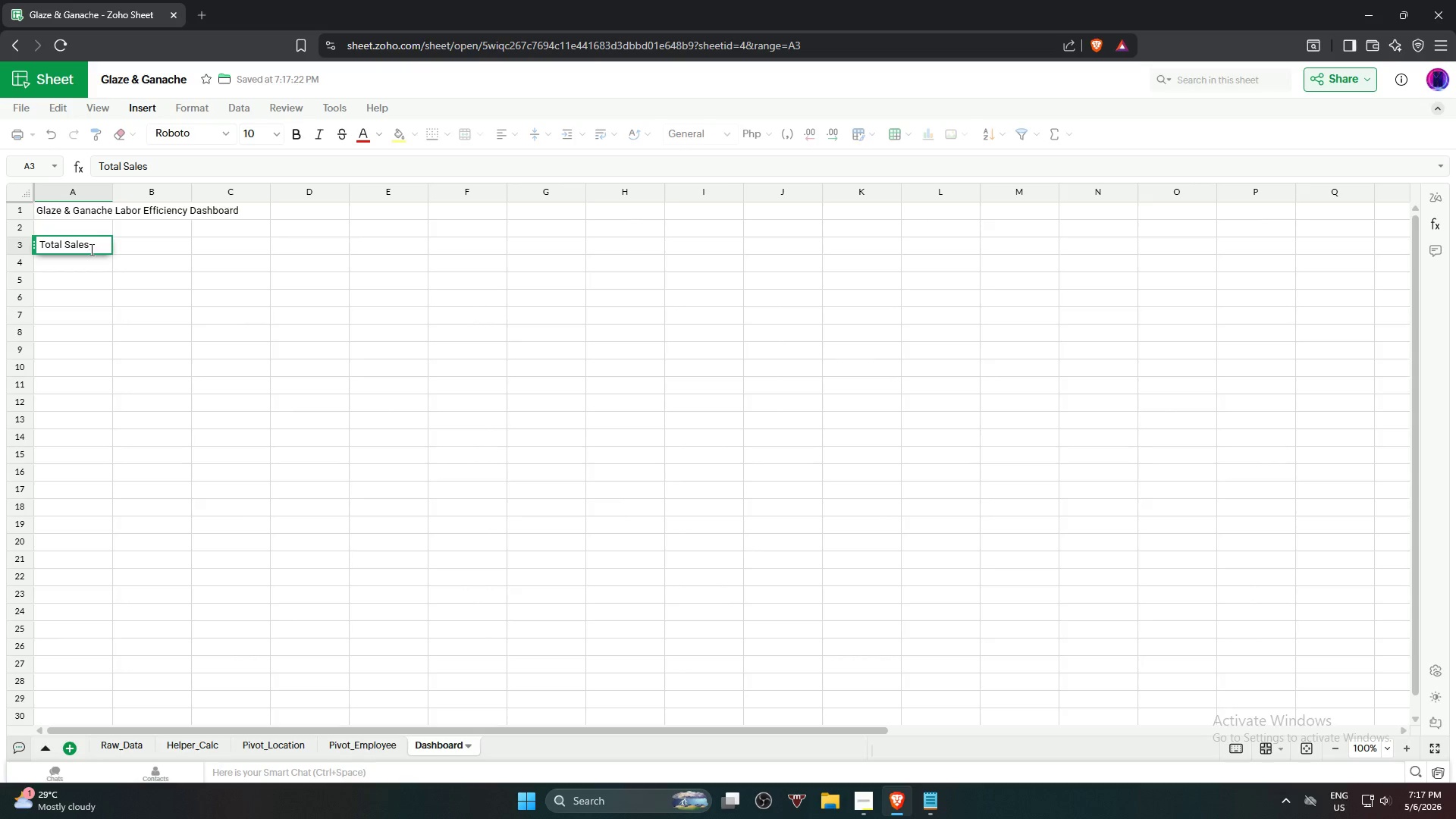 
key(ArrowDown)
 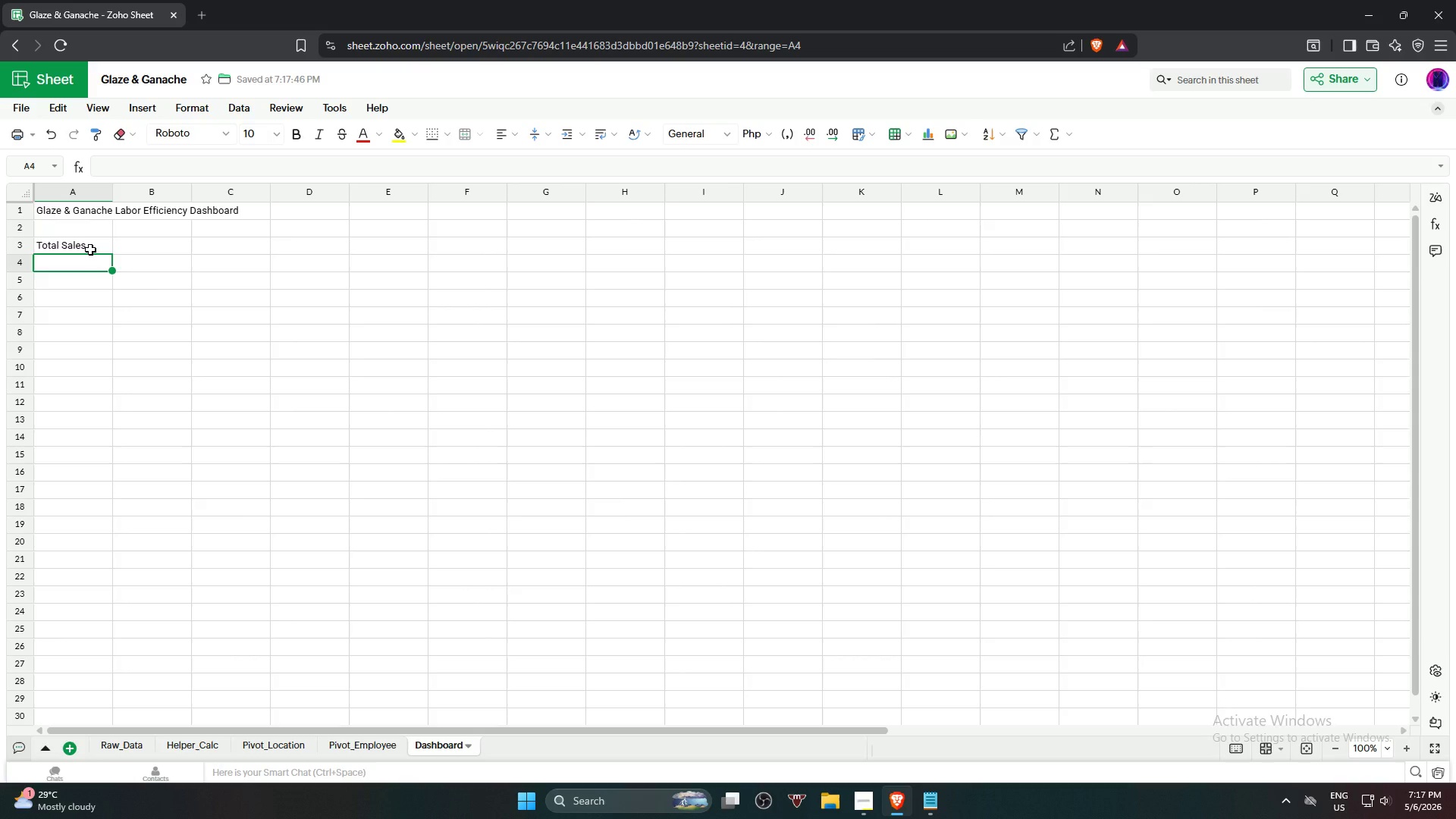 
type(Total Hours)
 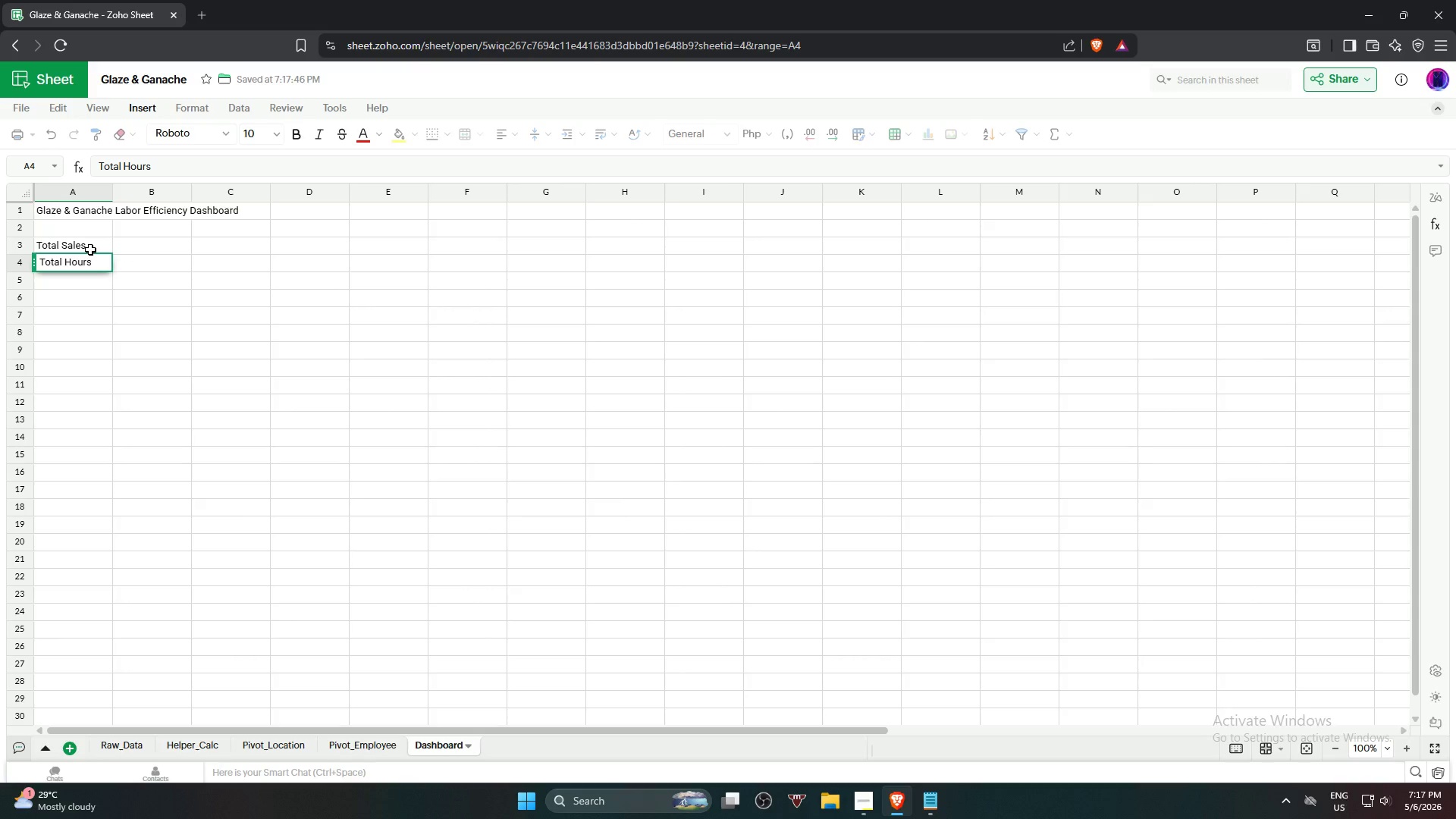 
key(ArrowDown)
 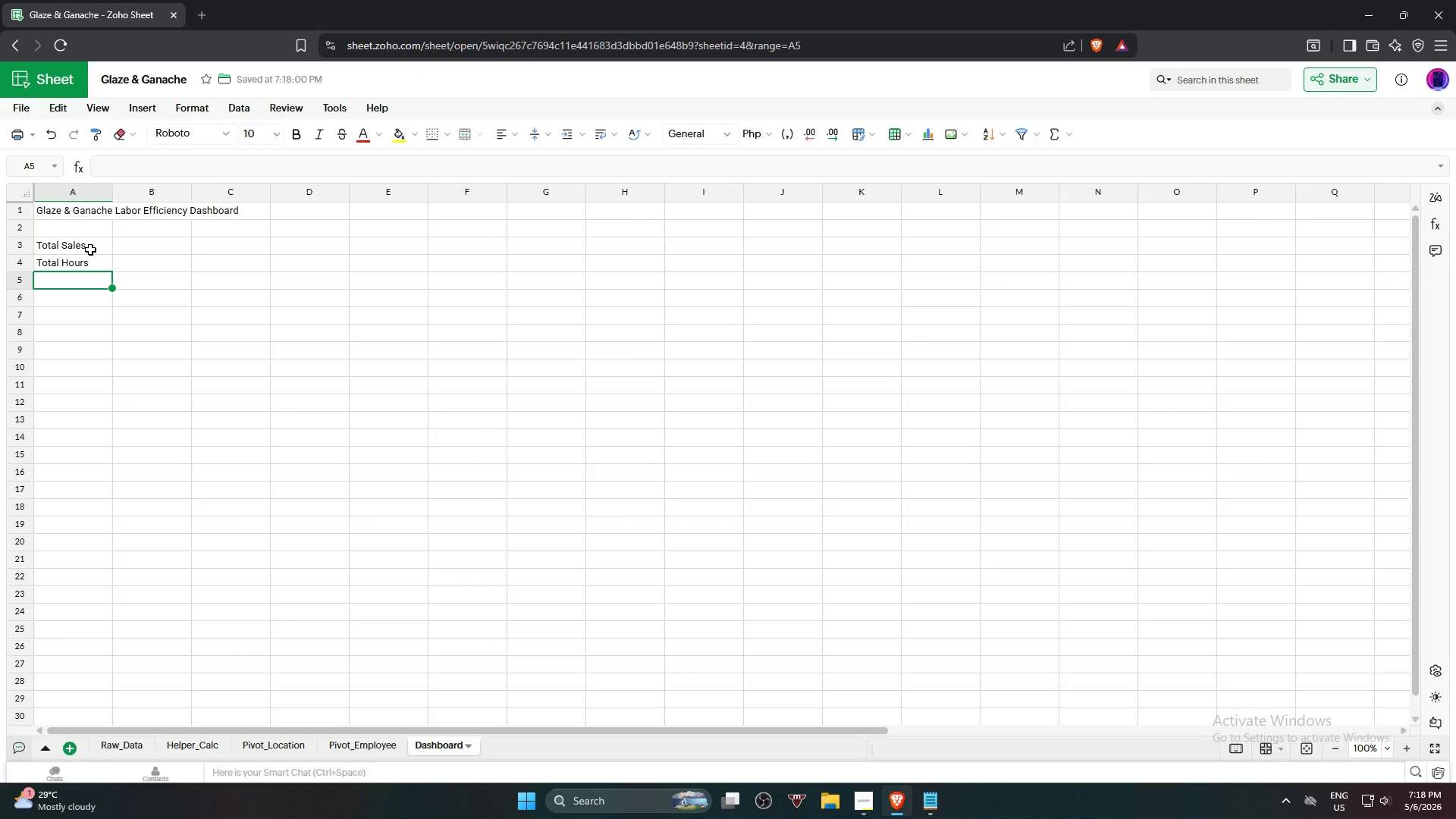 
type(Total Labor Cost)
 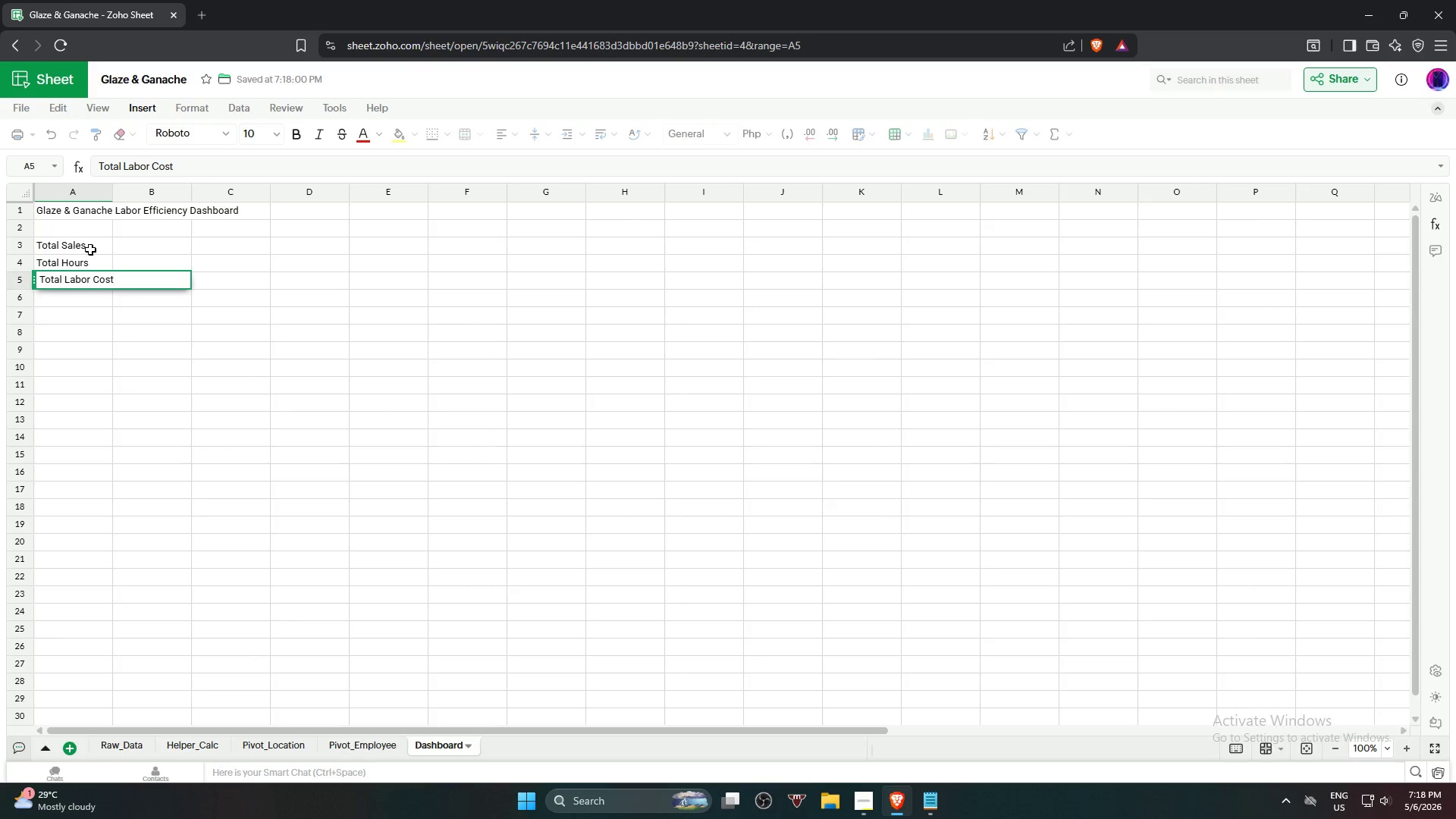 
wait(8.92)
 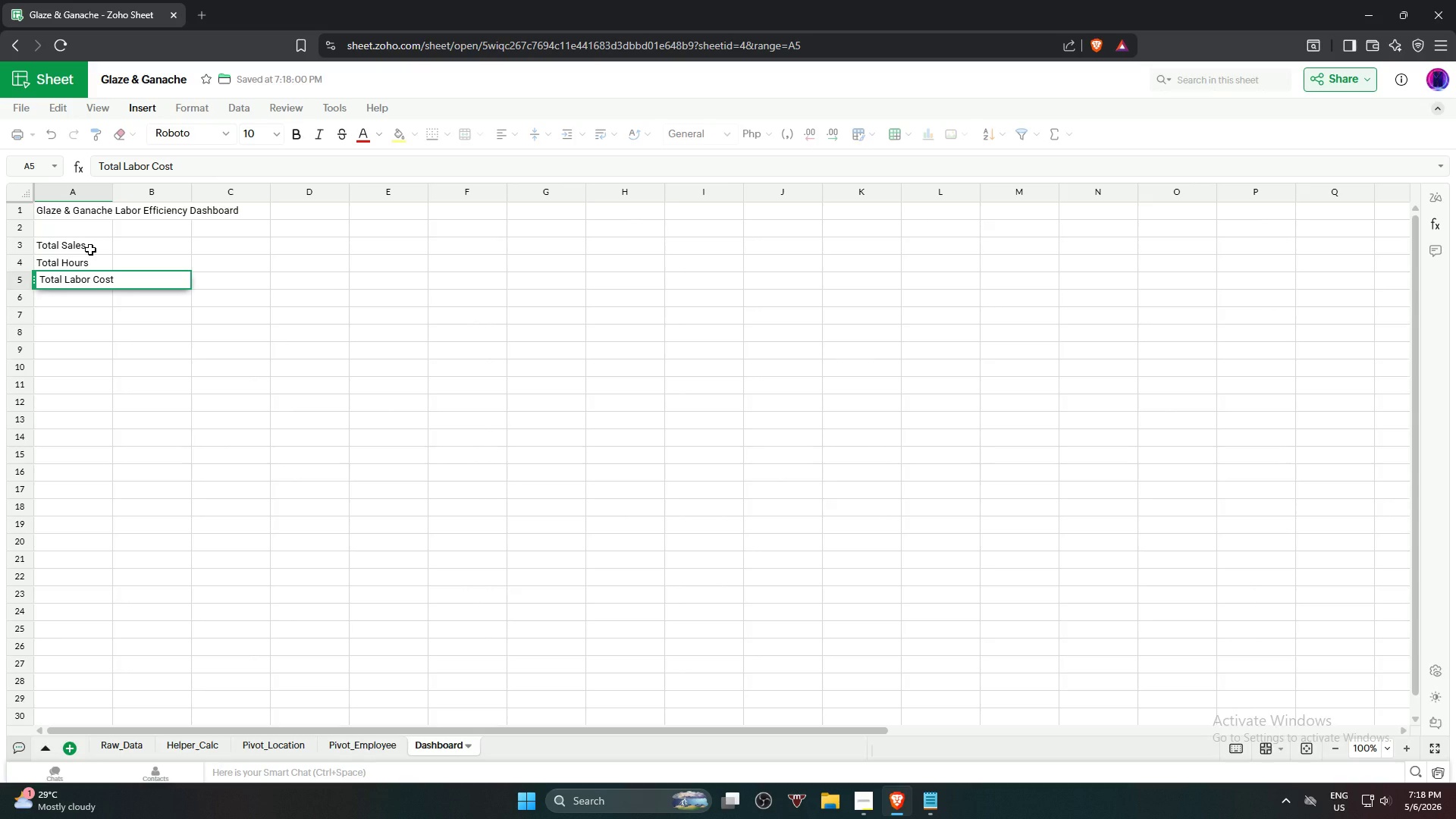 
key(ArrowDown)
 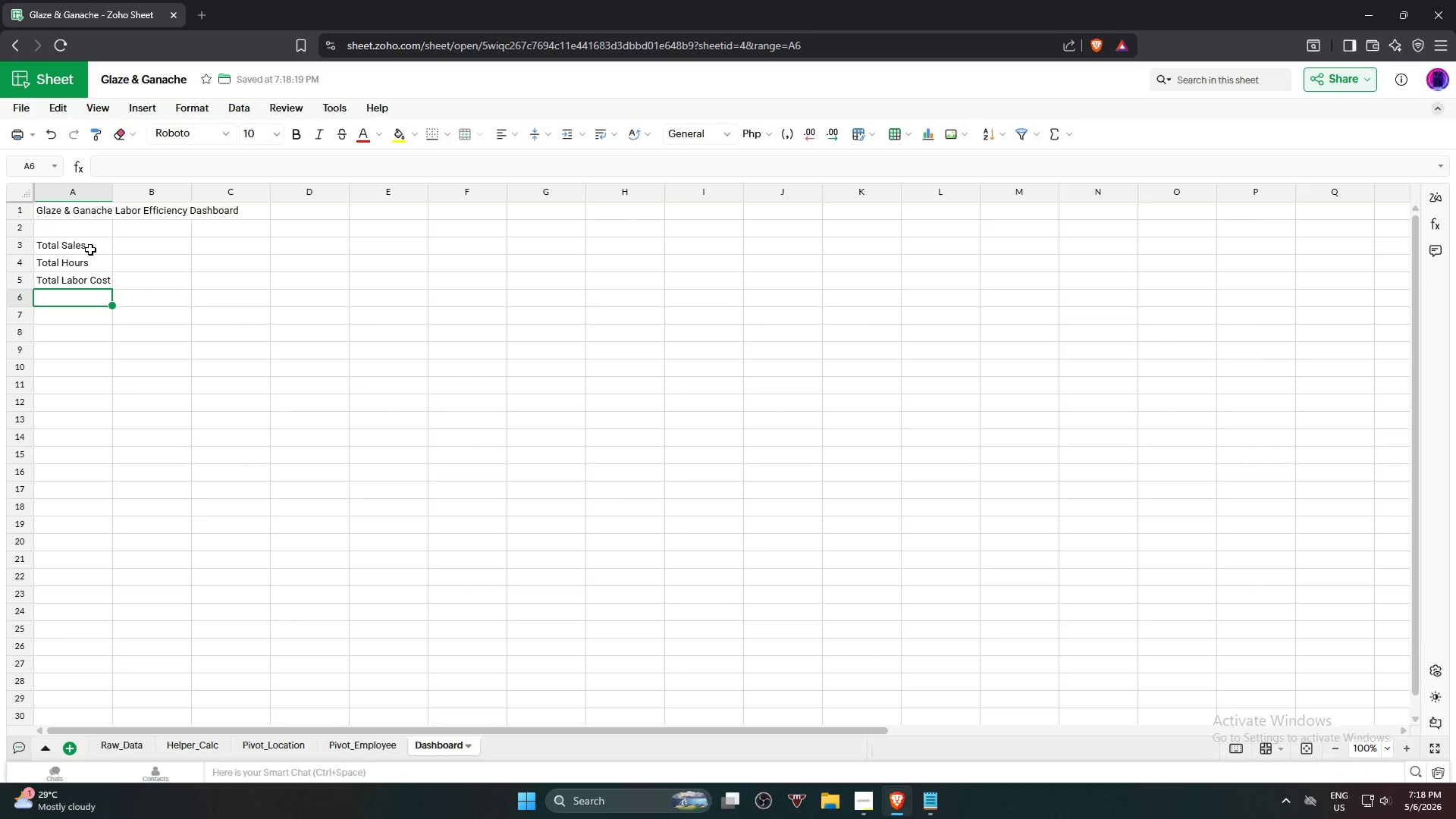 
type(Labor)
 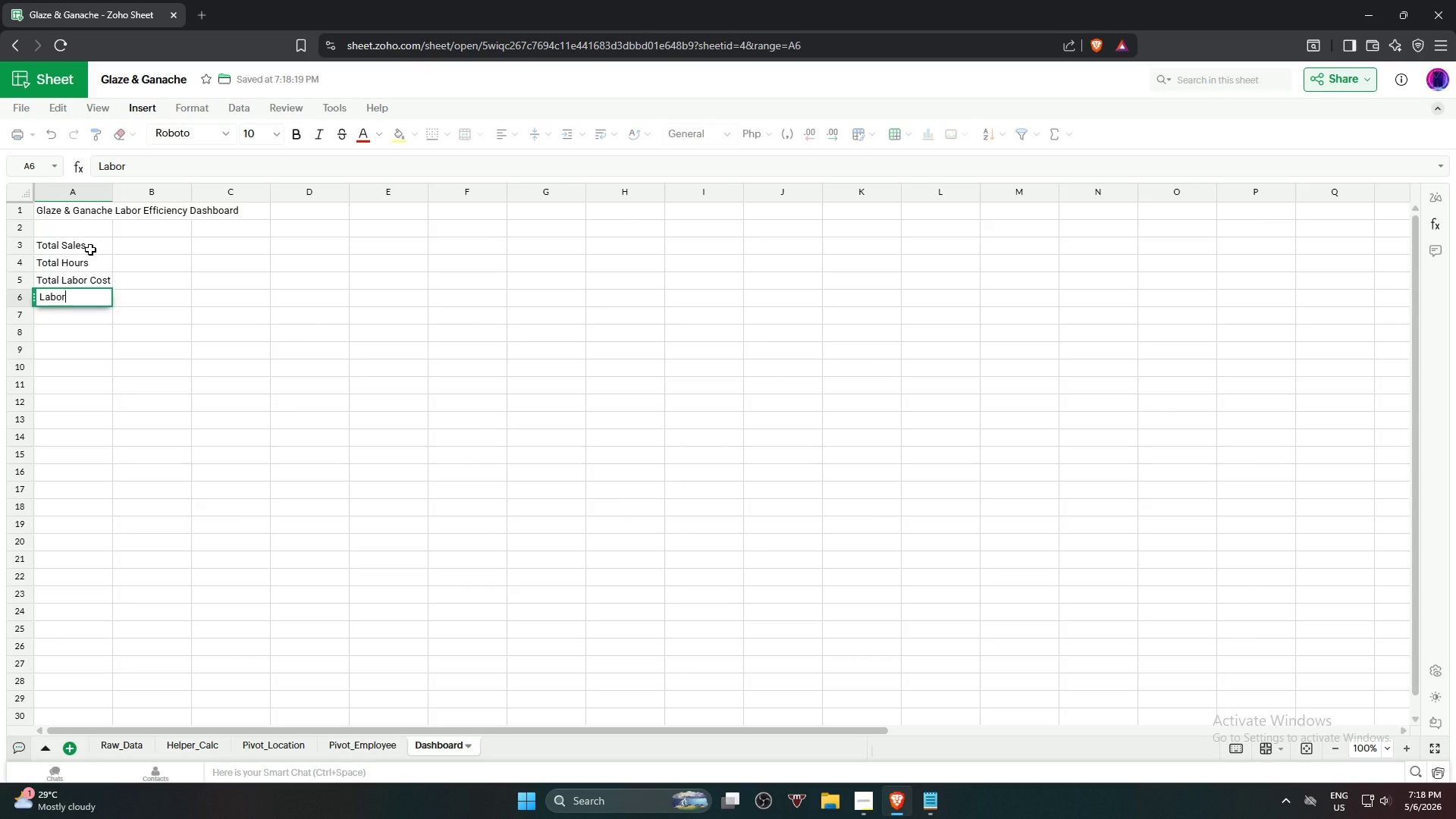 
wait(11.64)
 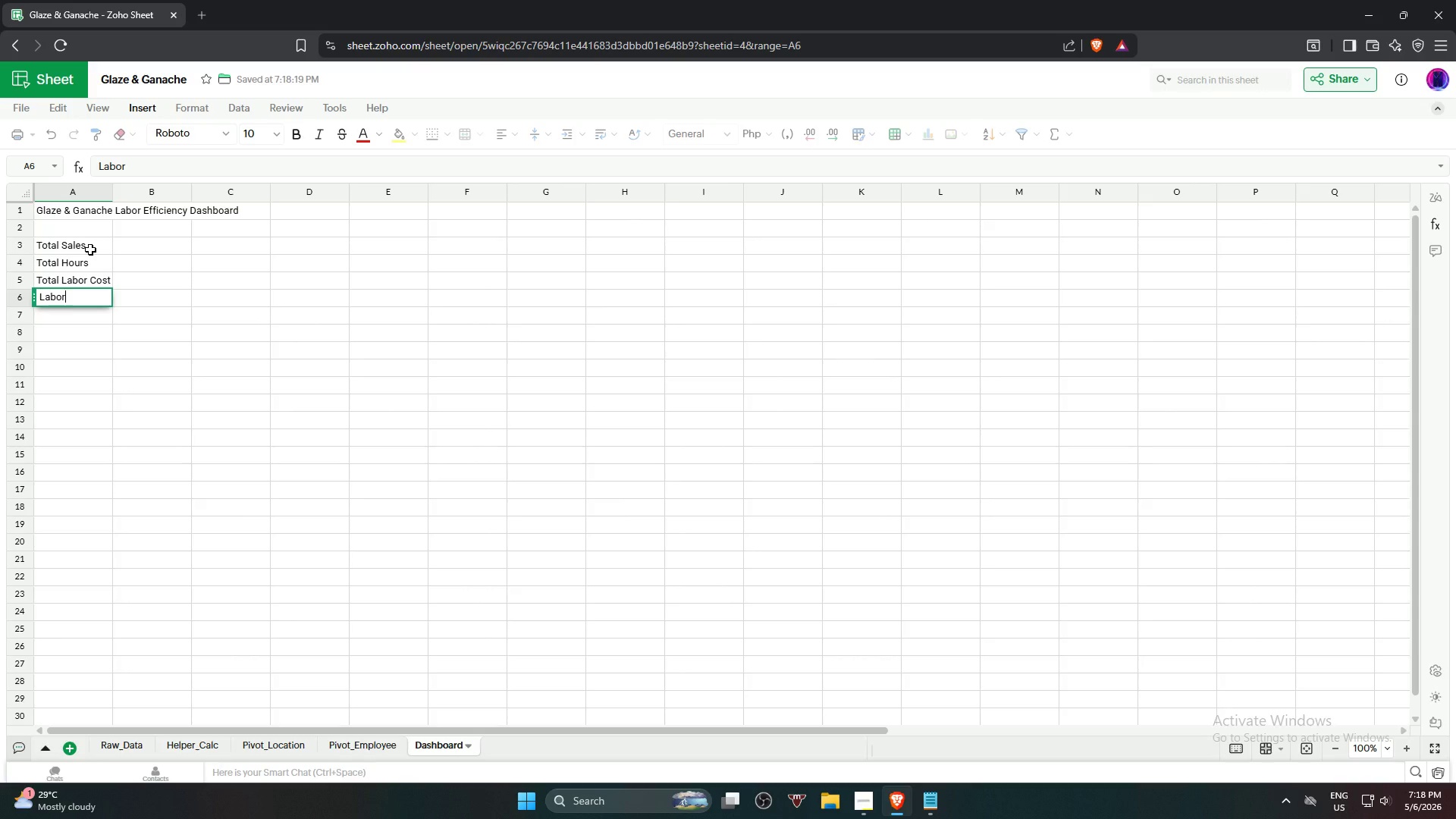 
type( Cost Ratio)
 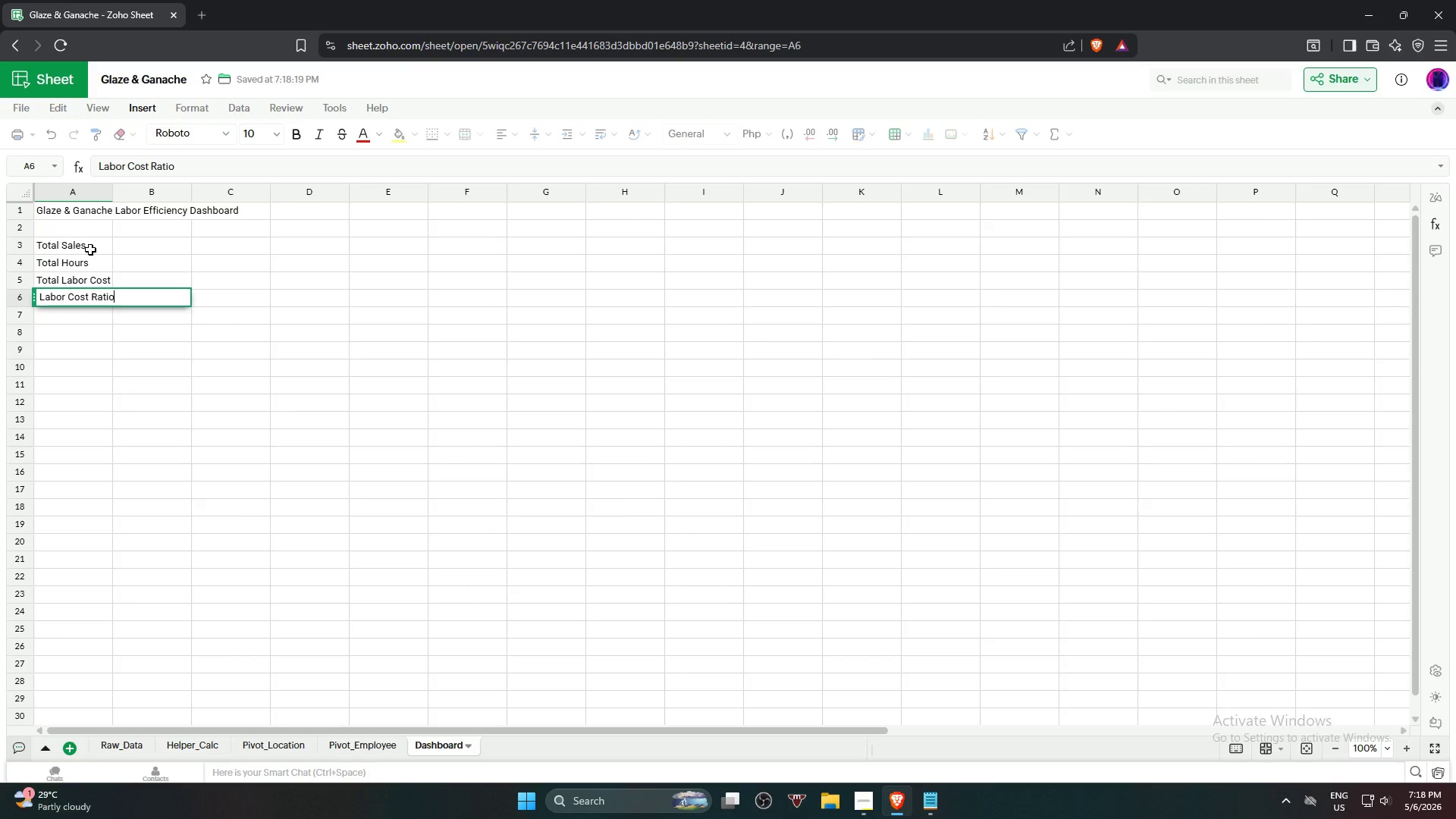 
key(ArrowDown)
 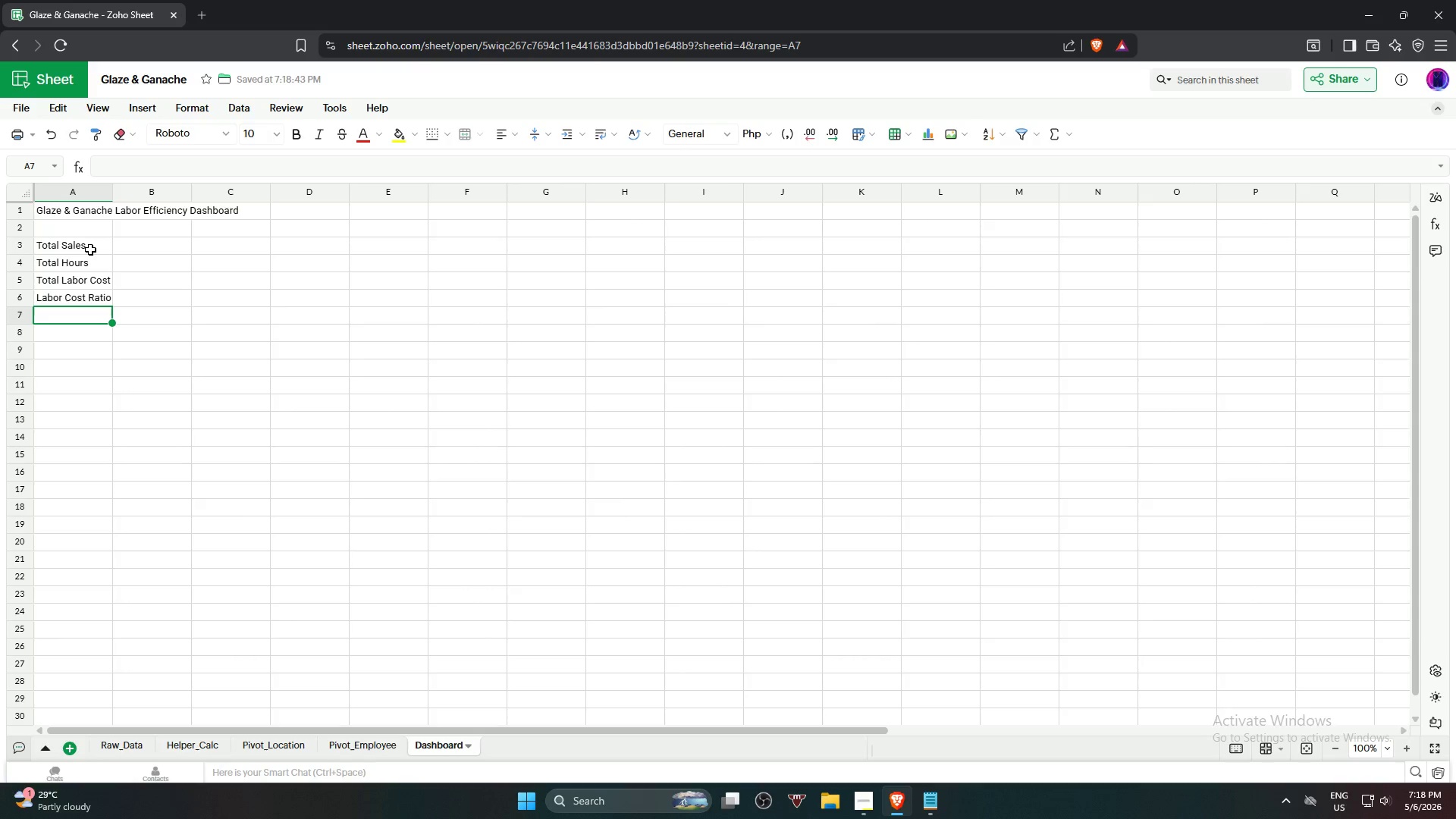 
type(Average Efficiency)
 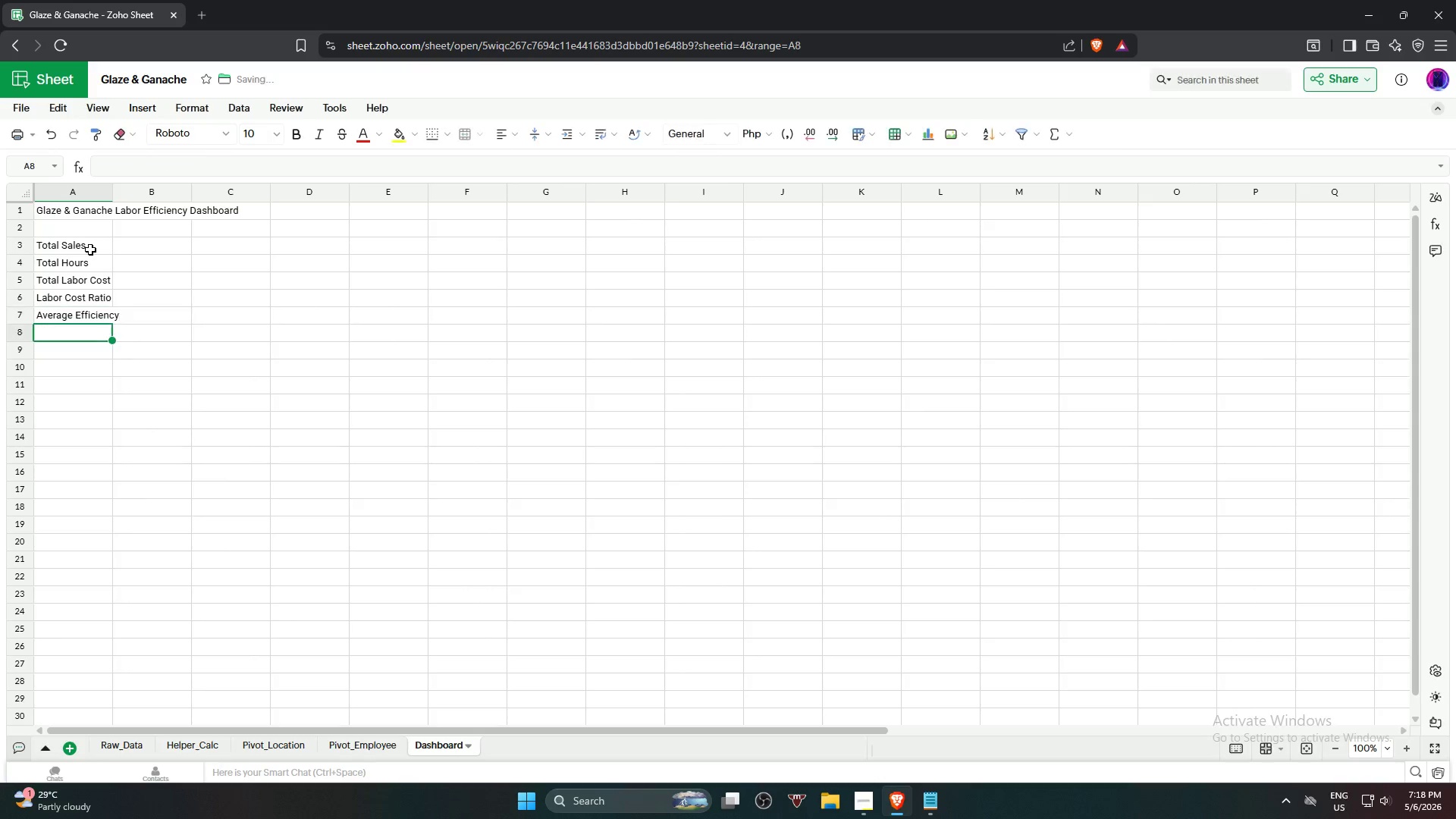 
key(Enter)
 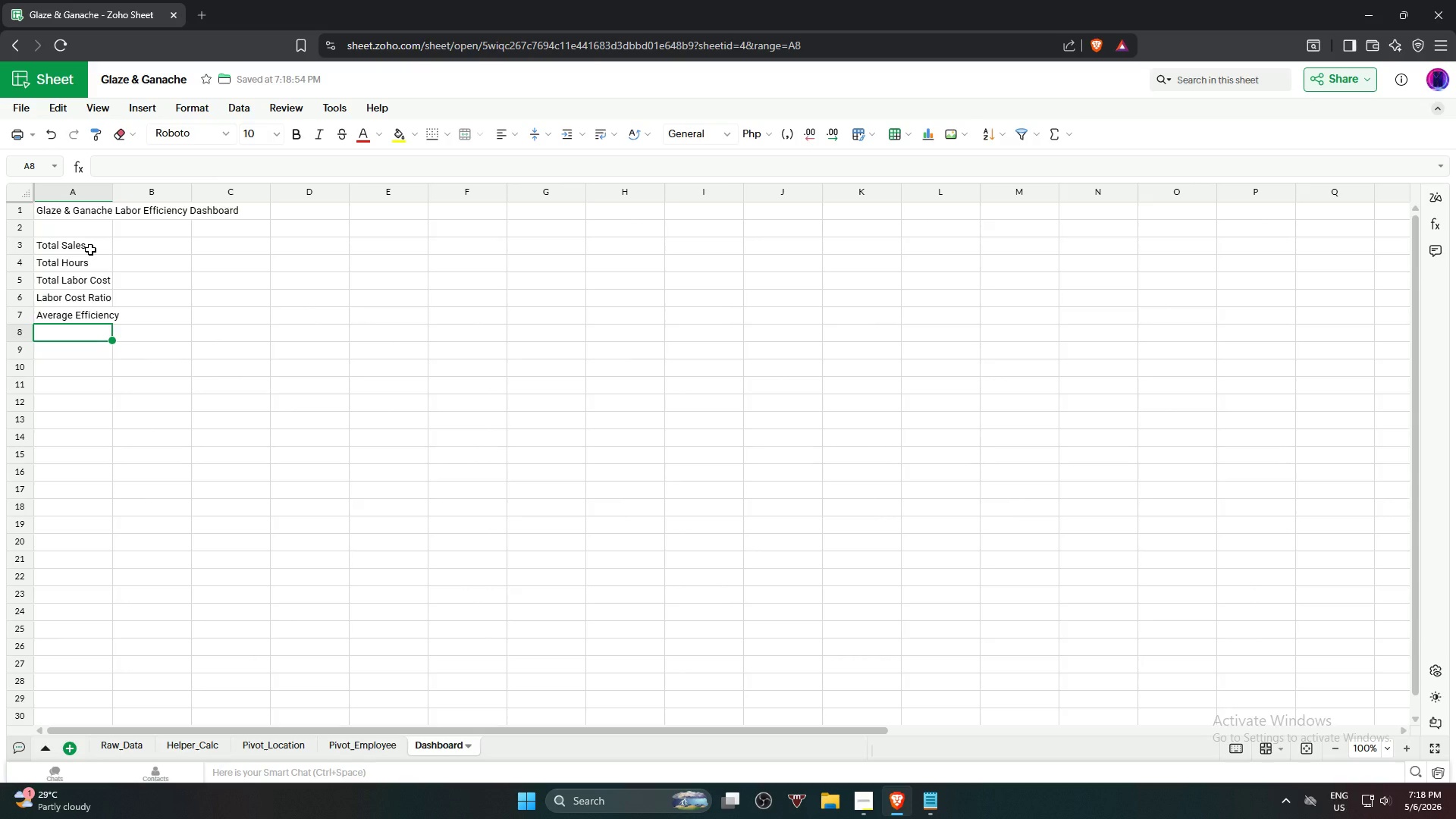 
type(Total Waste)
 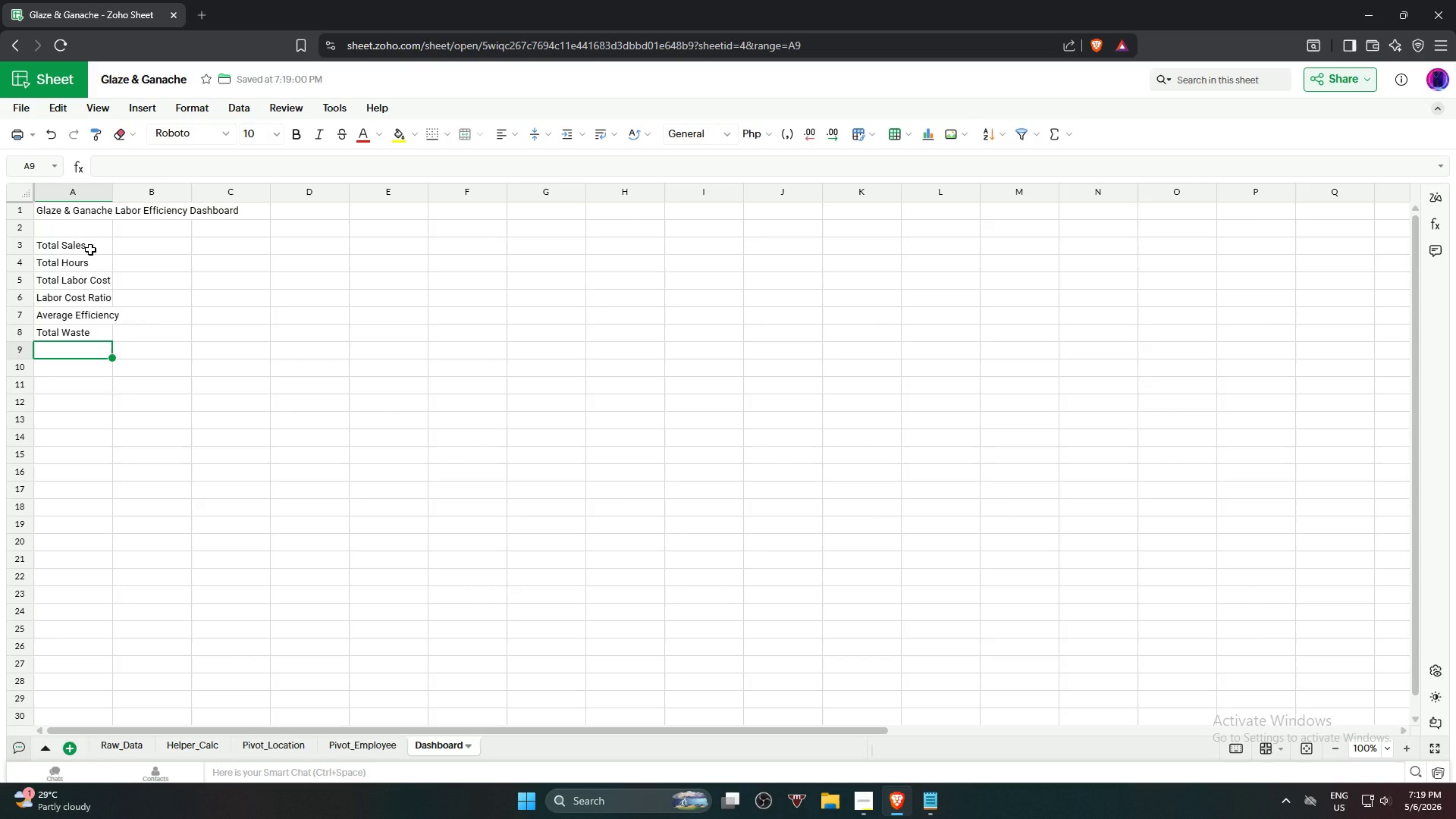 
 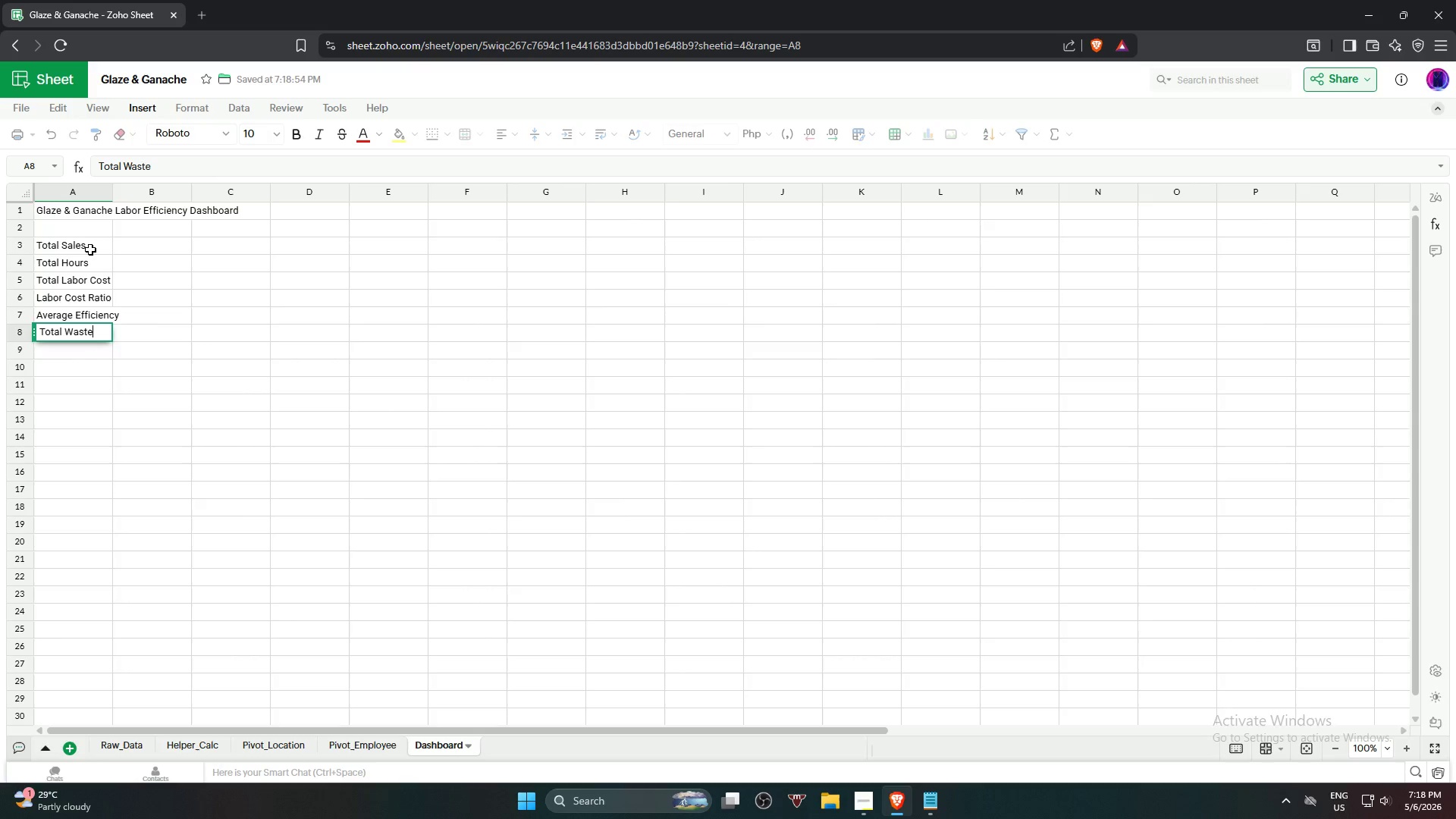 
key(Enter)
 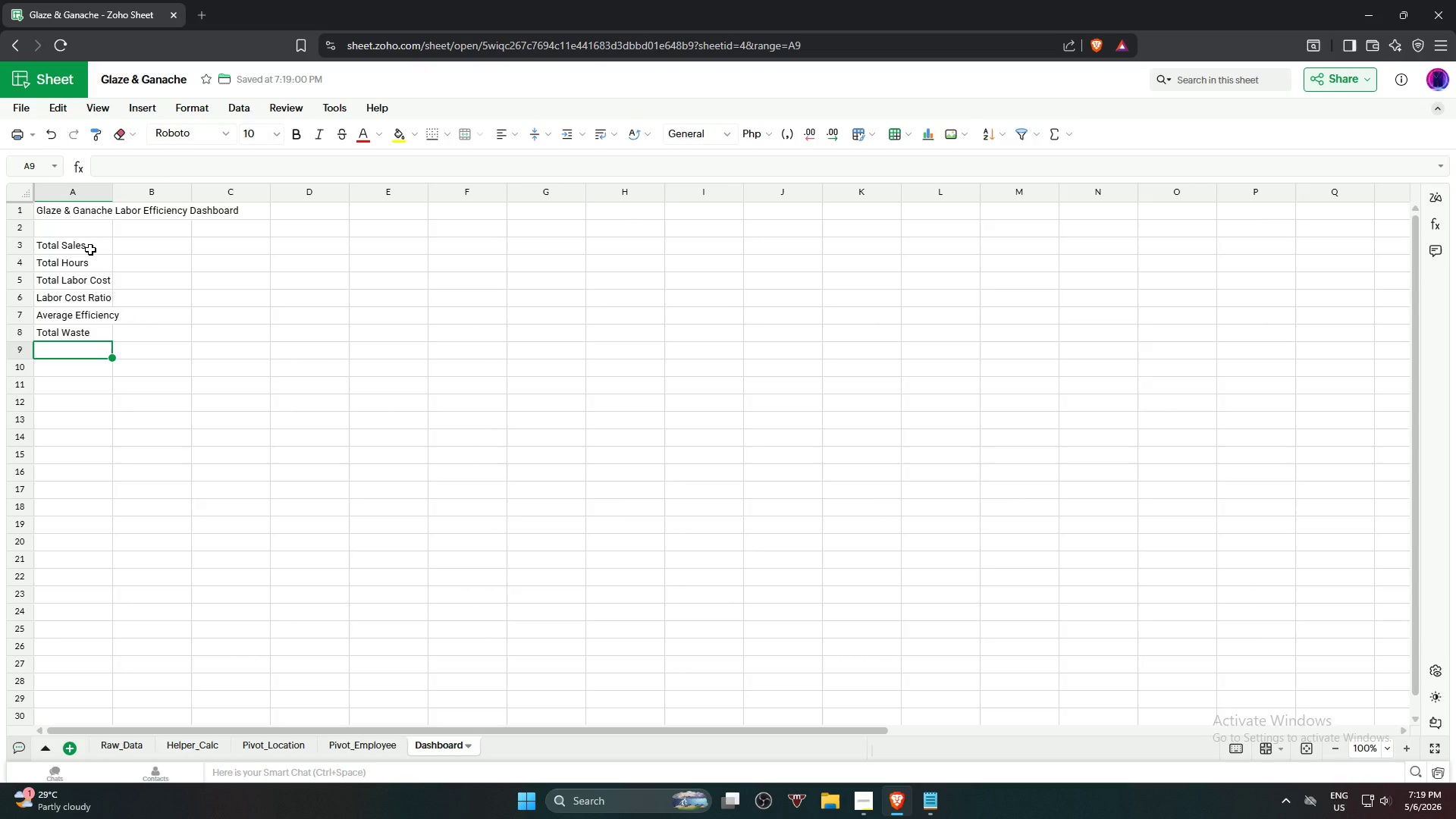 
left_click([250, 284])
 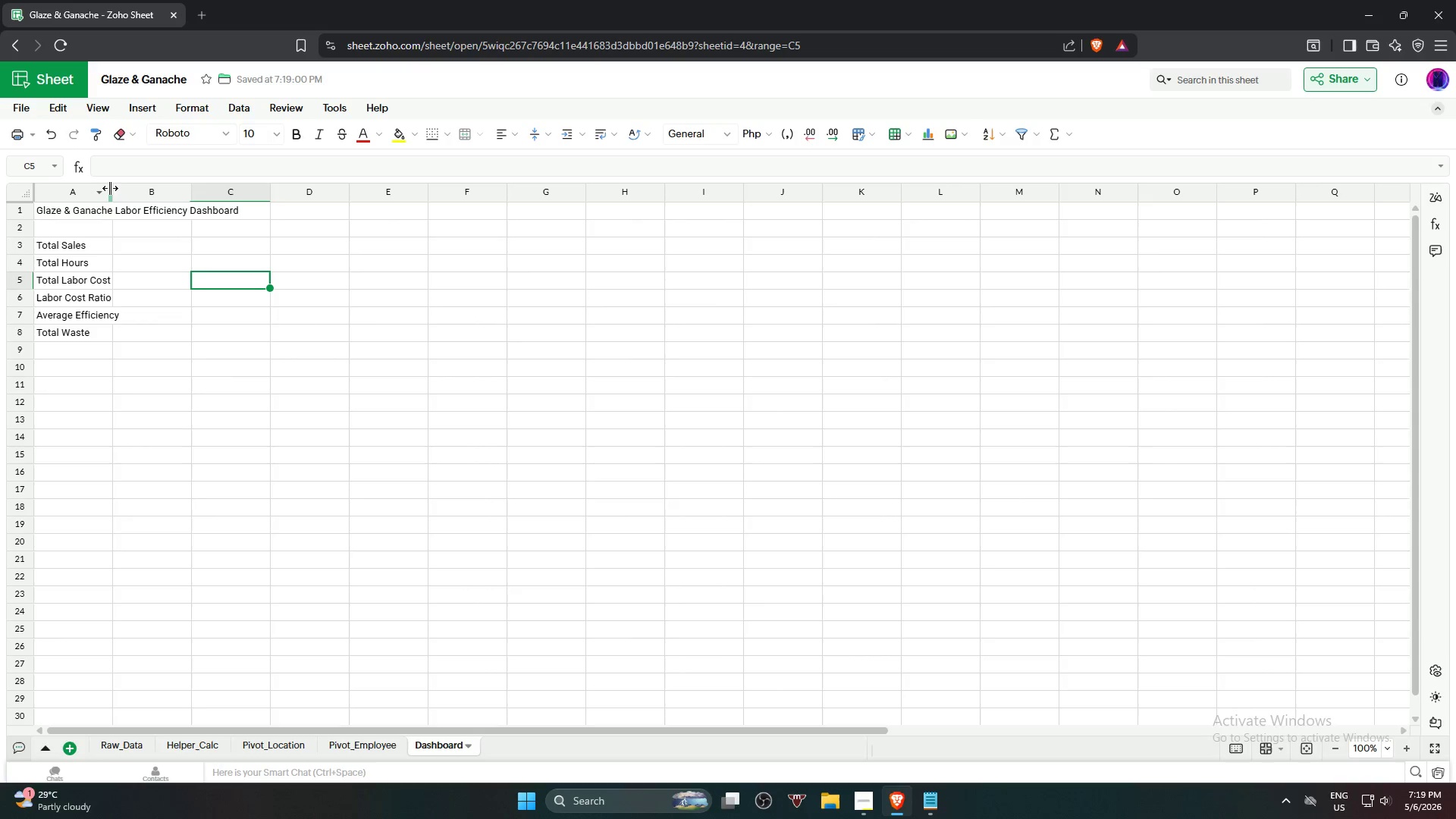 
double_click([110, 188])
 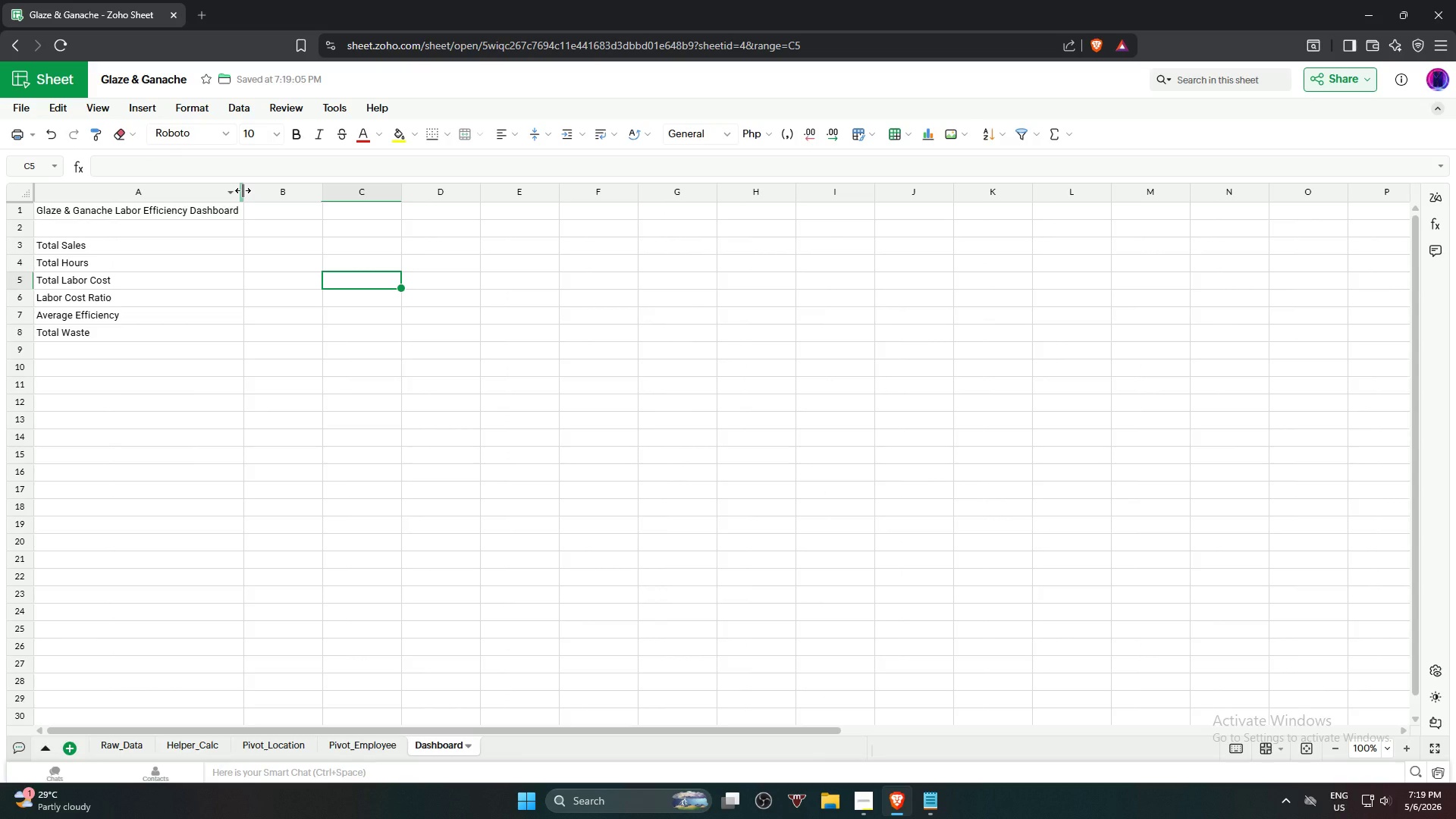 
left_click_drag(start_coordinate=[243, 190], to_coordinate=[127, 199])
 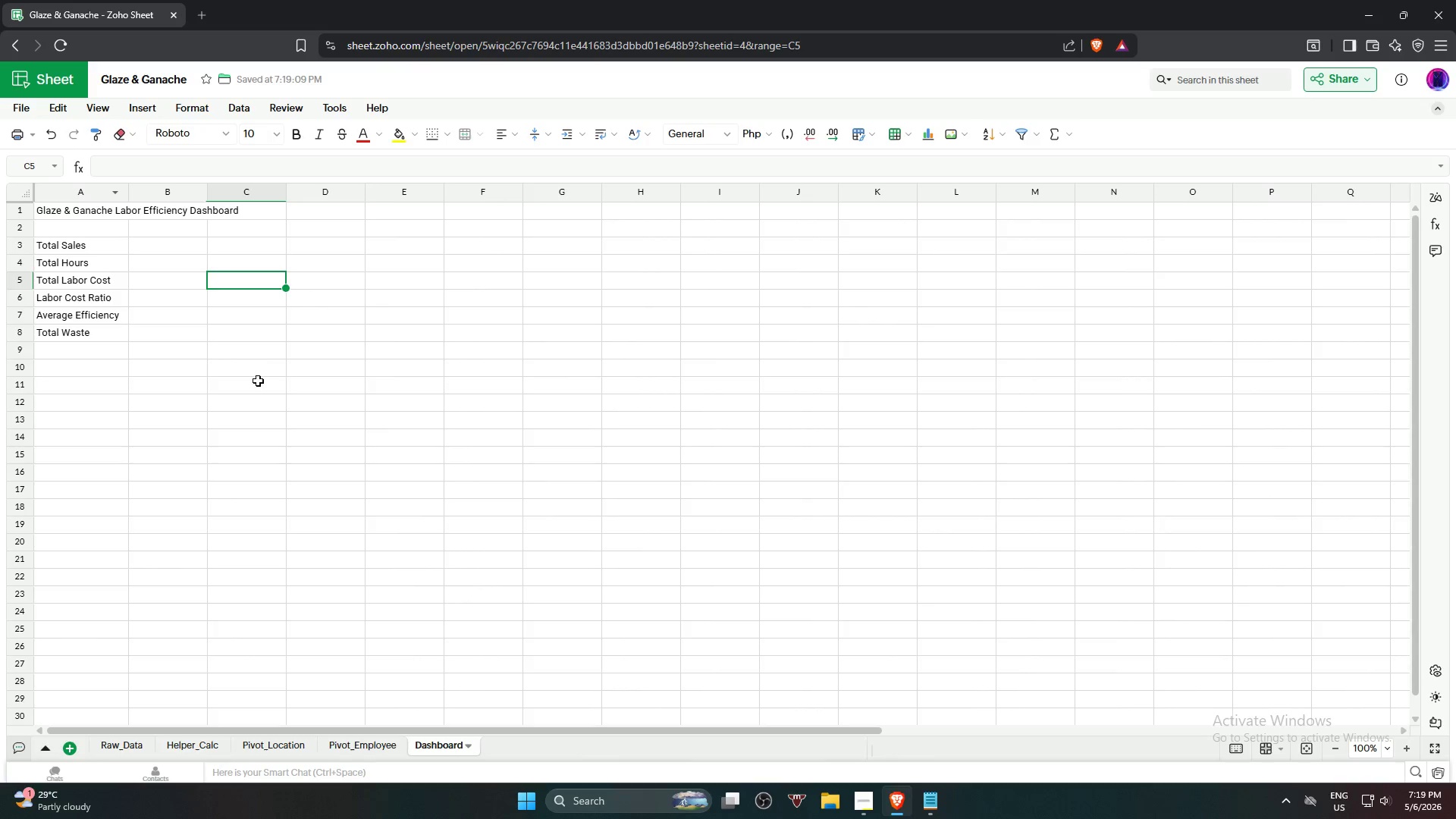 
left_click([244, 408])
 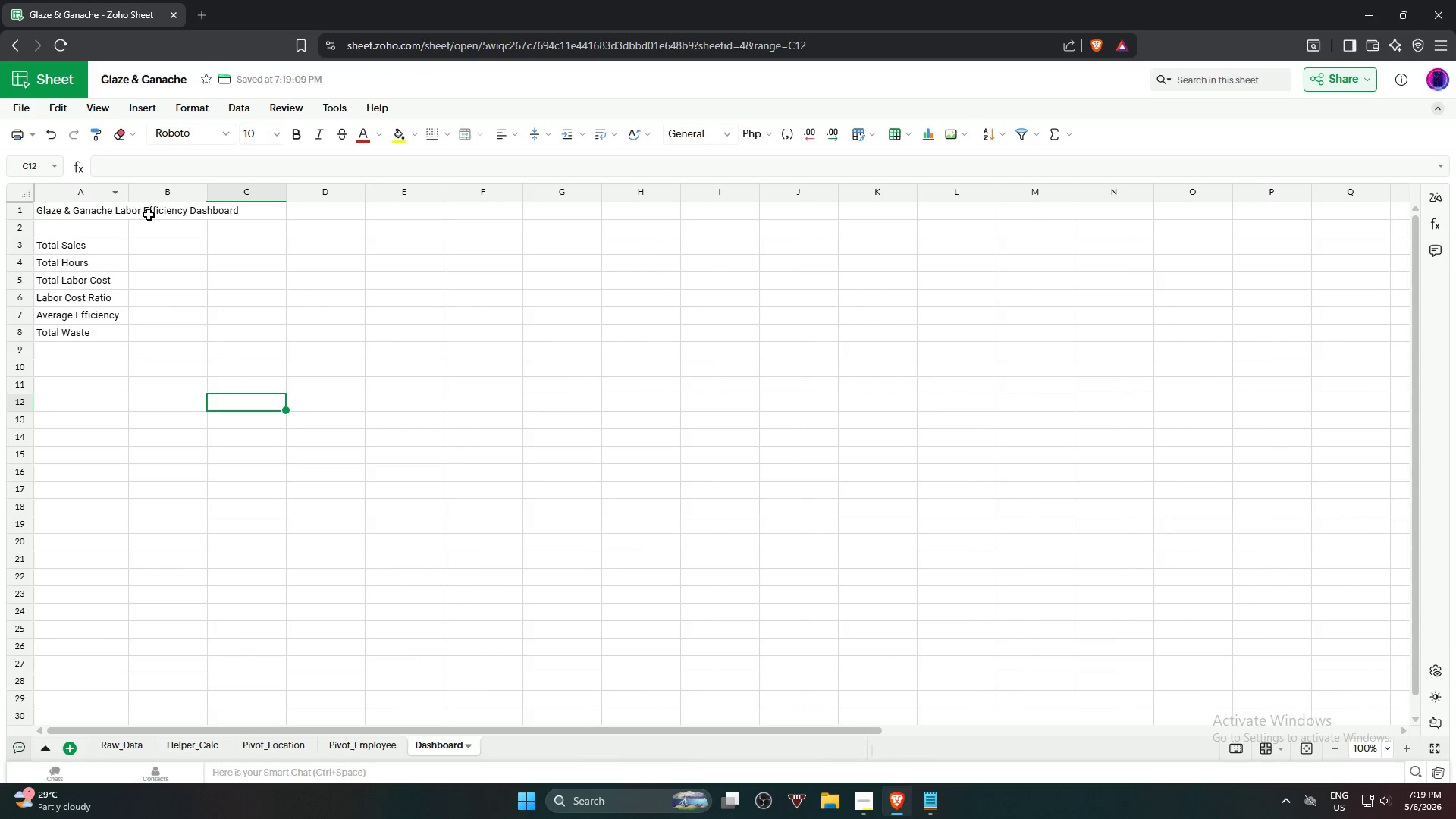 
left_click([126, 207])
 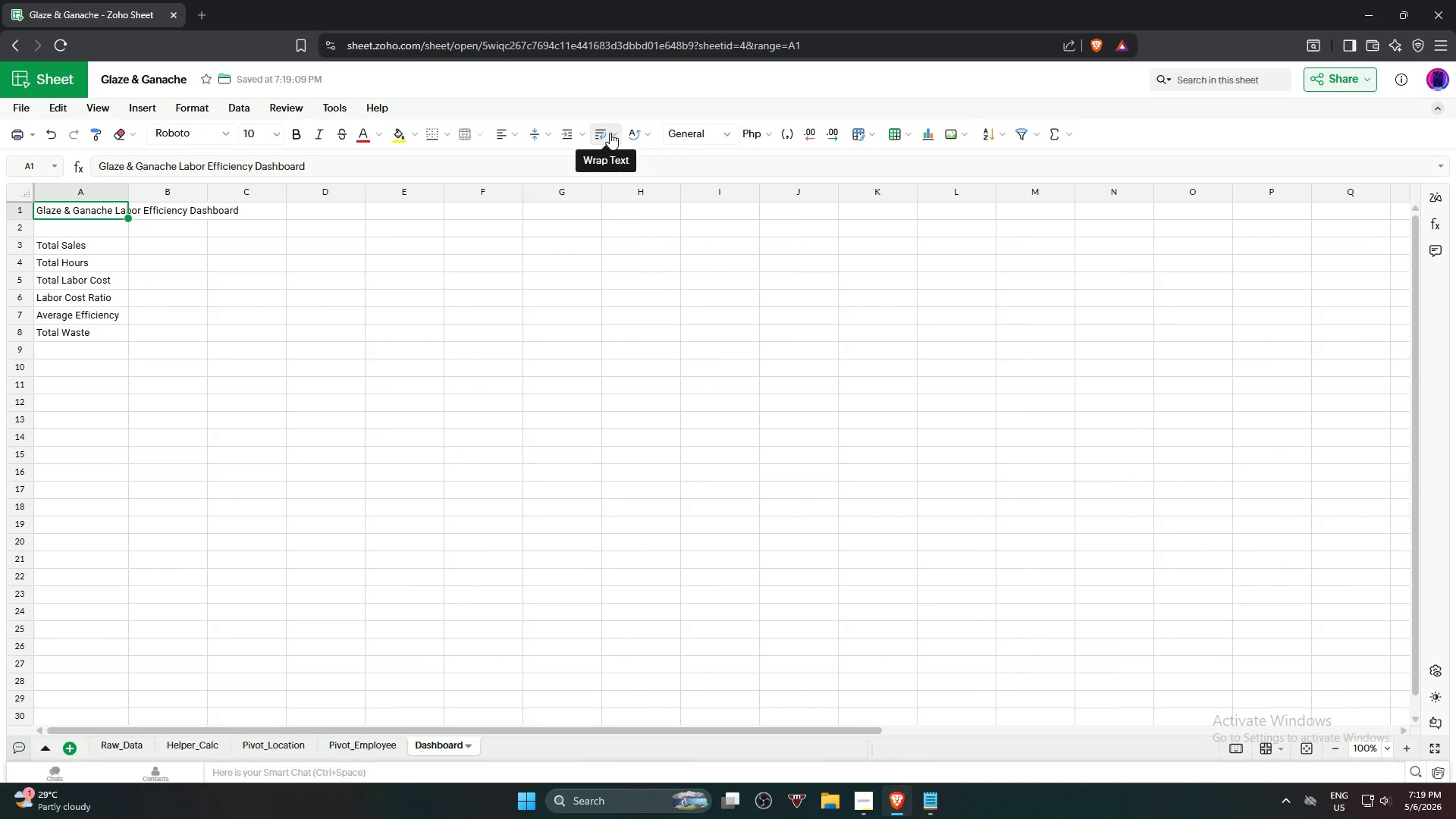 
left_click([610, 133])
 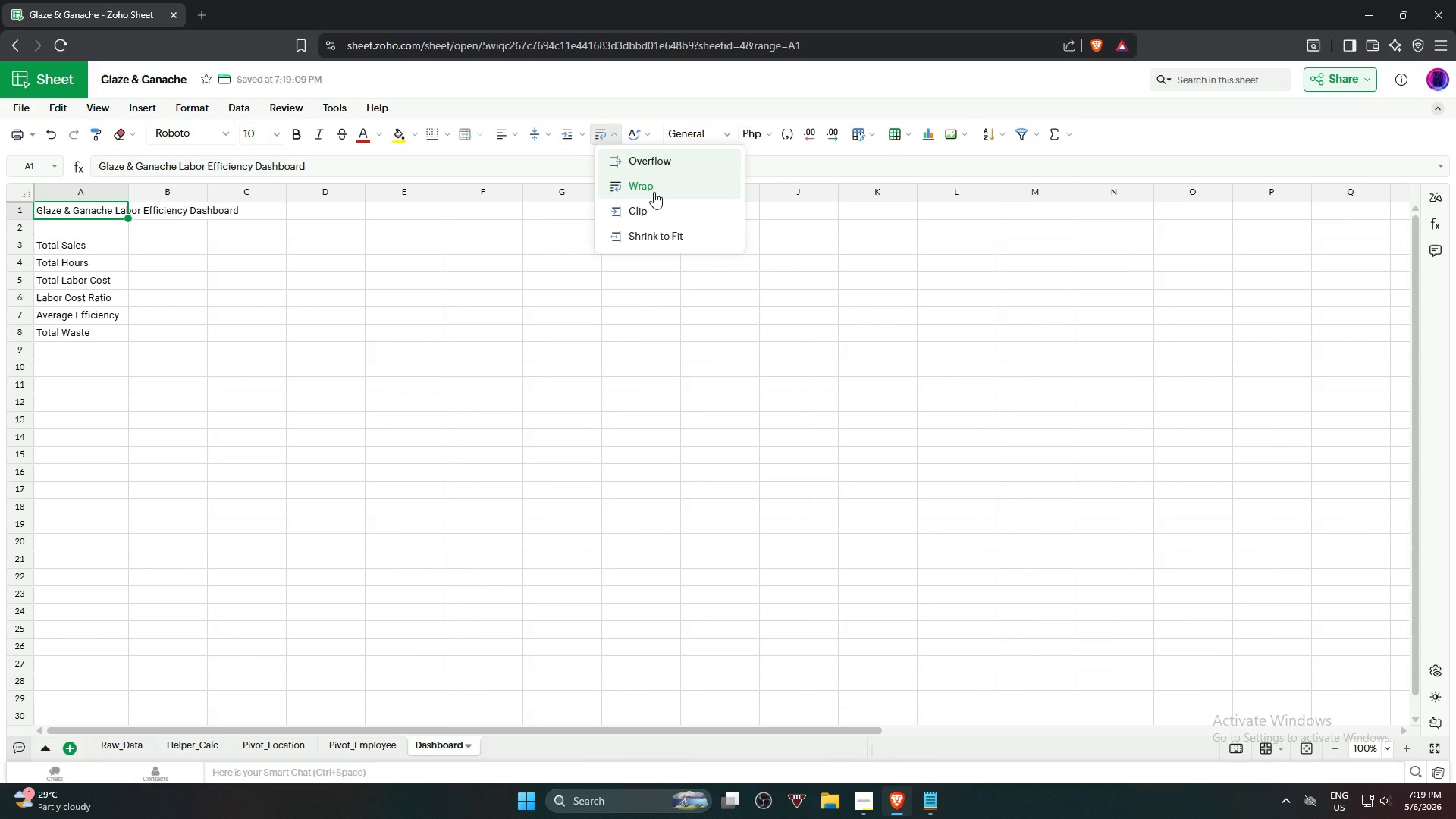 
left_click([654, 192])
 